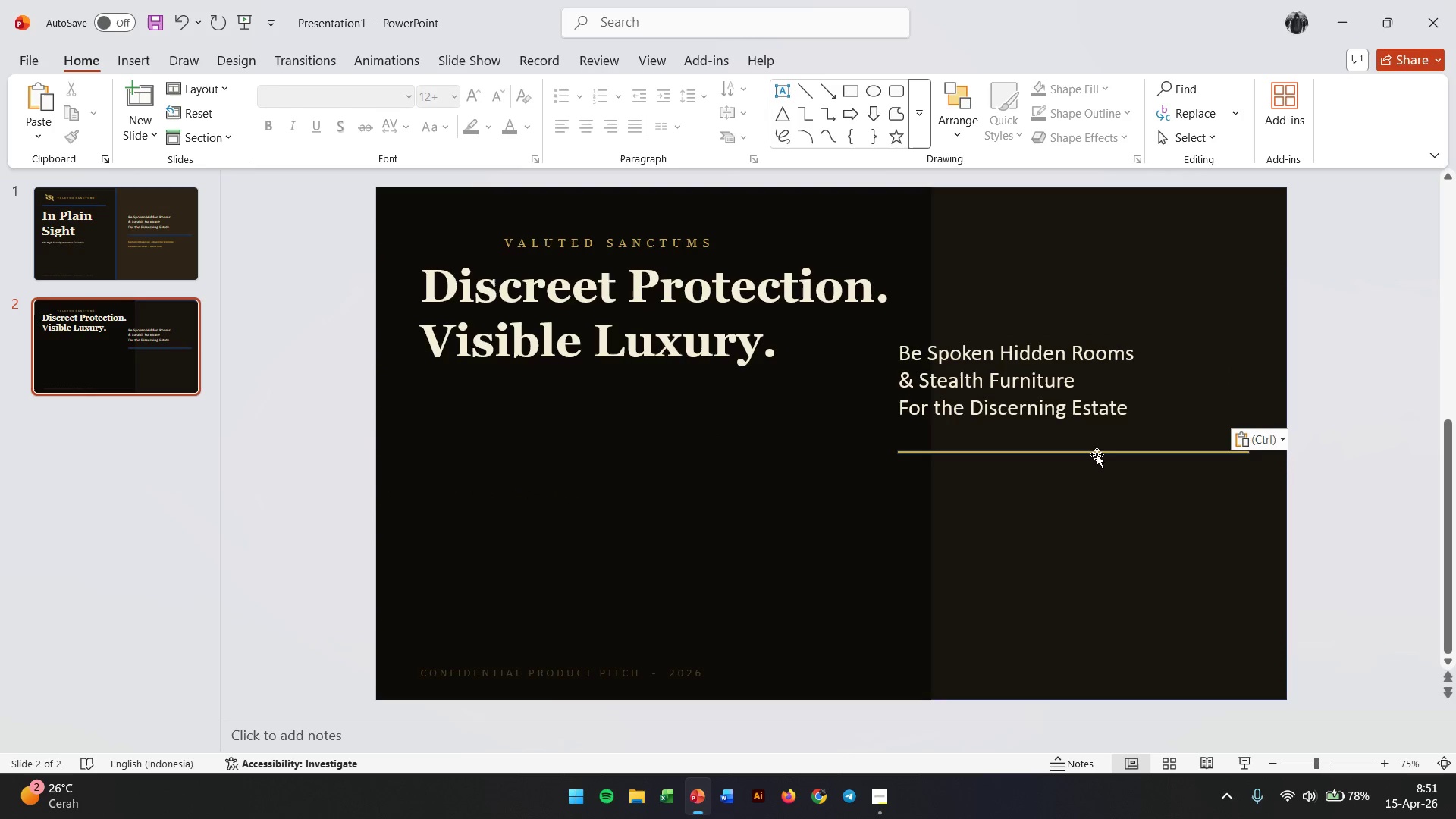 
left_click([1049, 393])
 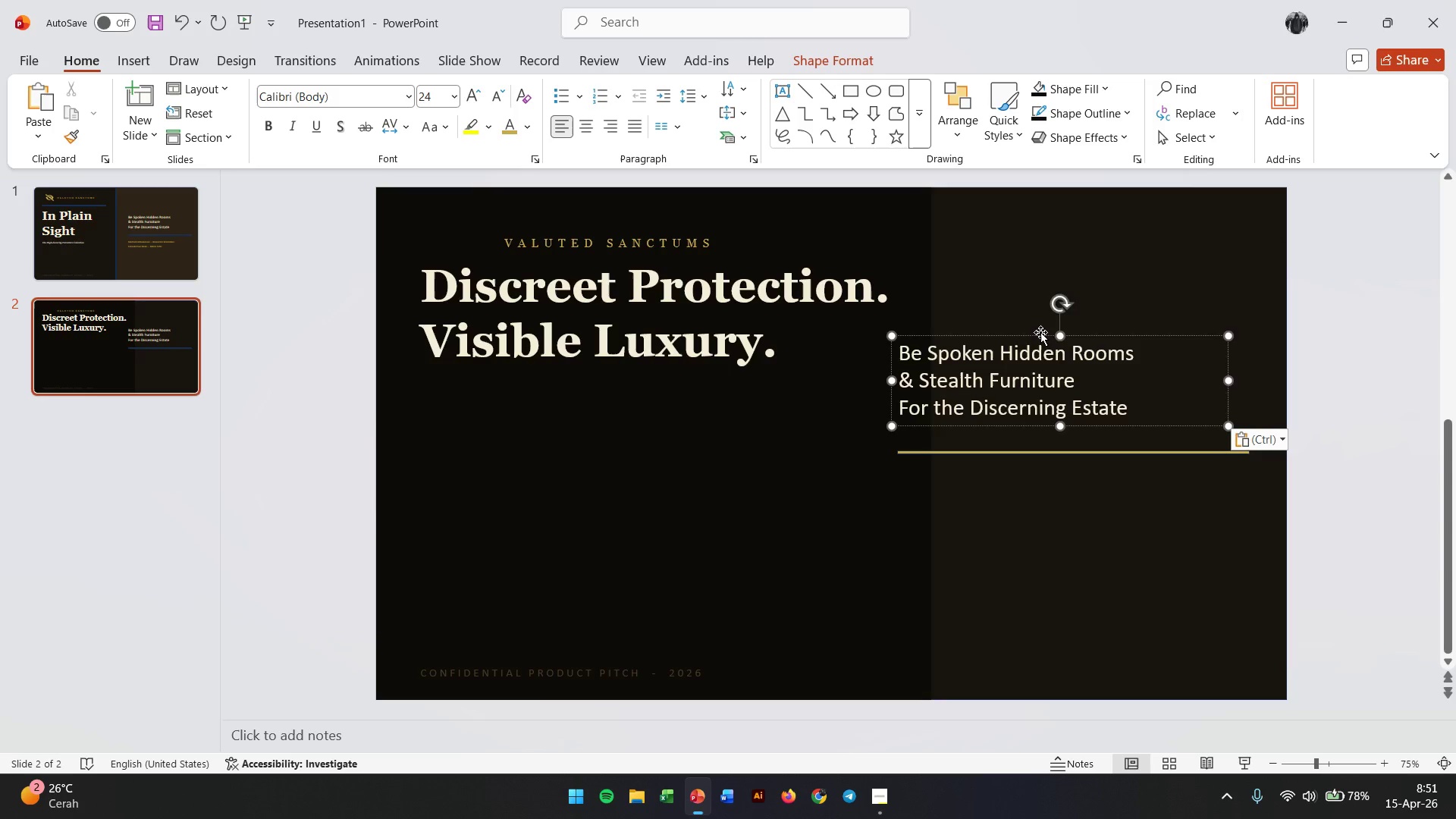 
left_click_drag(start_coordinate=[1040, 332], to_coordinate=[1045, 332])
 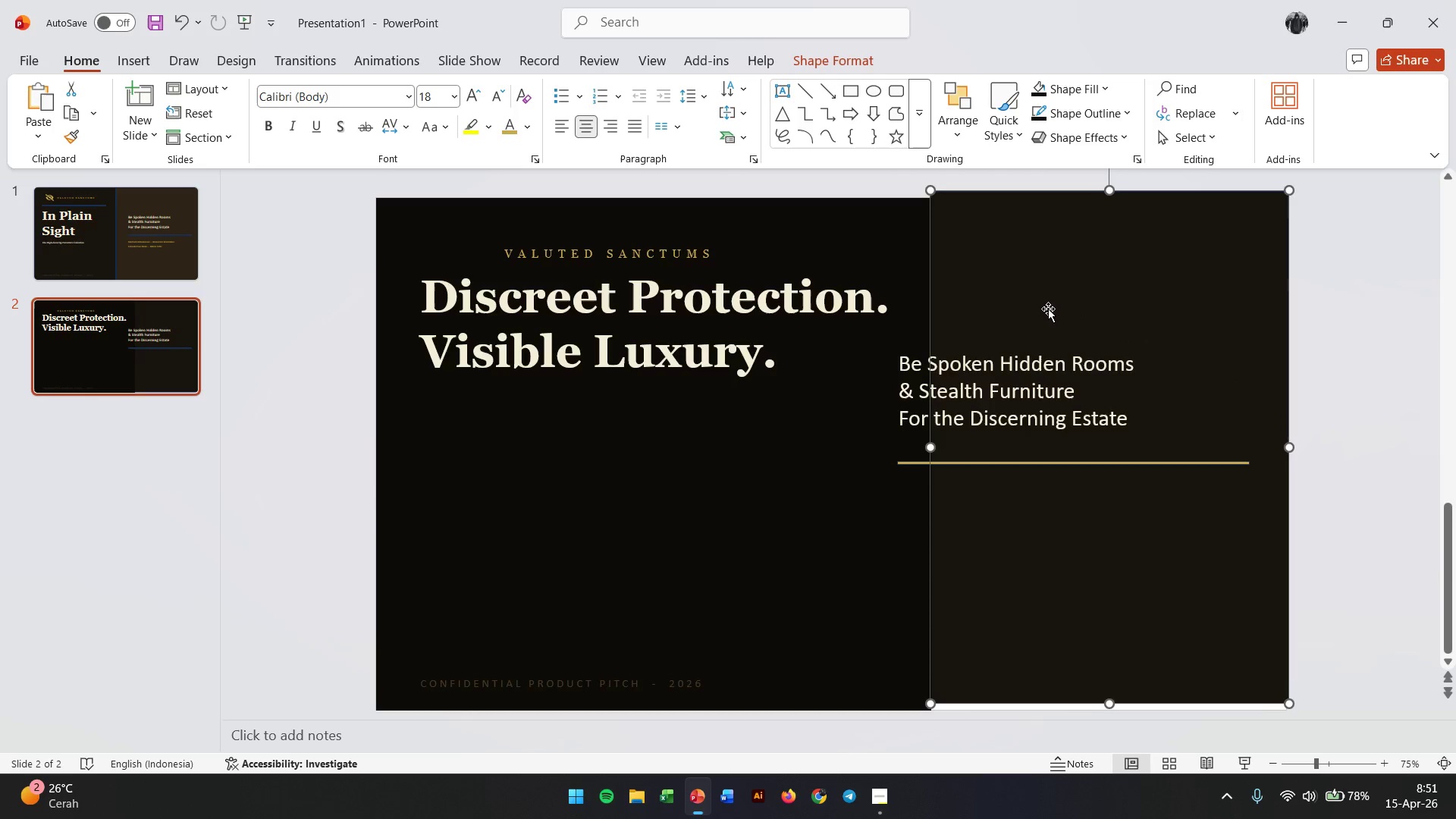 
key(Control+Z)
 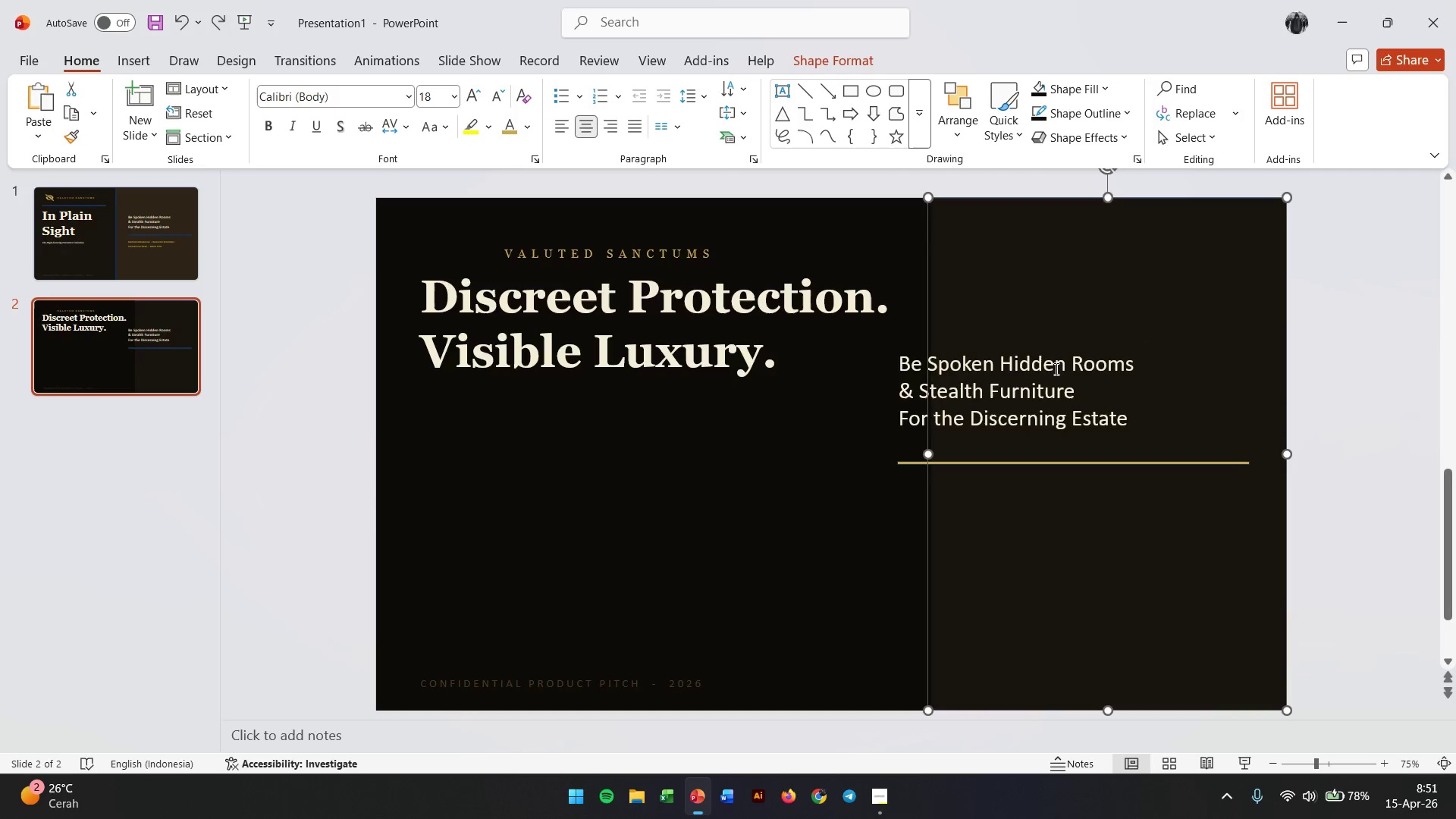 
left_click([1046, 377])
 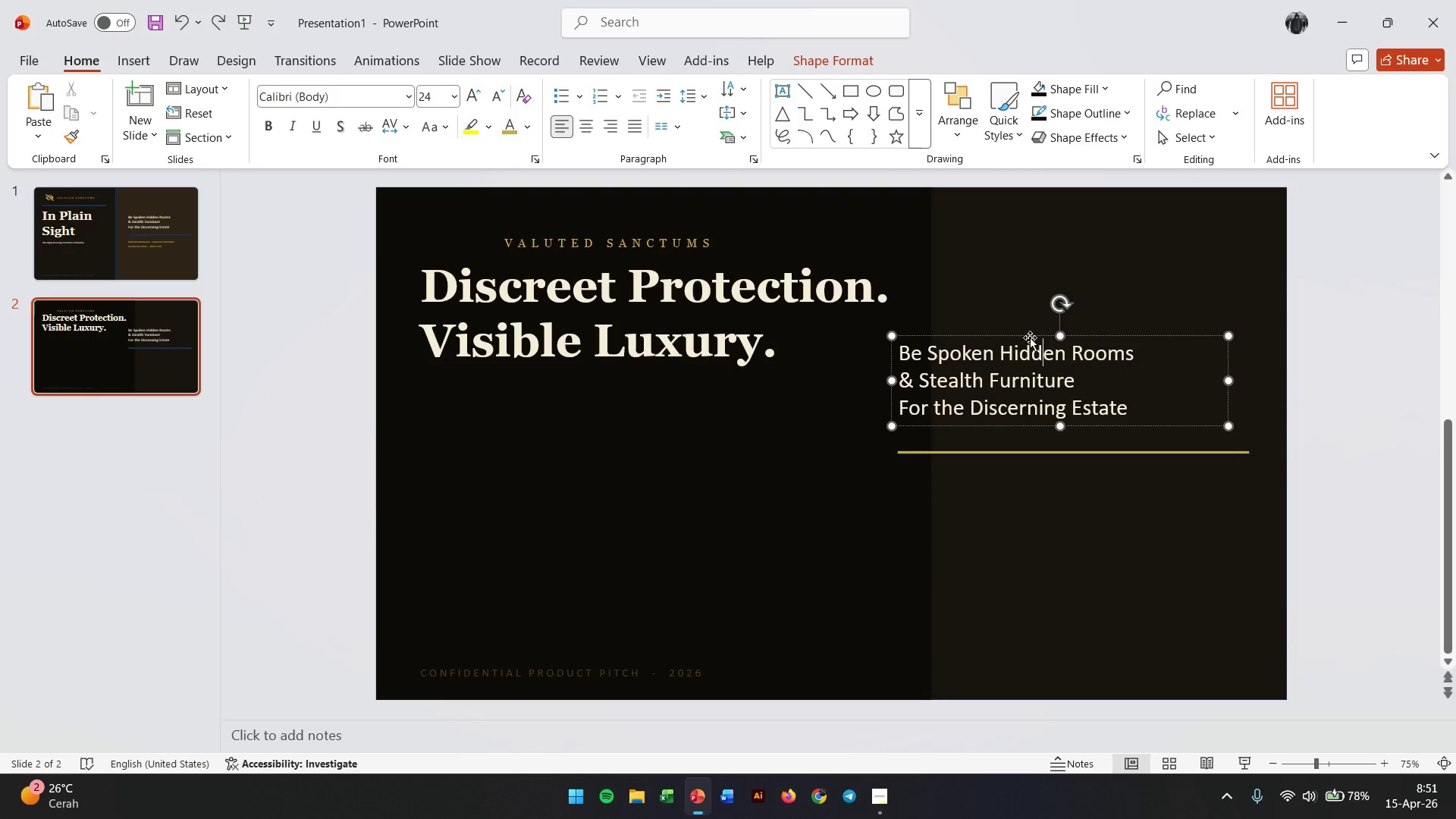 
left_click_drag(start_coordinate=[1030, 337], to_coordinate=[1097, 284])
 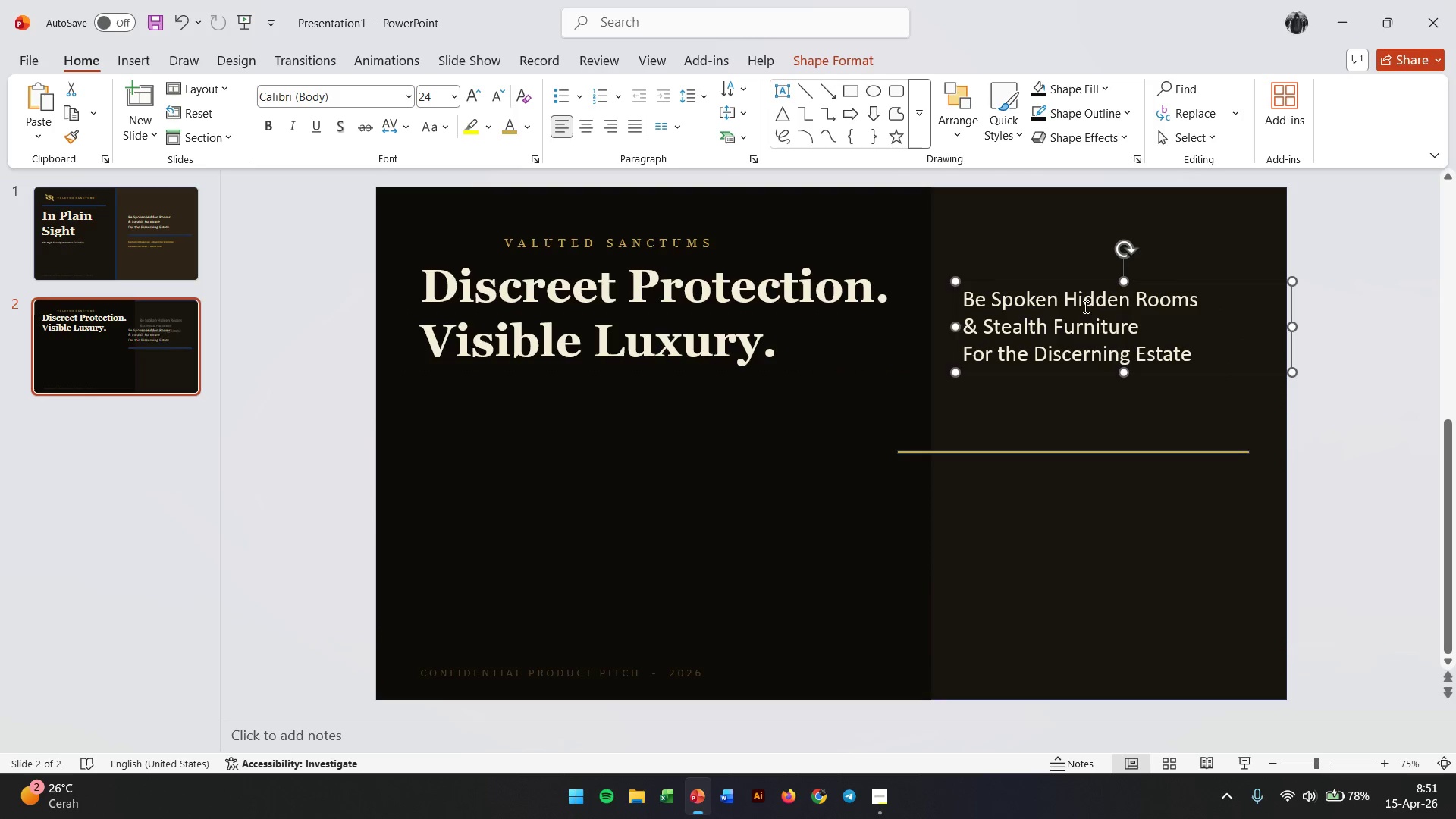 
double_click([1084, 306])
 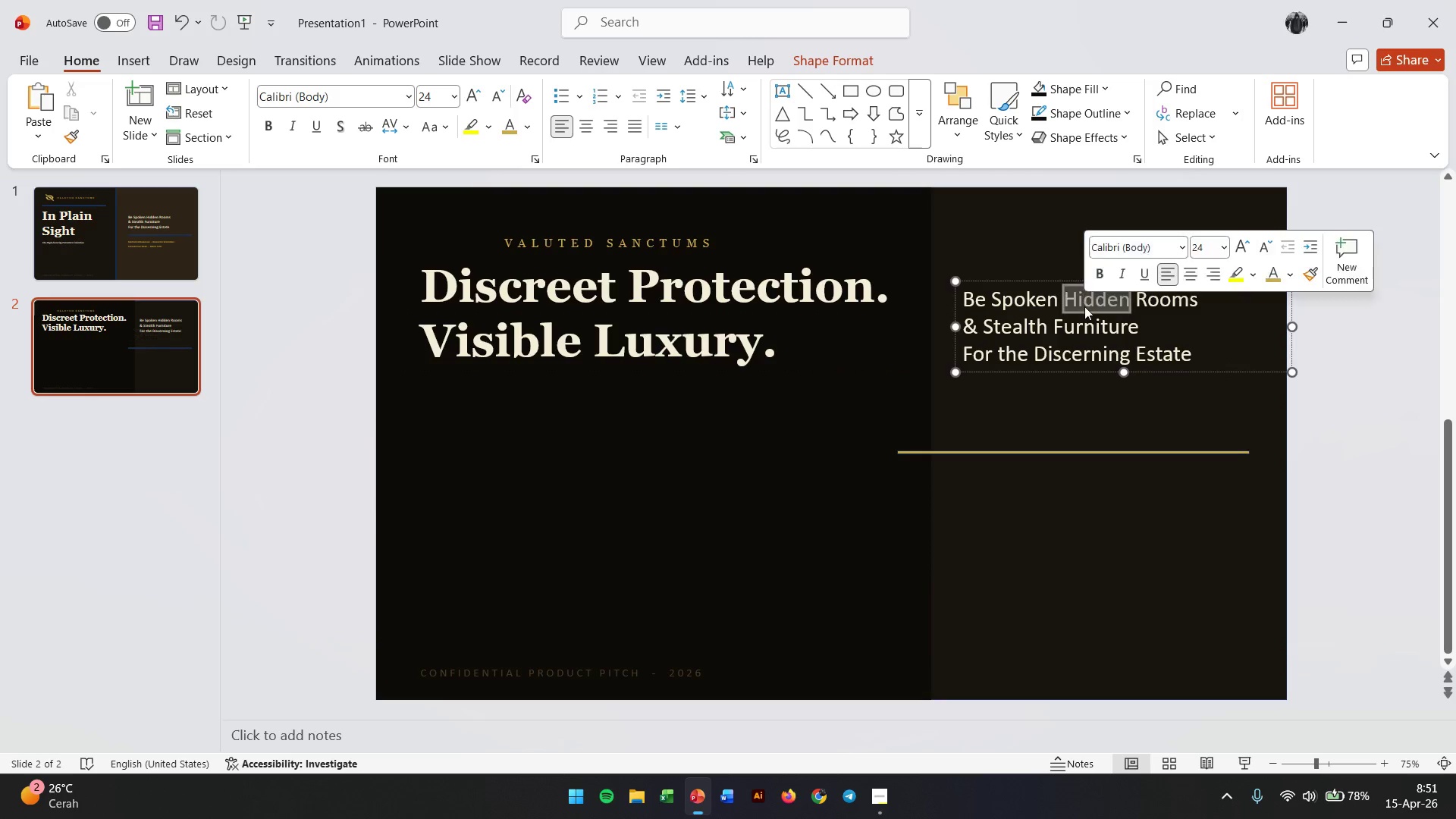 
triple_click([1084, 306])
 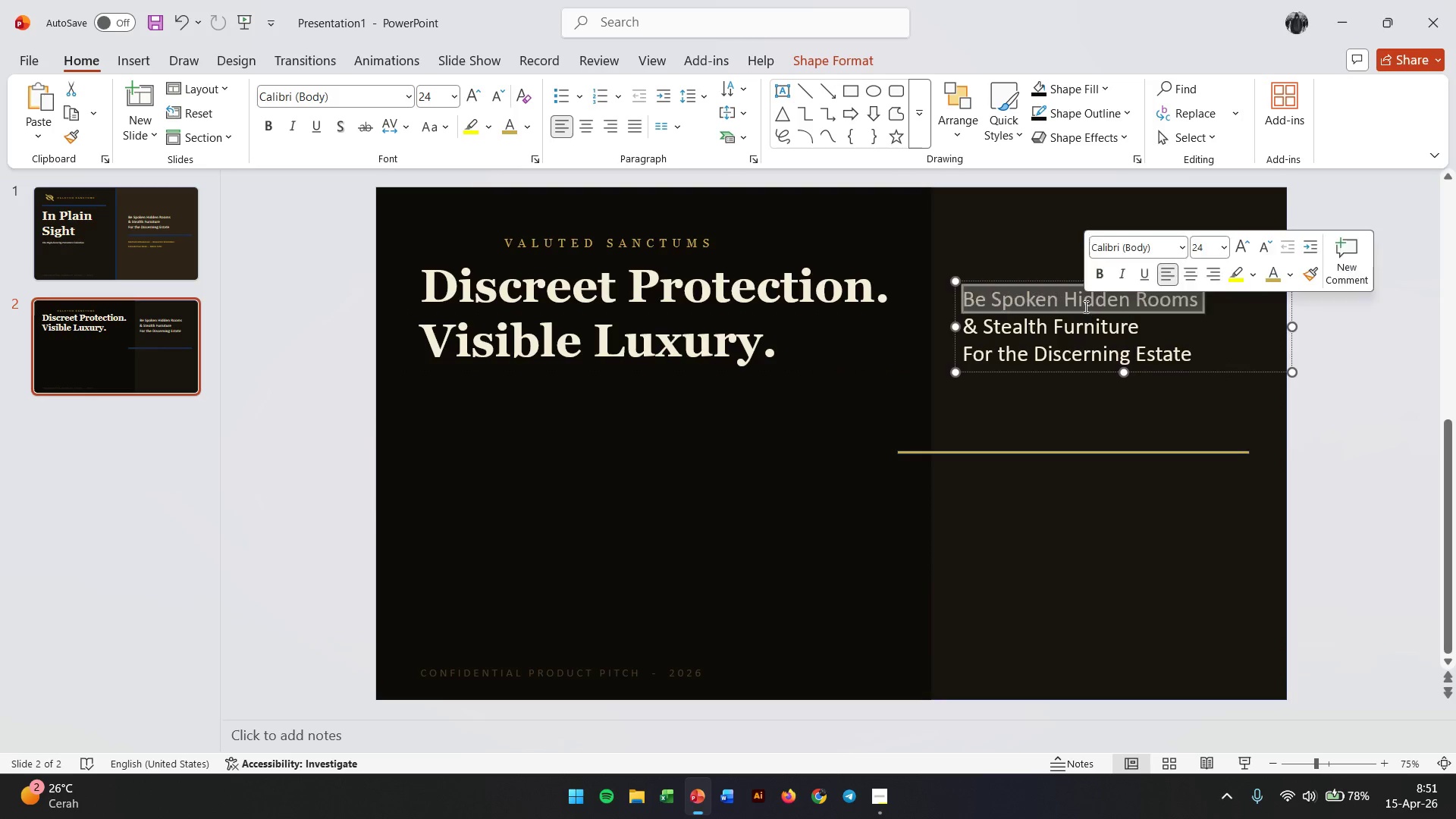 
triple_click([1084, 306])
 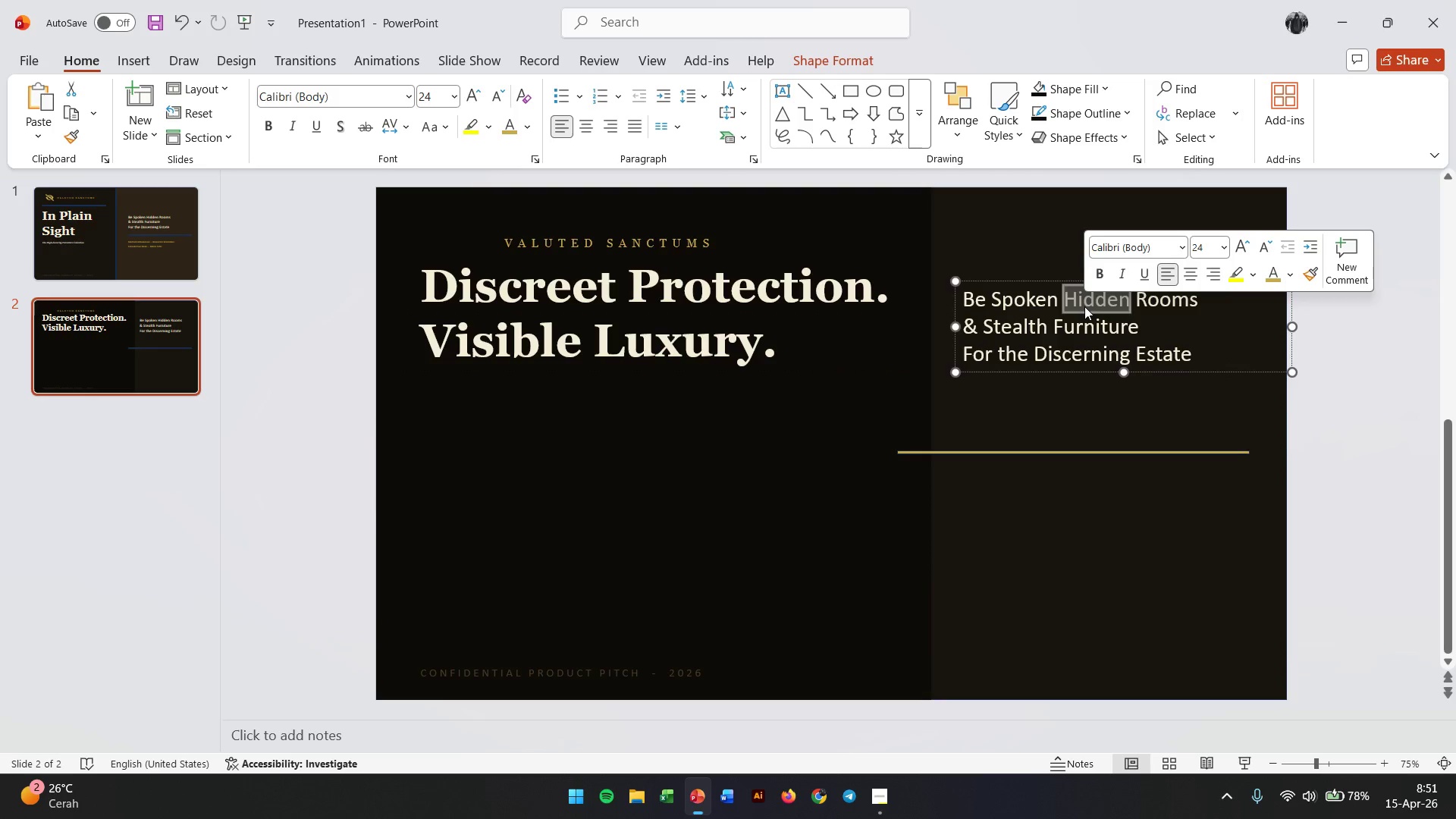 
key(Control+A)
 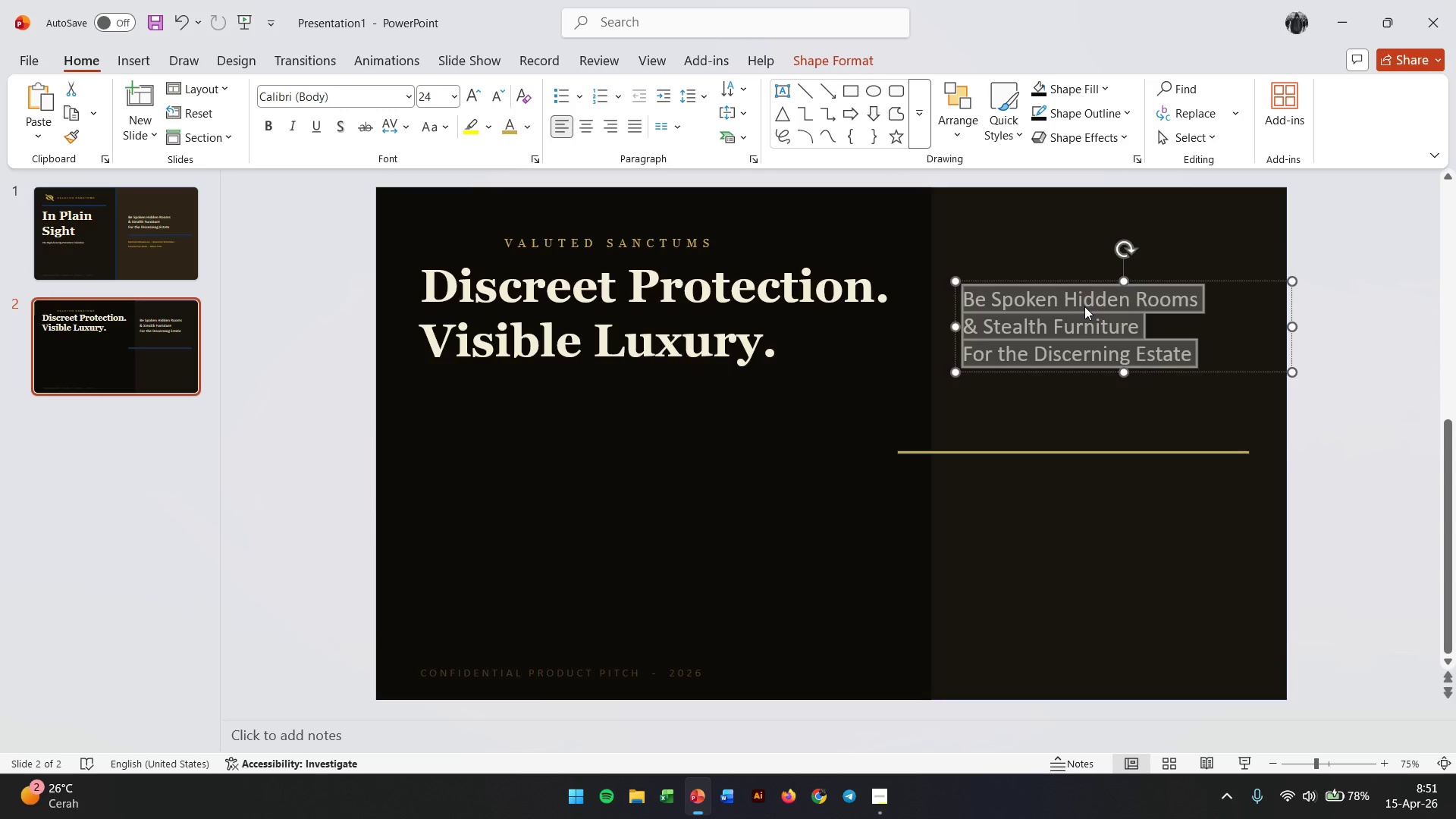 
type("Th Best )
key(Backspace)
key(Backspace)
key(Backspace)
key(Backspace)
key(Backspace)
type(best vault is the one no one knows exixtys)
key(Backspace)
key(Backspace)
type(s.")
 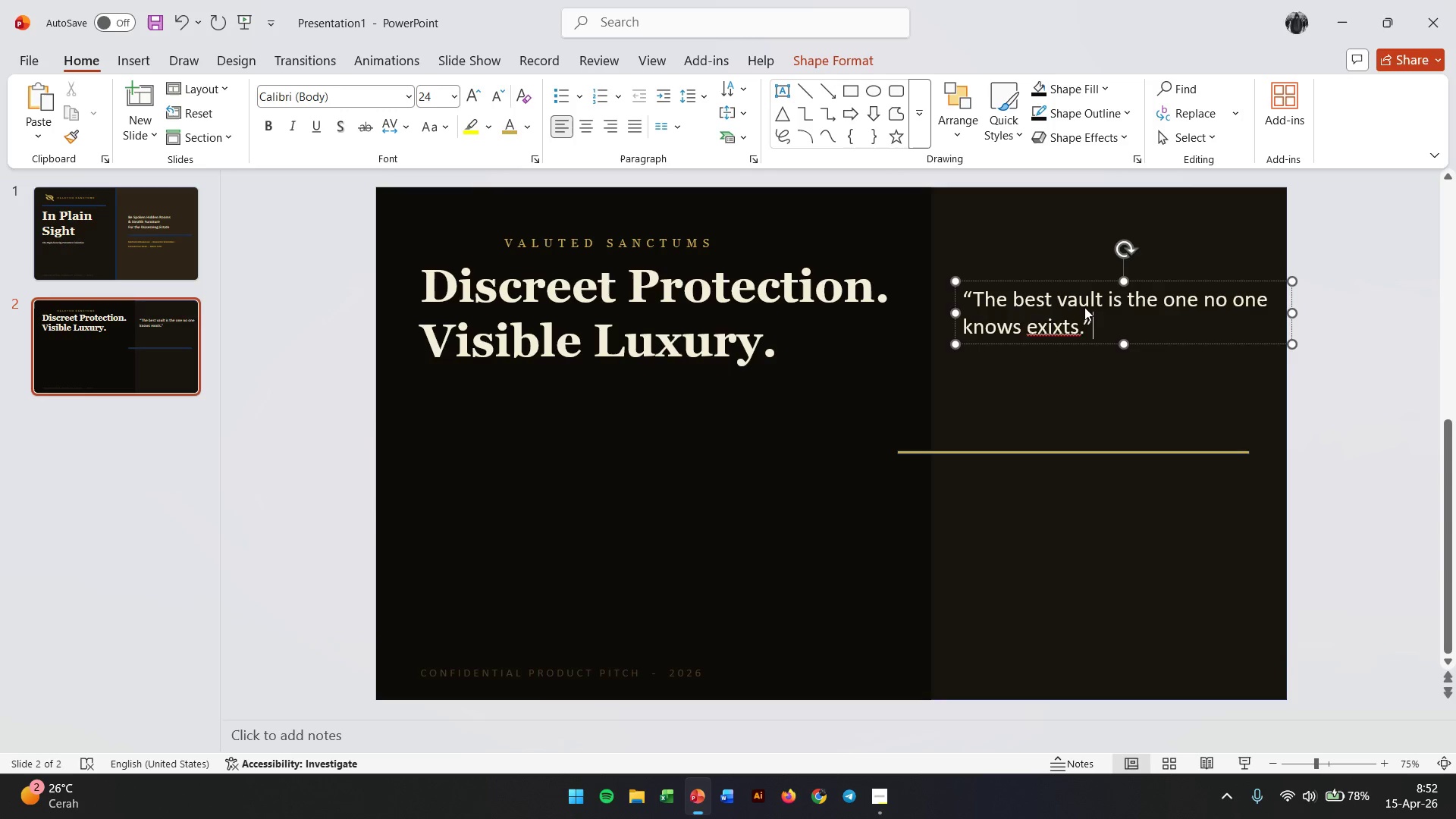 
wait(7.5)
 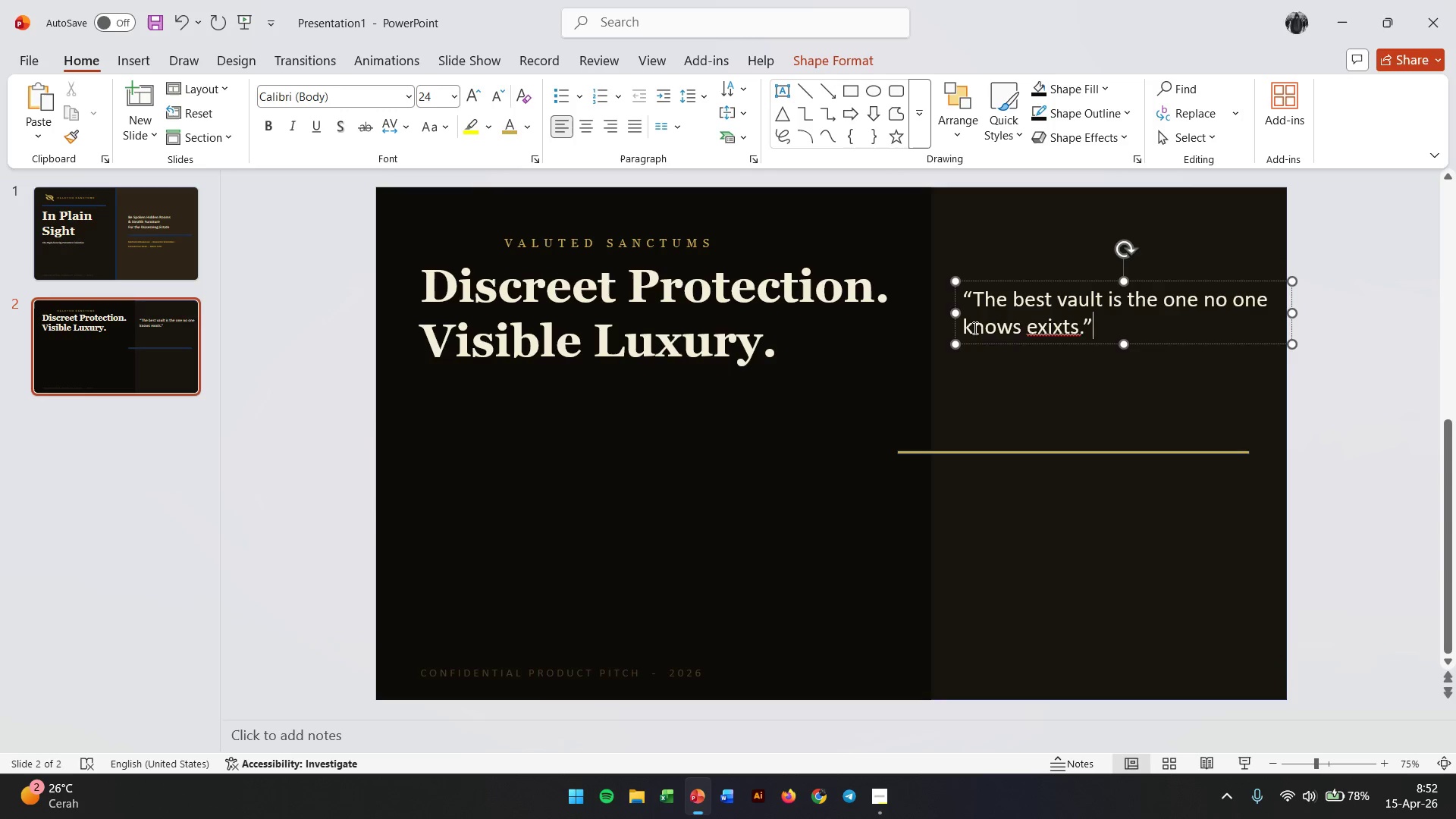 
left_click_drag(start_coordinate=[1123, 317], to_coordinate=[929, 248])
 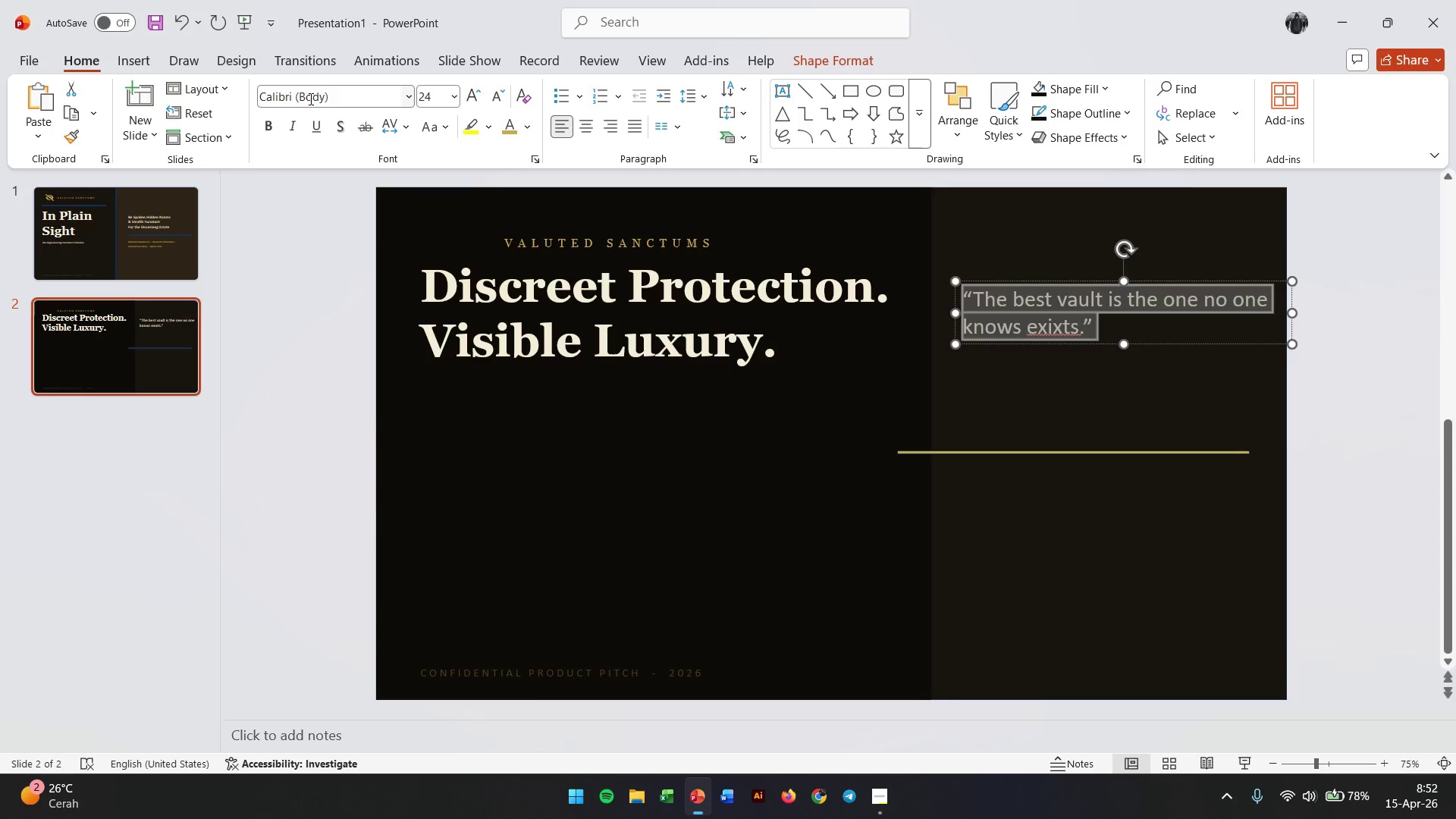 
left_click([309, 97])
 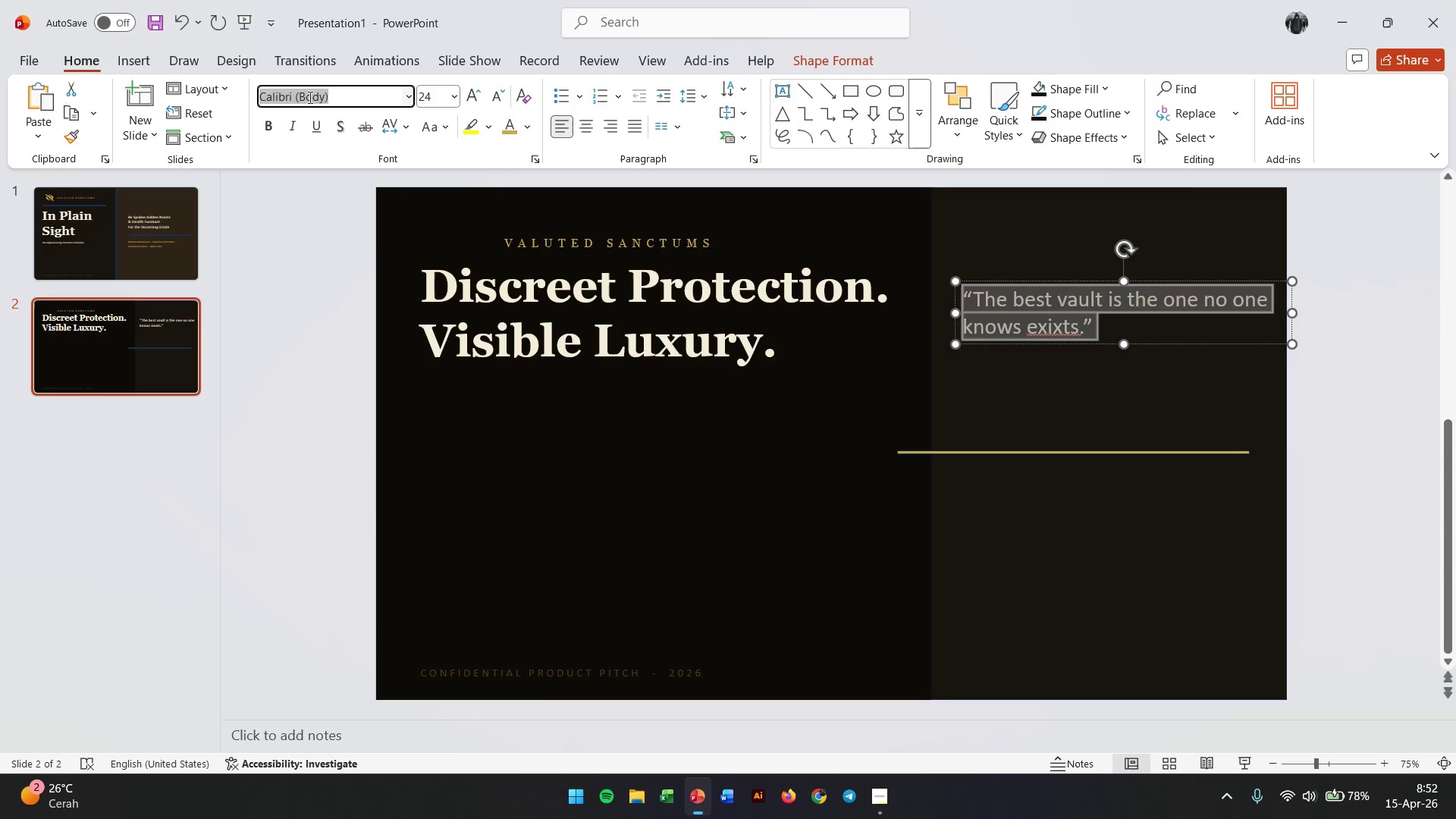 
type(Geor)
 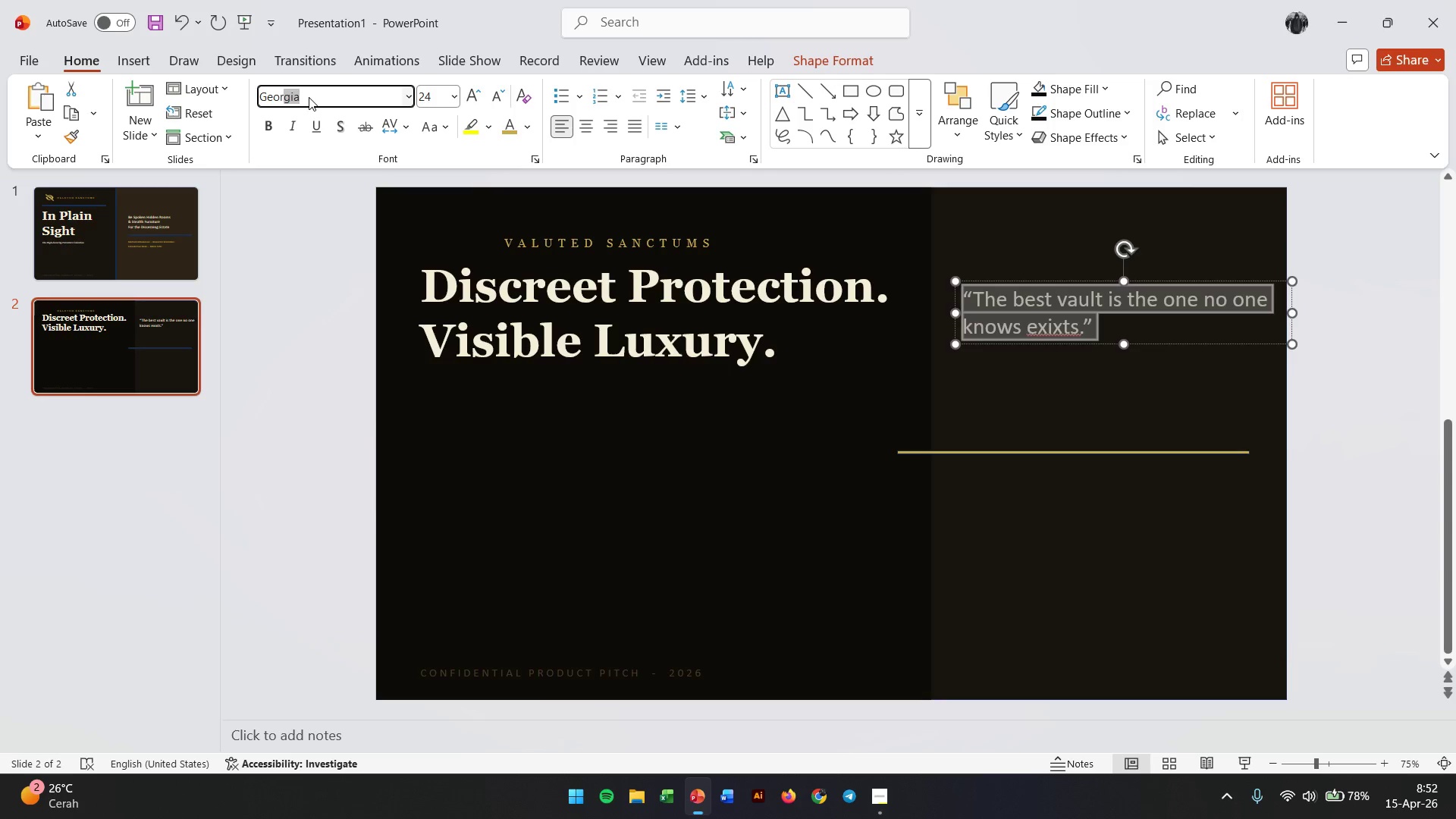 
key(Enter)
 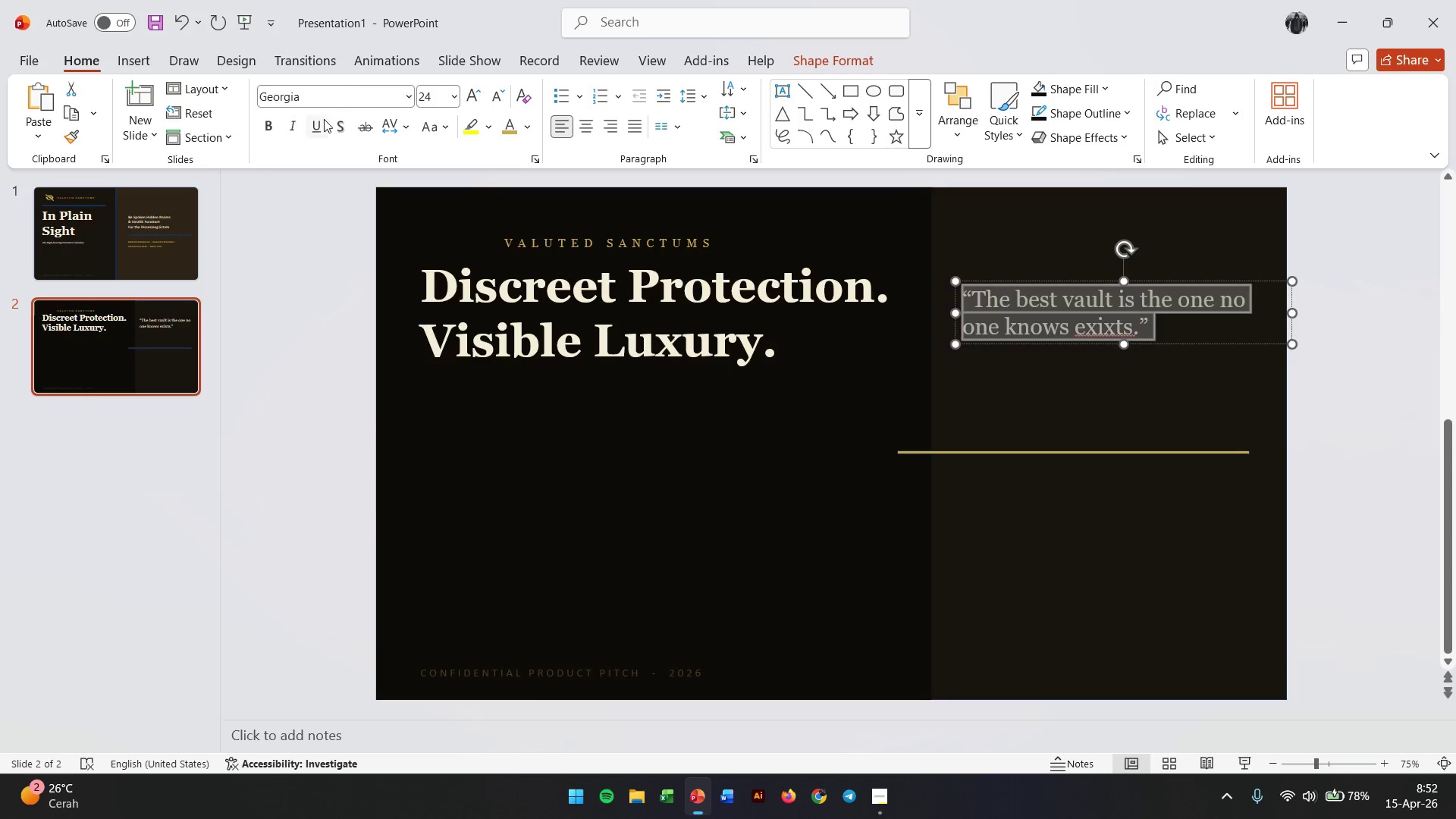 
key(Control+I)
 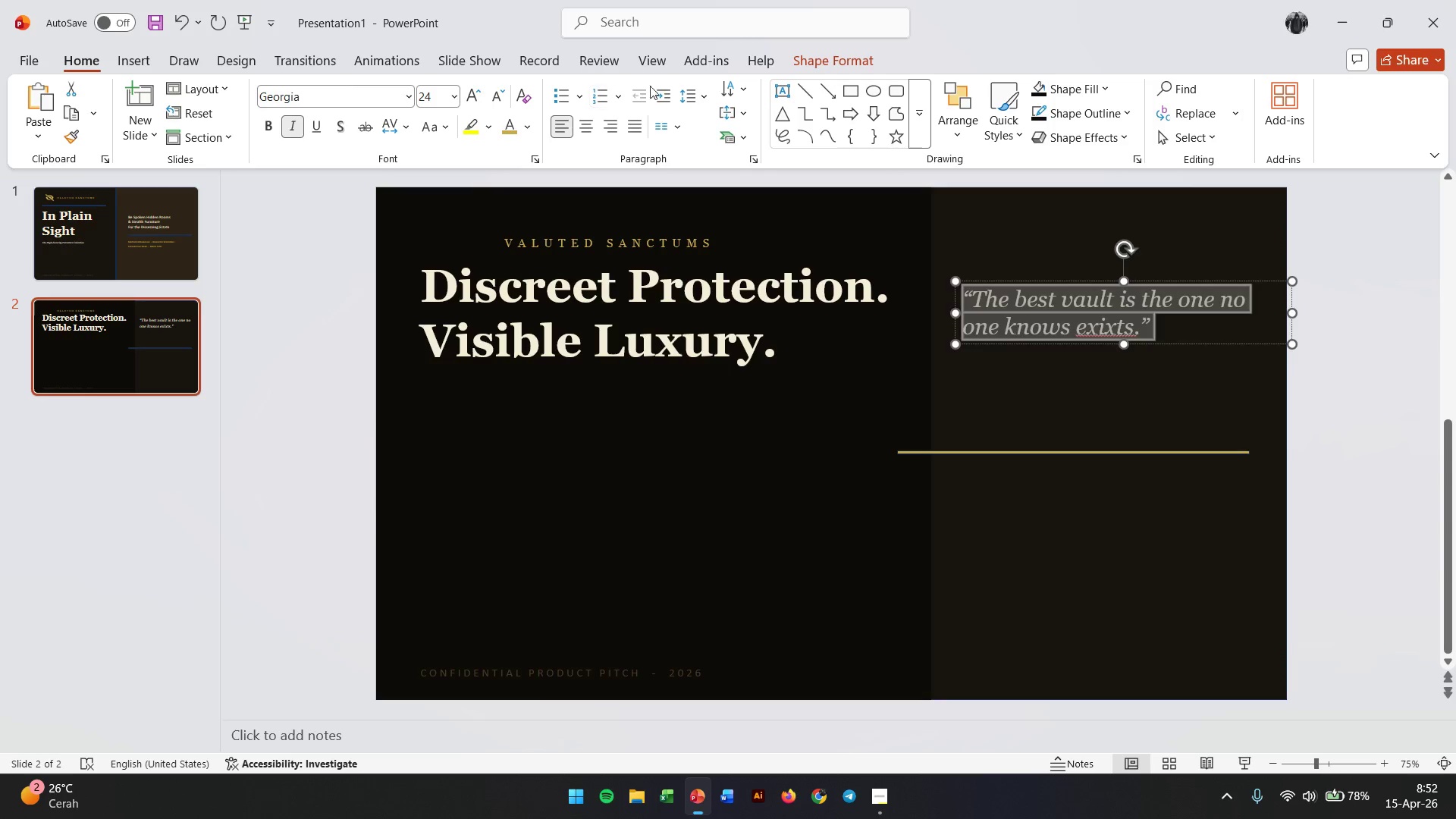 
left_click([700, 96])
 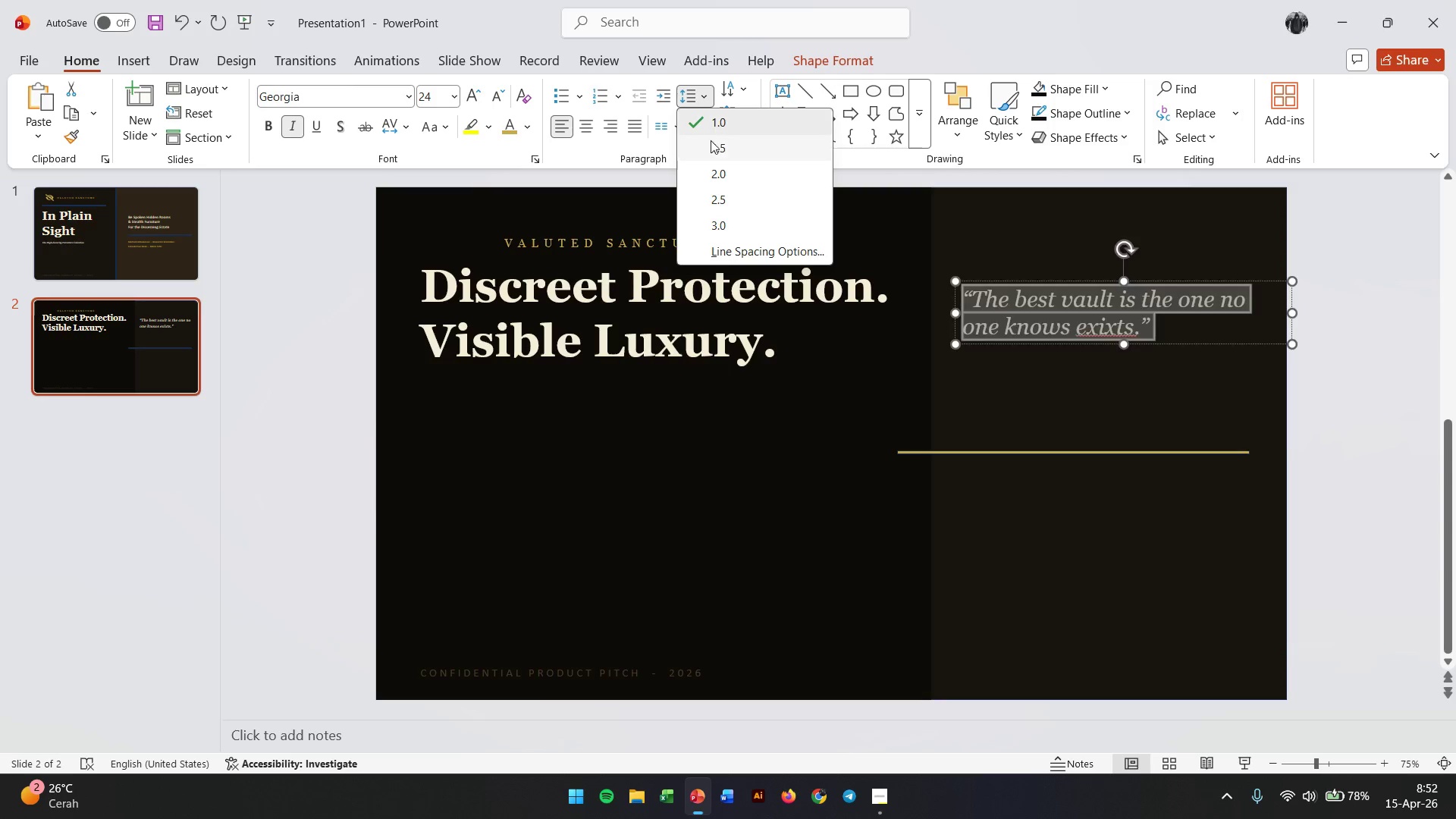 
left_click([714, 151])
 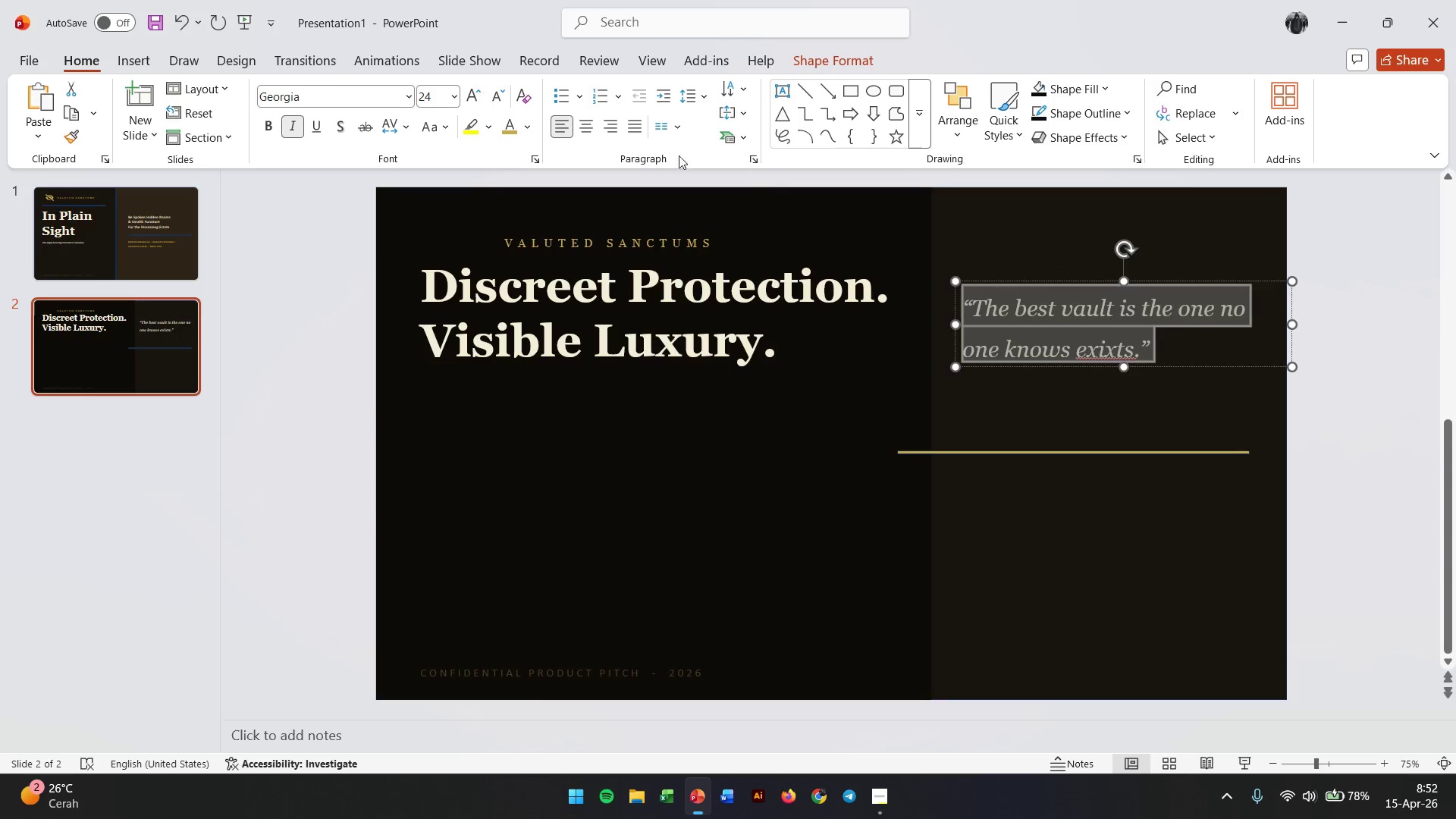 
left_click([504, 102])
 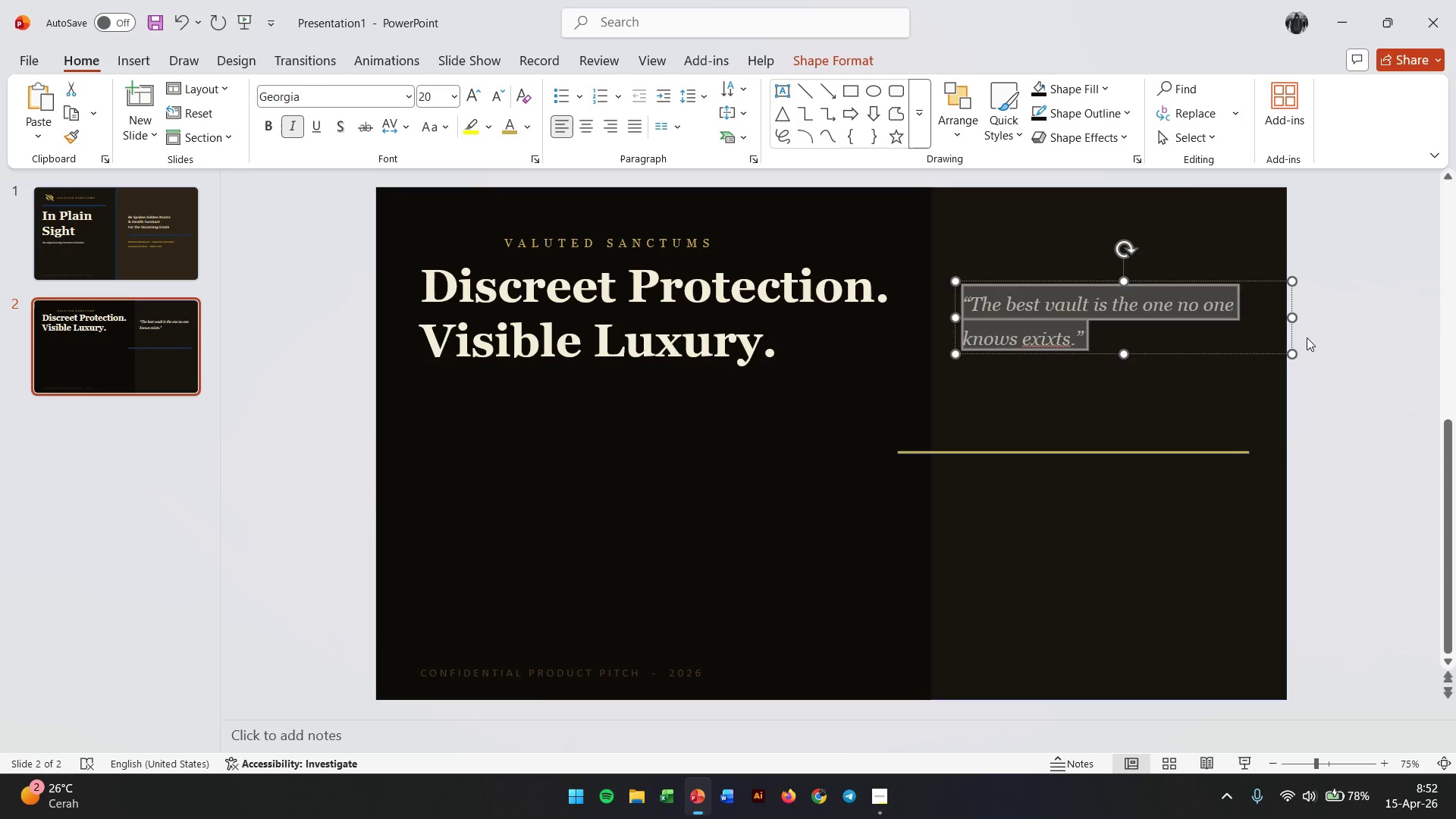 
left_click([1357, 336])
 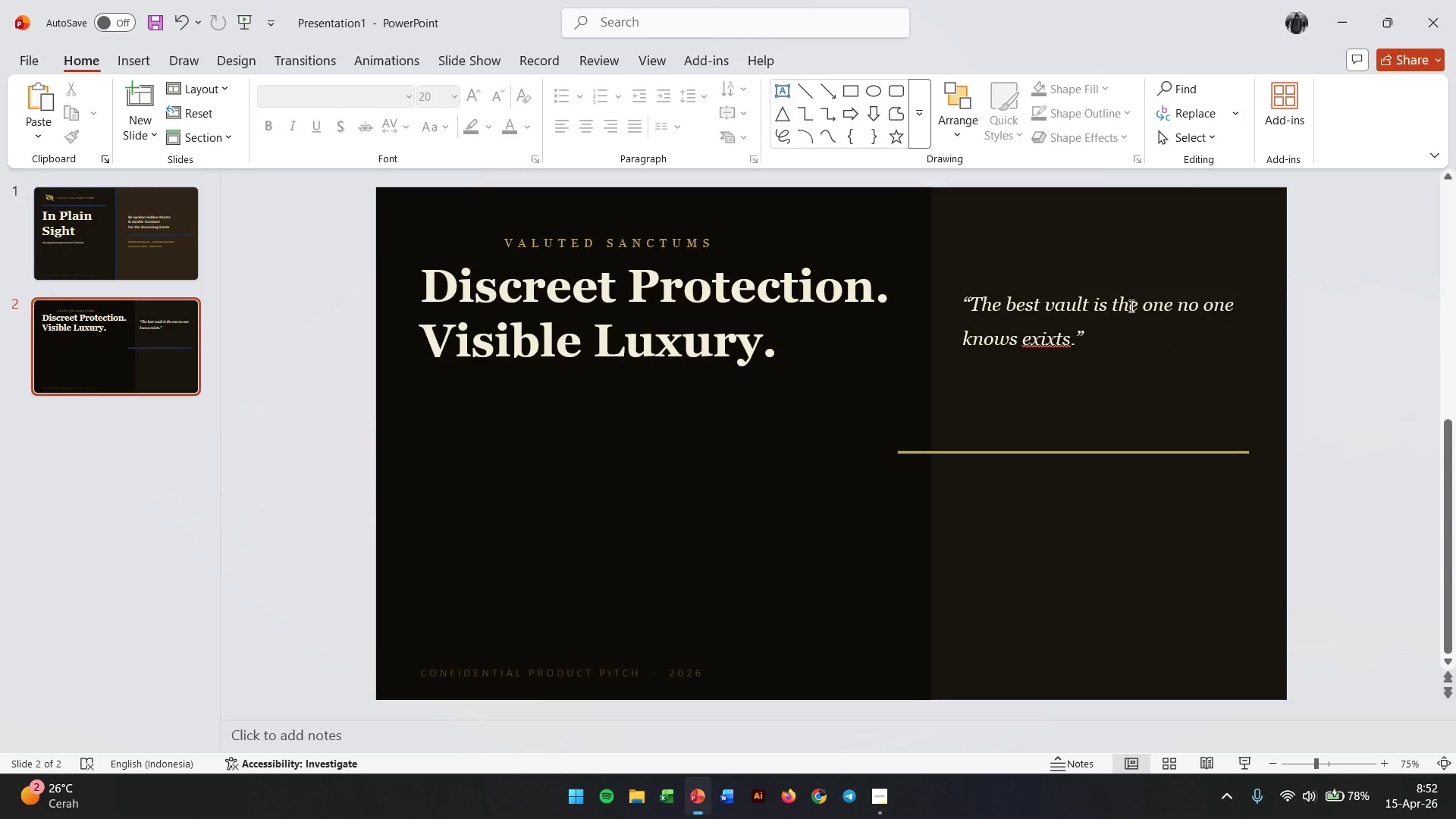 
left_click([1128, 306])
 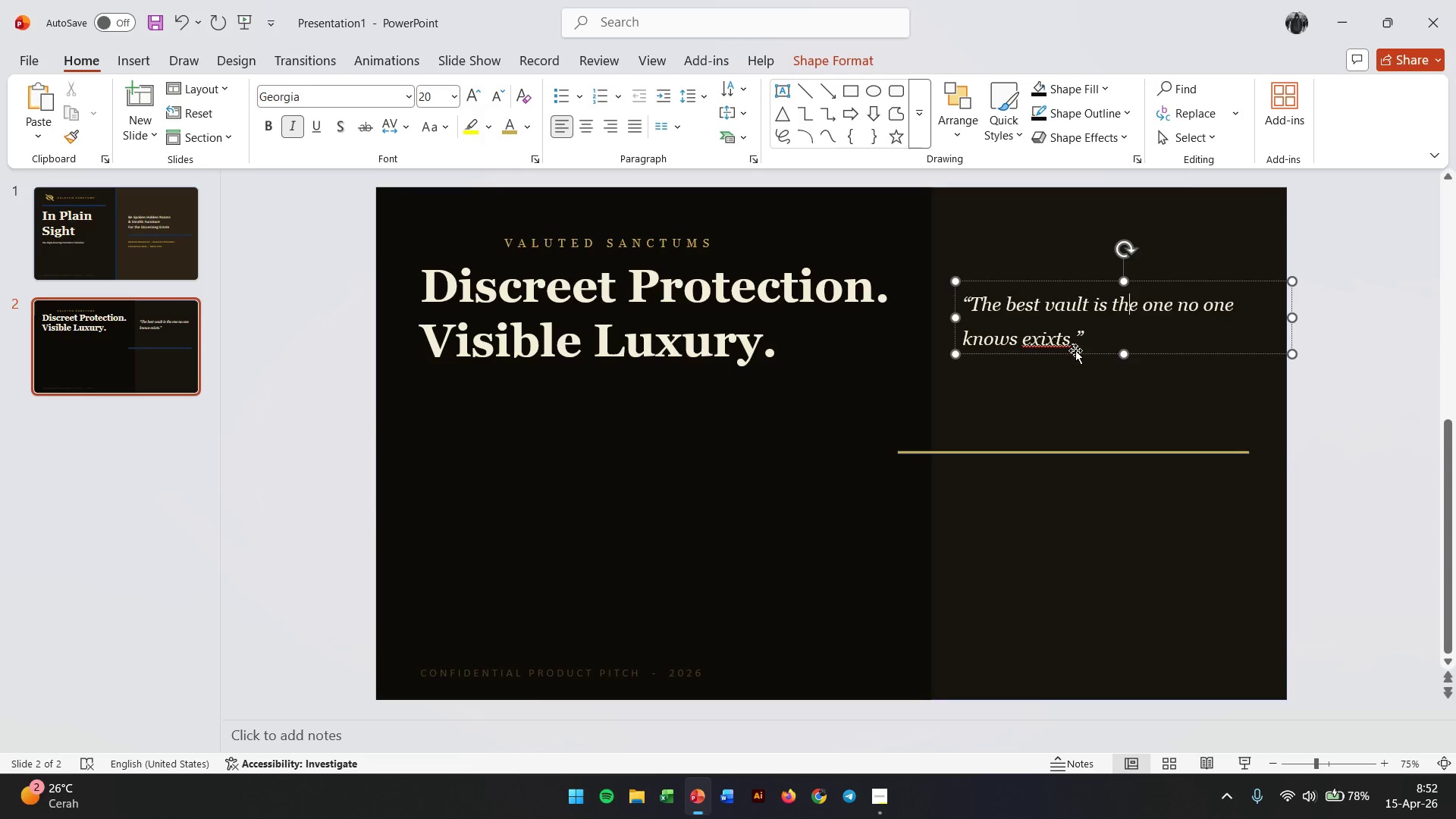 
left_click_drag(start_coordinate=[1075, 350], to_coordinate=[1077, 399])
 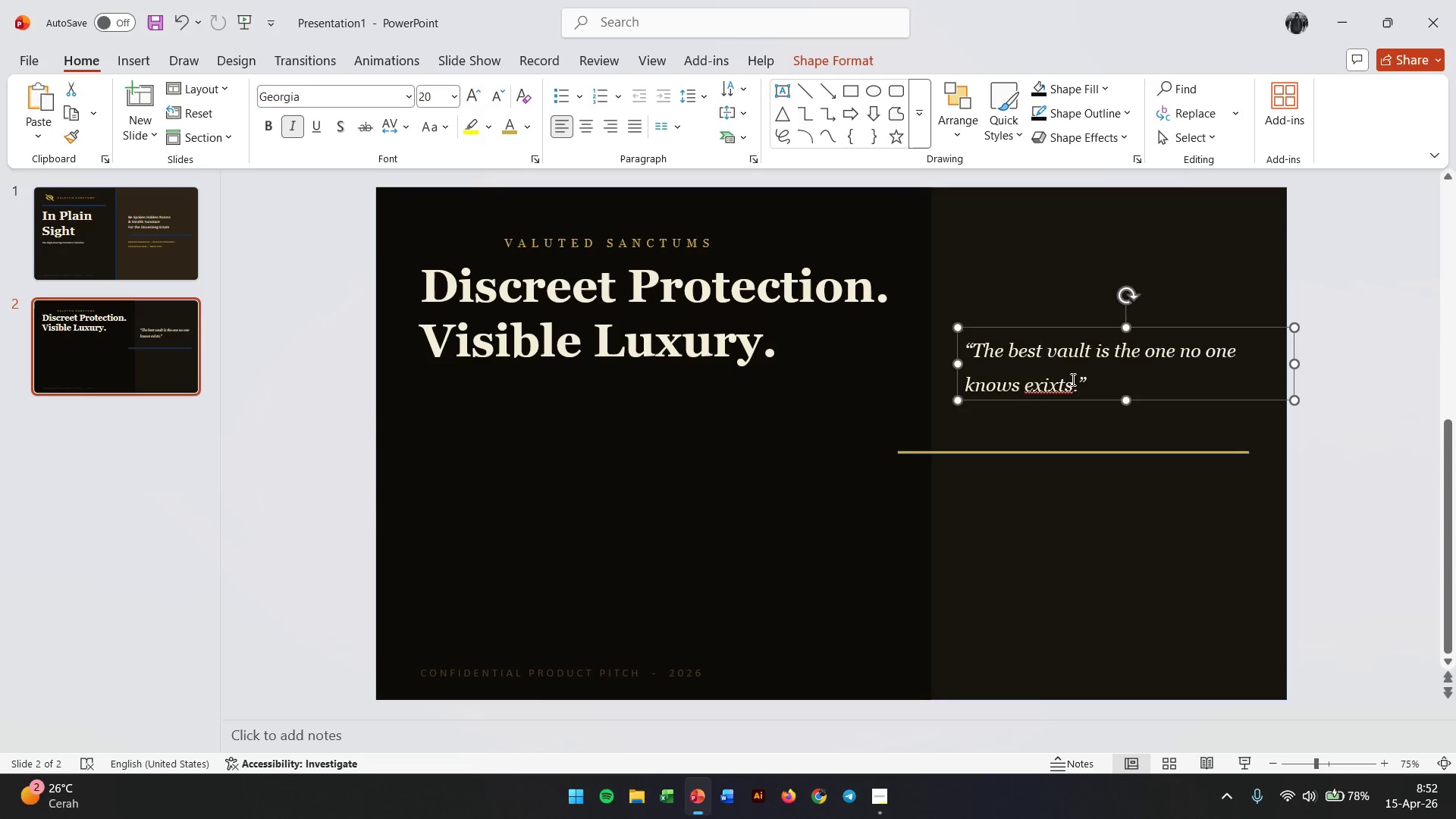 
double_click([1072, 379])
 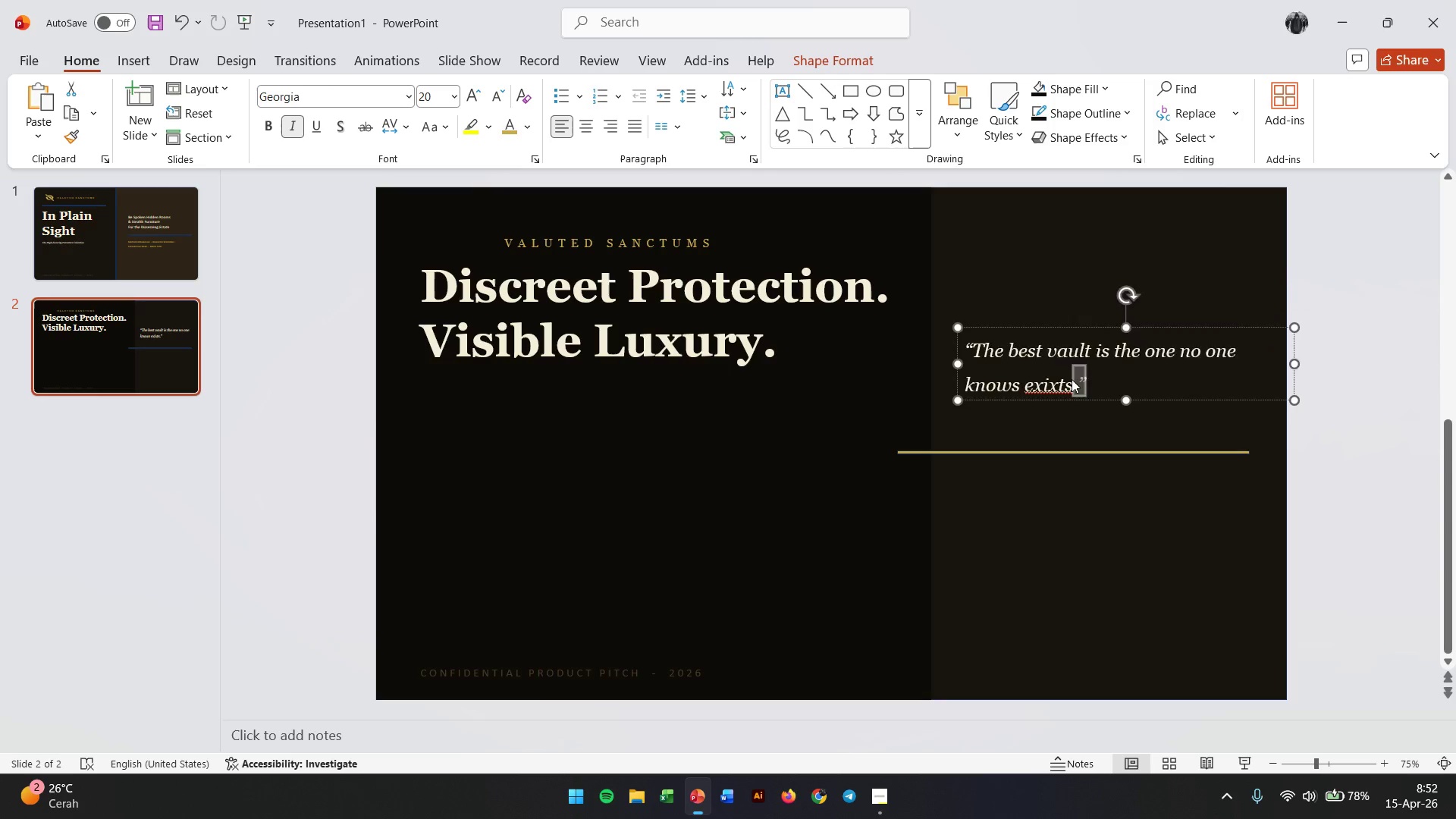 
triple_click([1072, 379])
 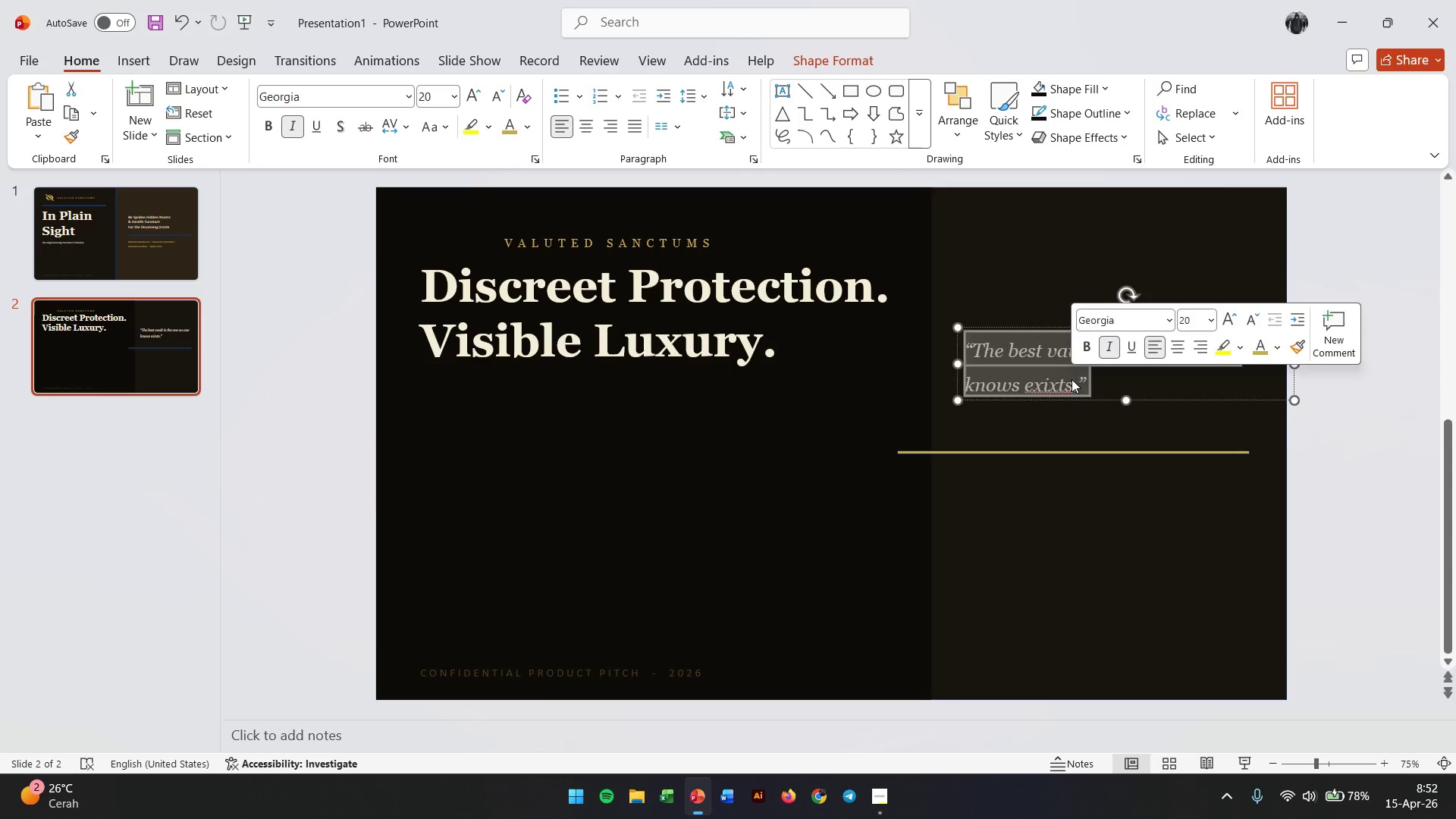 
triple_click([1072, 379])
 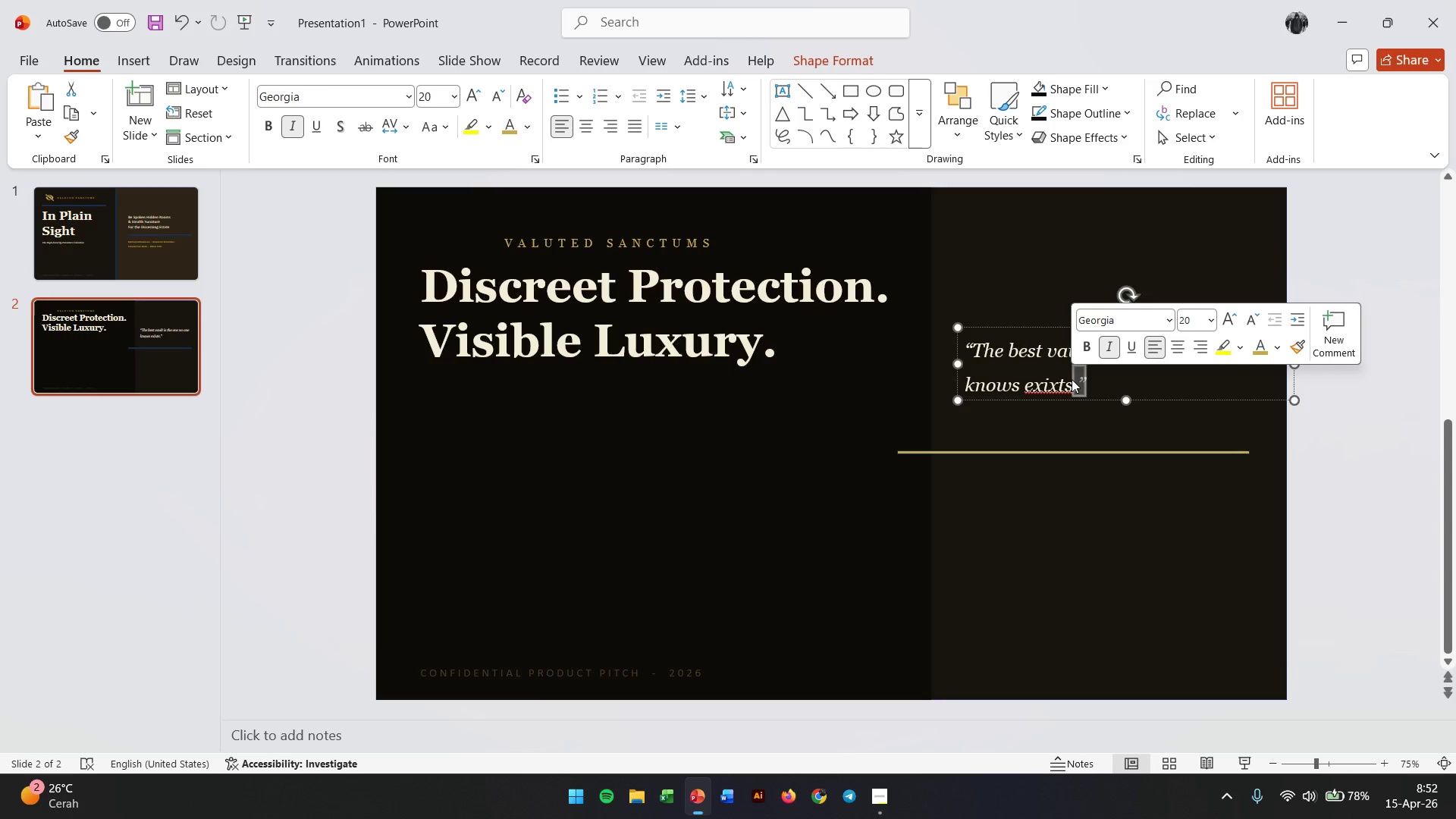 
triple_click([1072, 379])
 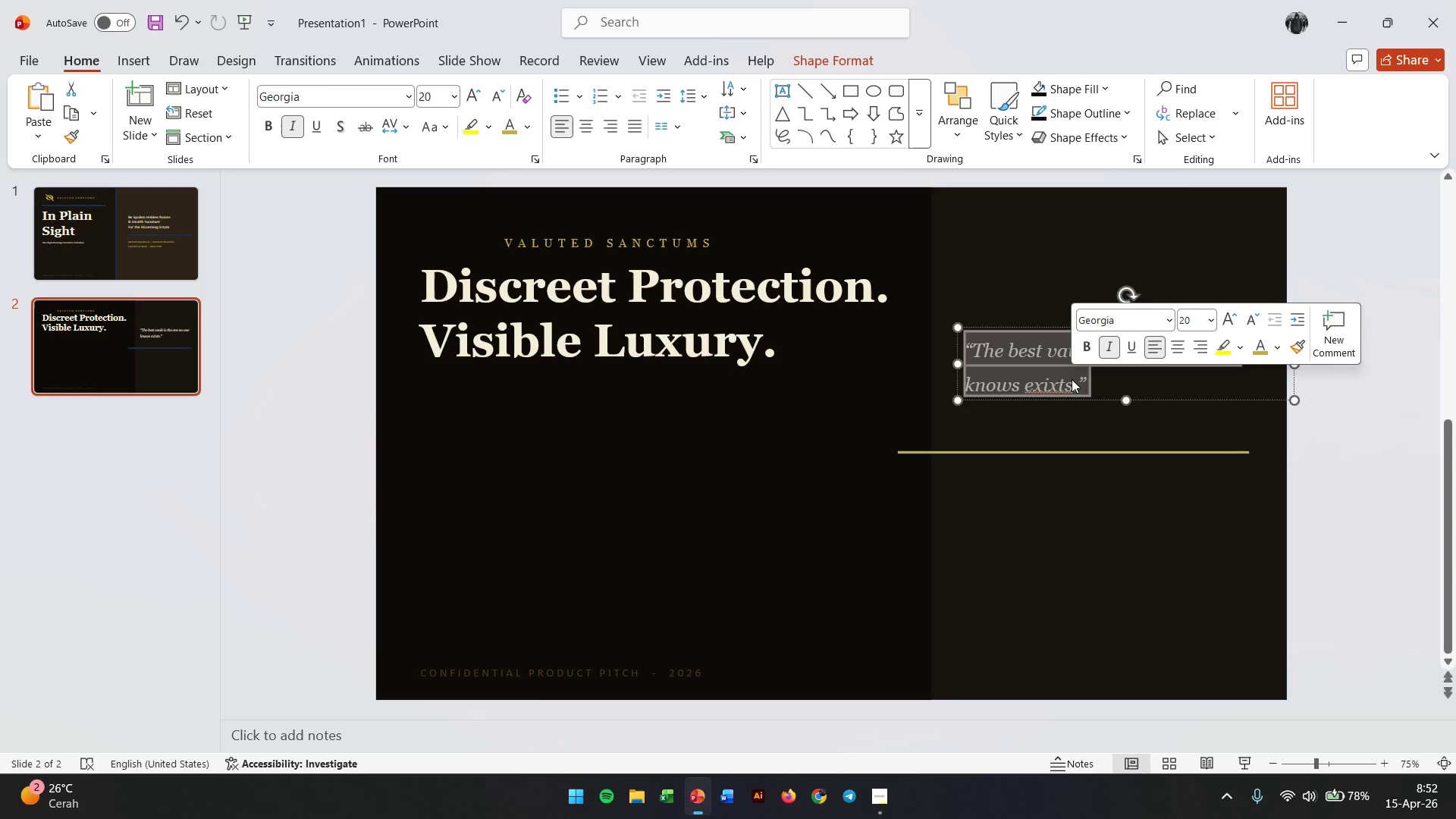 
key(Control+B)
 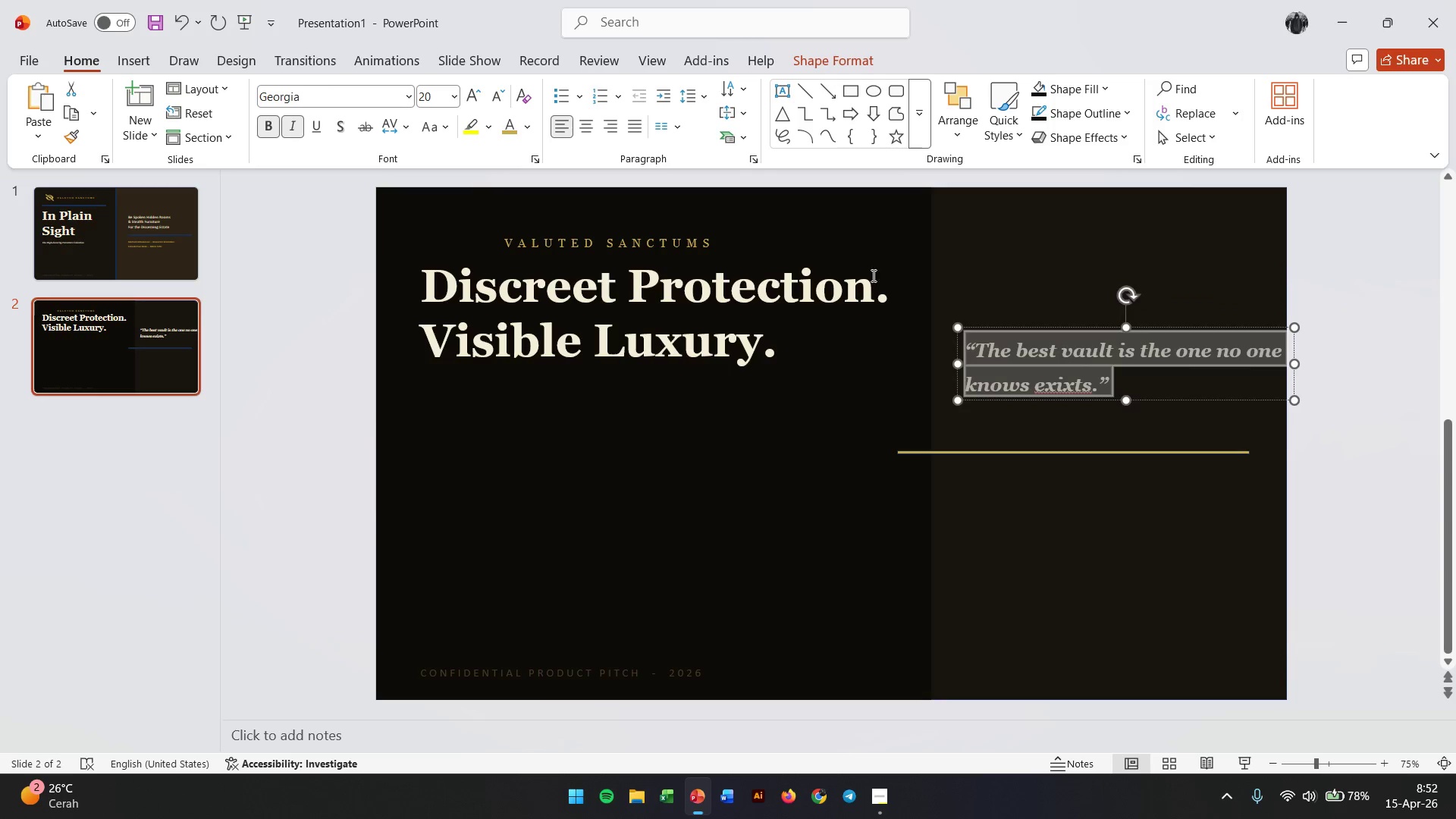 
left_click([490, 103])
 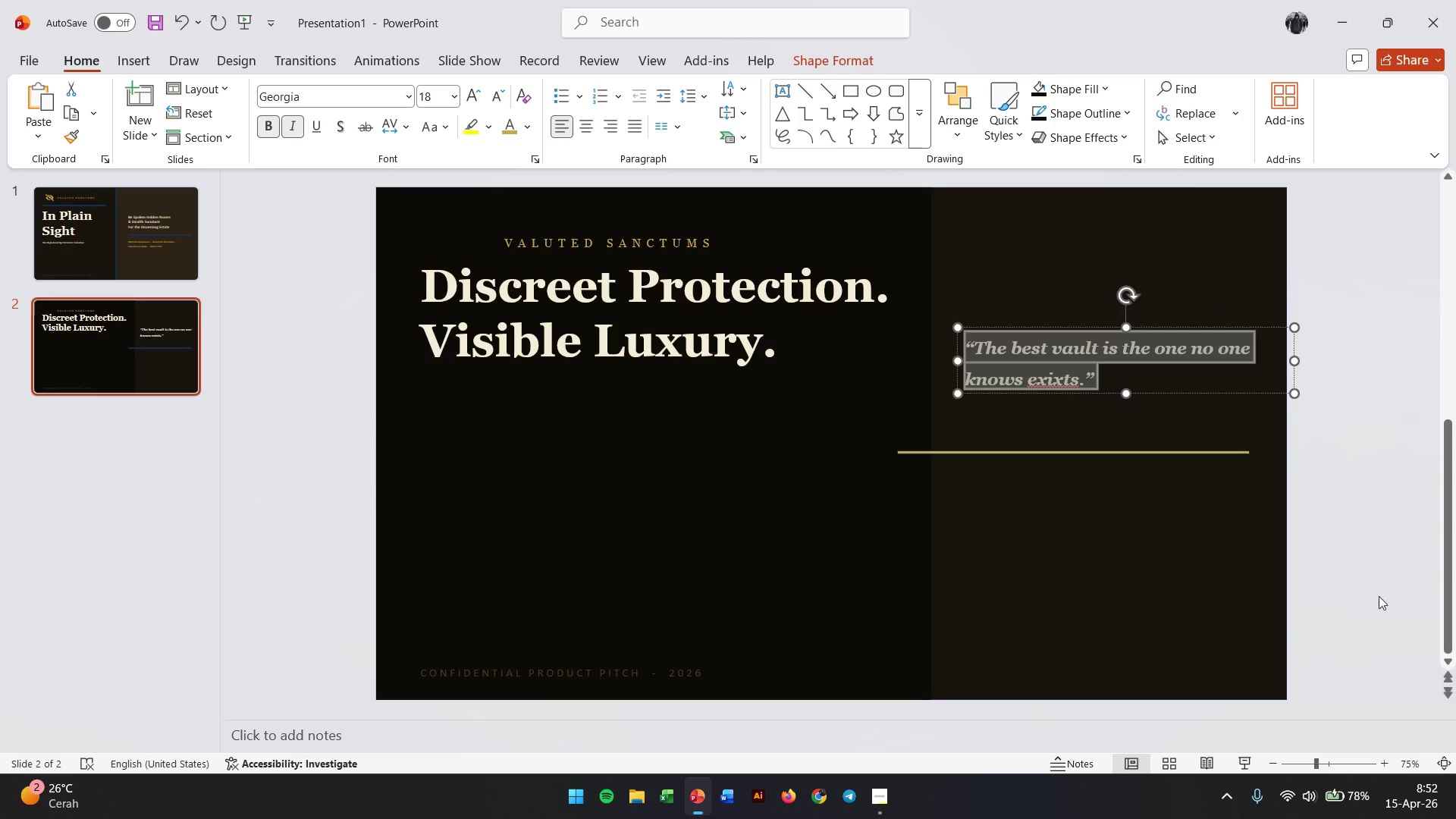 
left_click([1432, 500])
 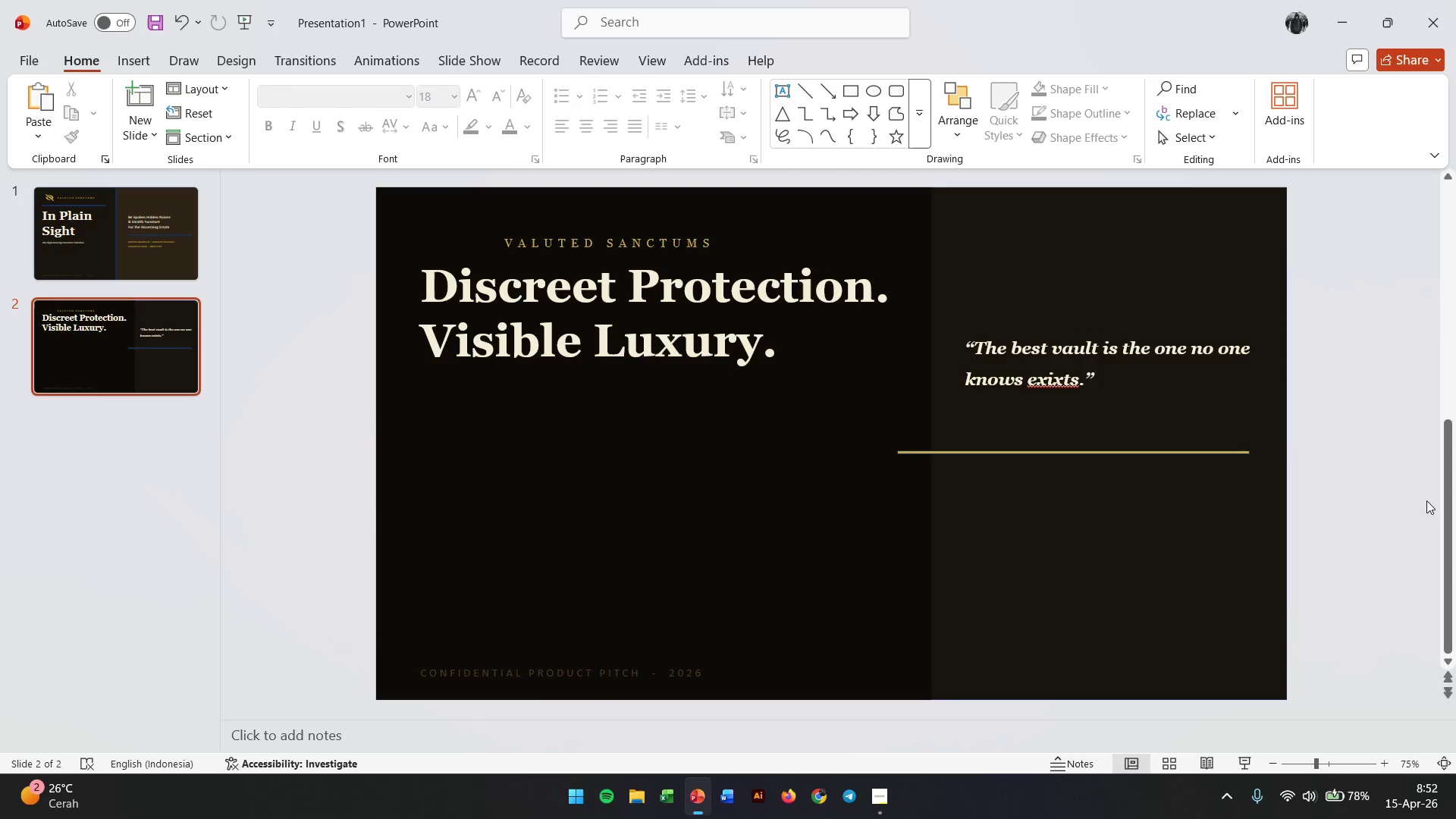 
key(Control+Z)
 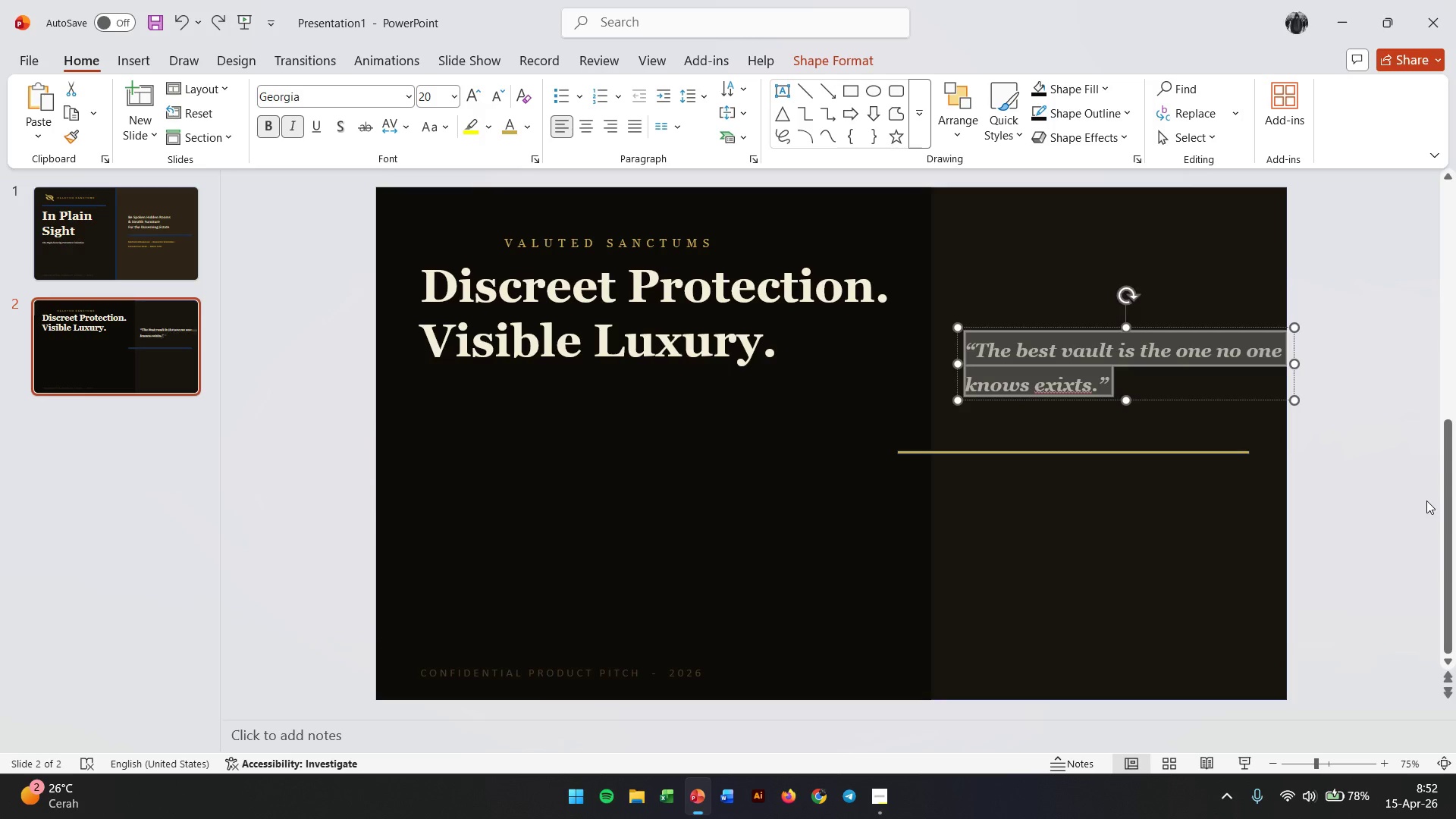 
key(Control+Z)
 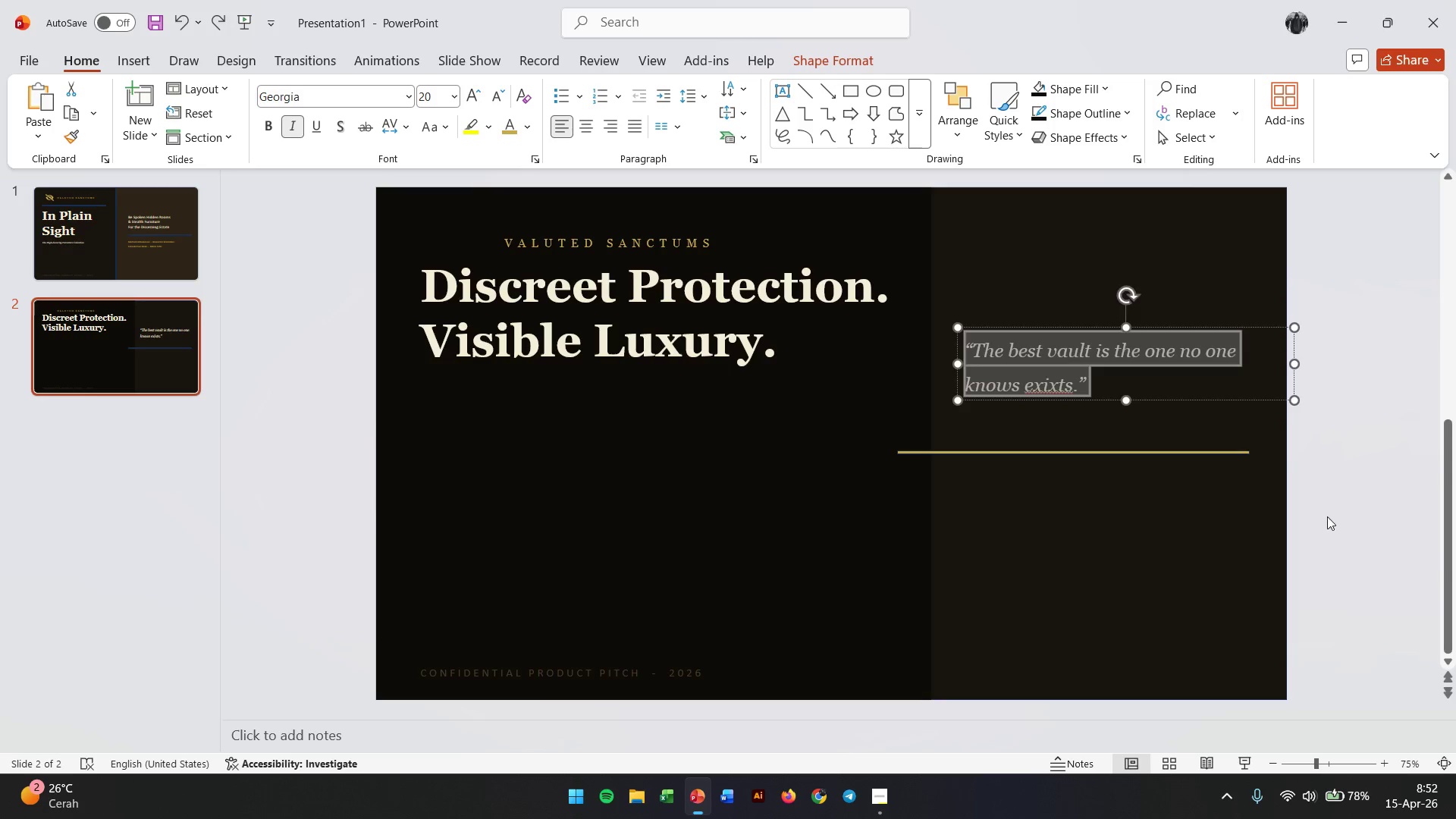 
left_click([1335, 498])
 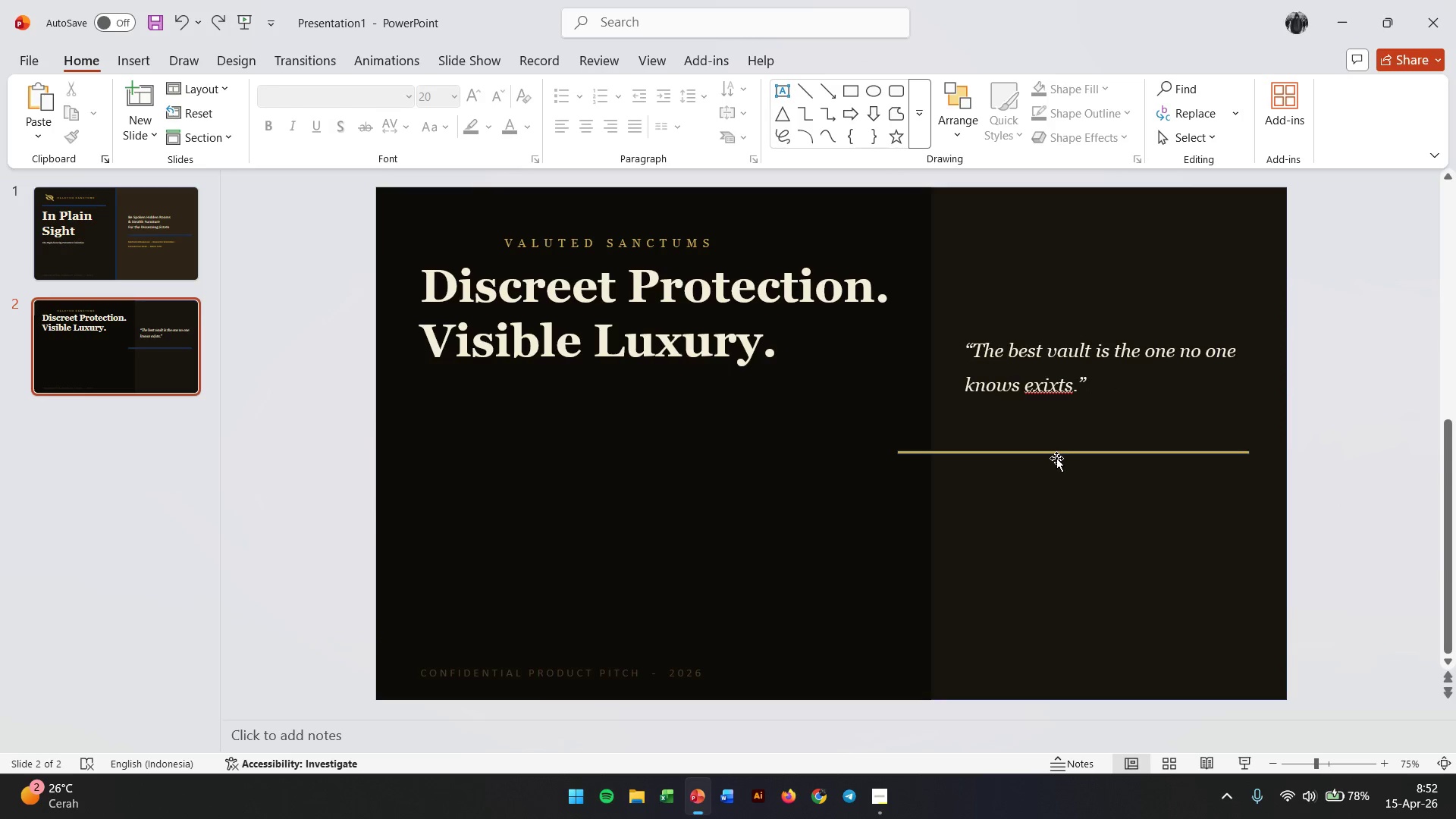 
left_click([1059, 453])
 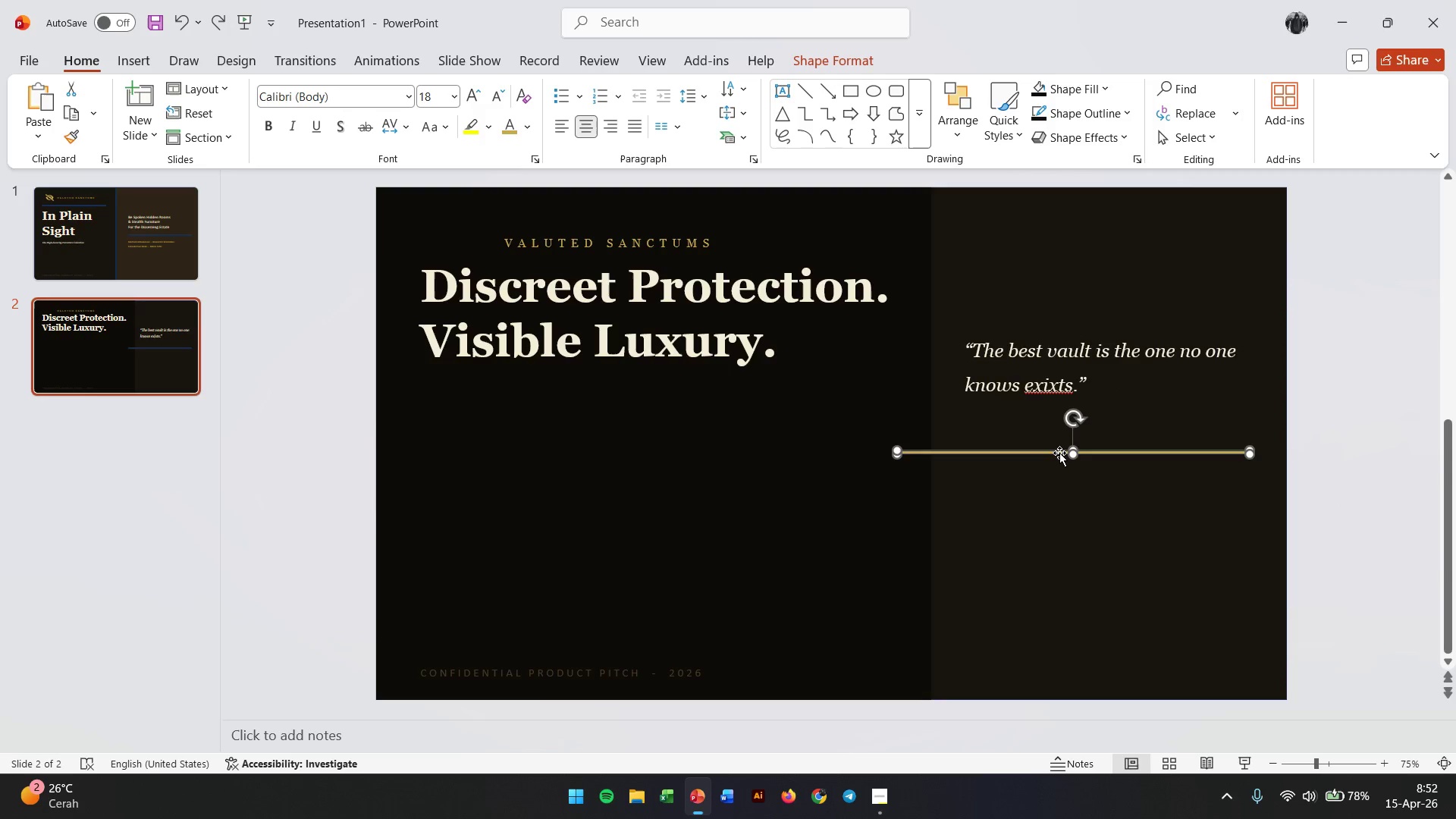 
hold_key(key=ControlLeft, duration=2.38)
left_click_drag(start_coordinate=[1059, 453], to_coordinate=[572, 263])
 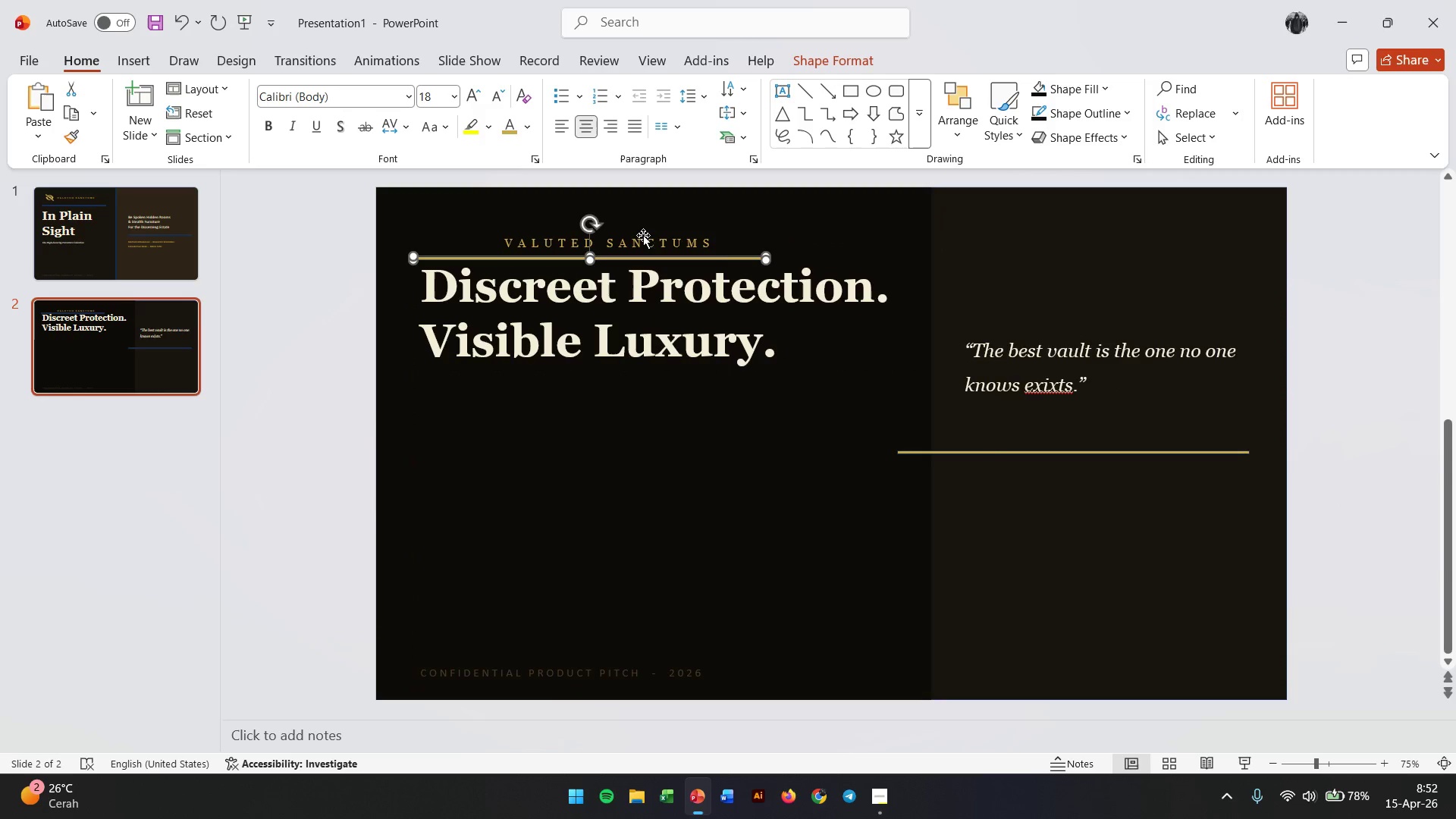 
left_click([644, 236])
 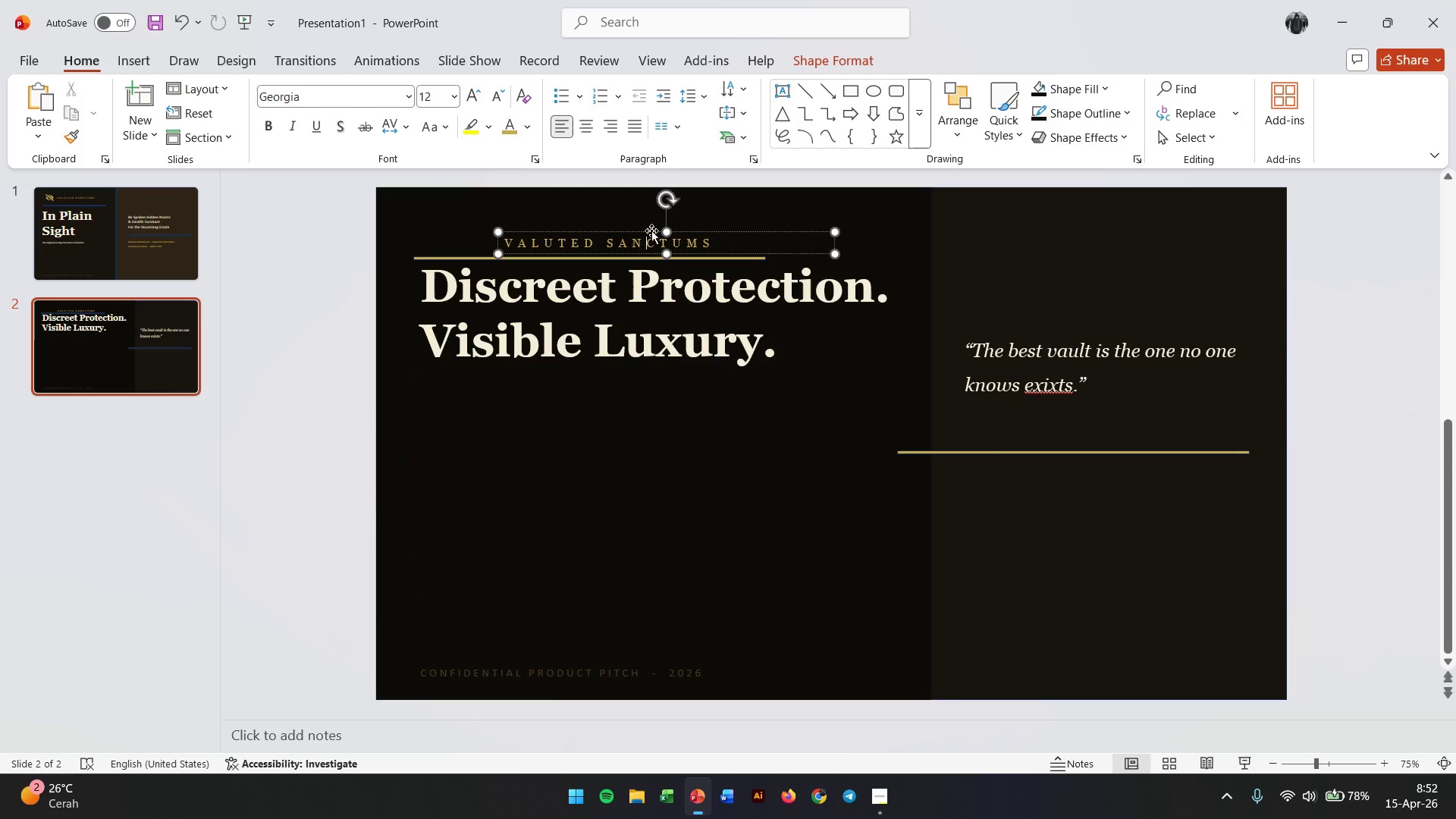 
left_click_drag(start_coordinate=[651, 231], to_coordinate=[651, 214])
 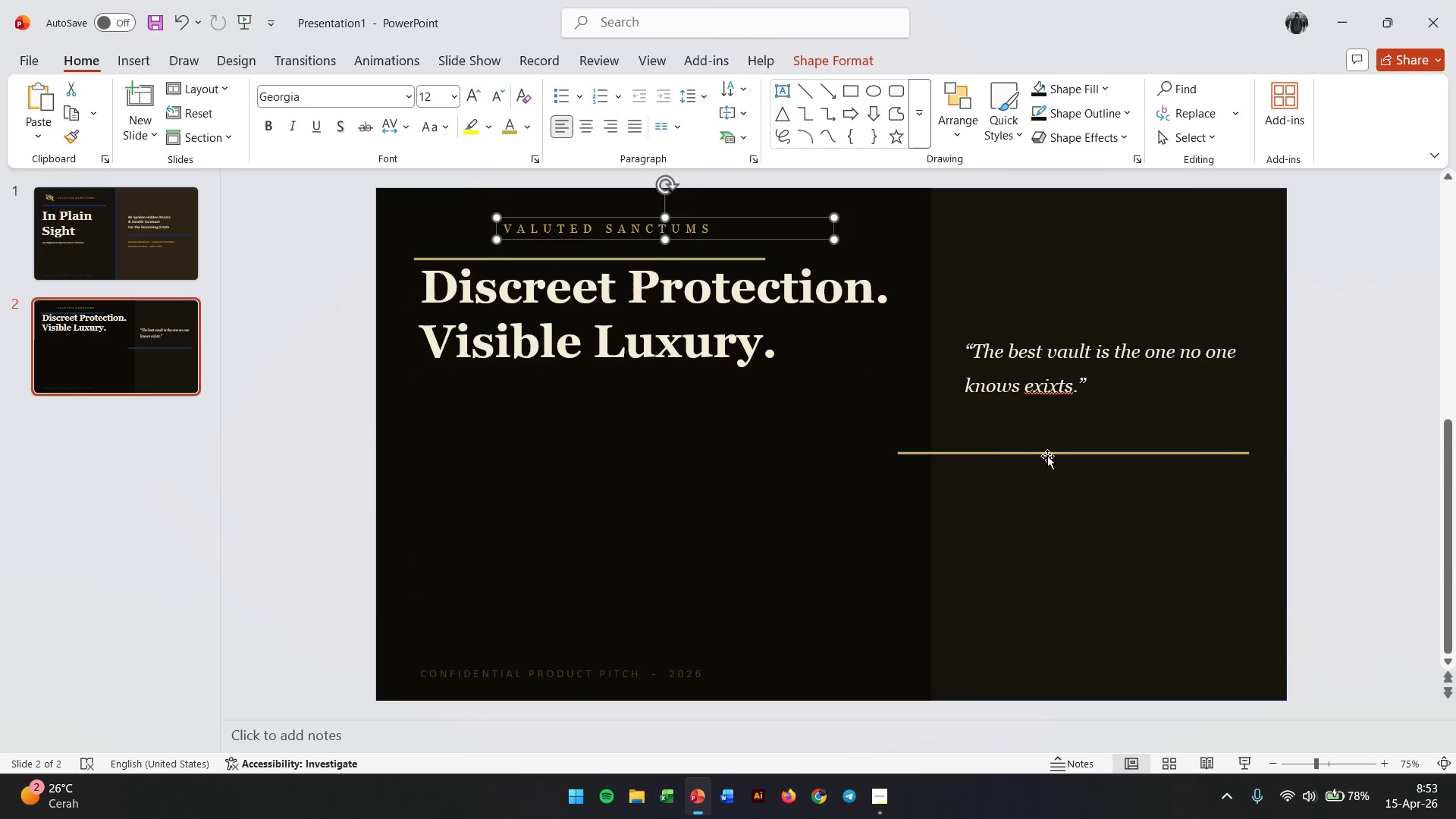 
left_click_drag(start_coordinate=[1051, 454], to_coordinate=[1061, 458])
 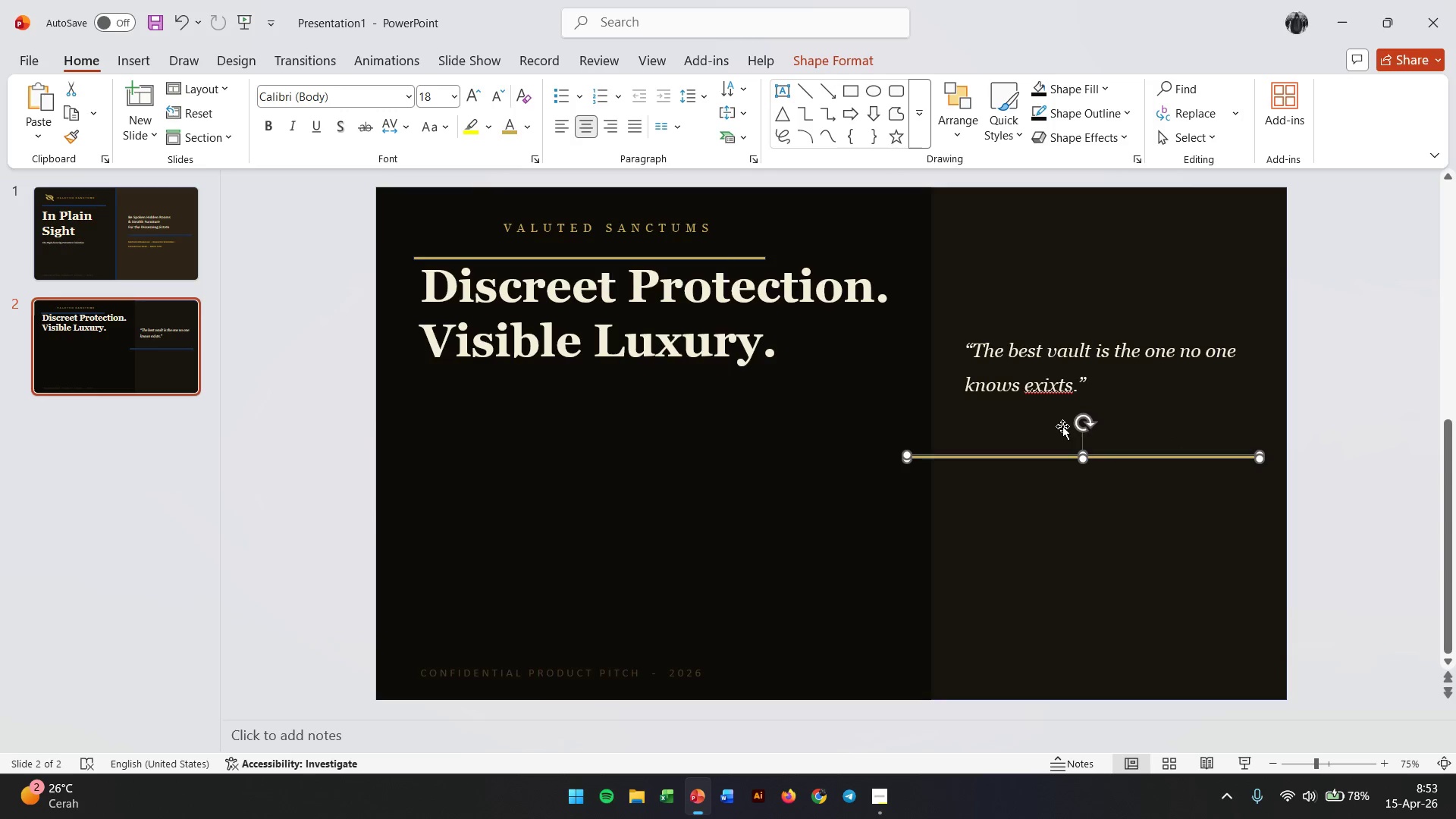 
left_click_drag(start_coordinate=[1087, 426], to_coordinate=[1449, 509])
 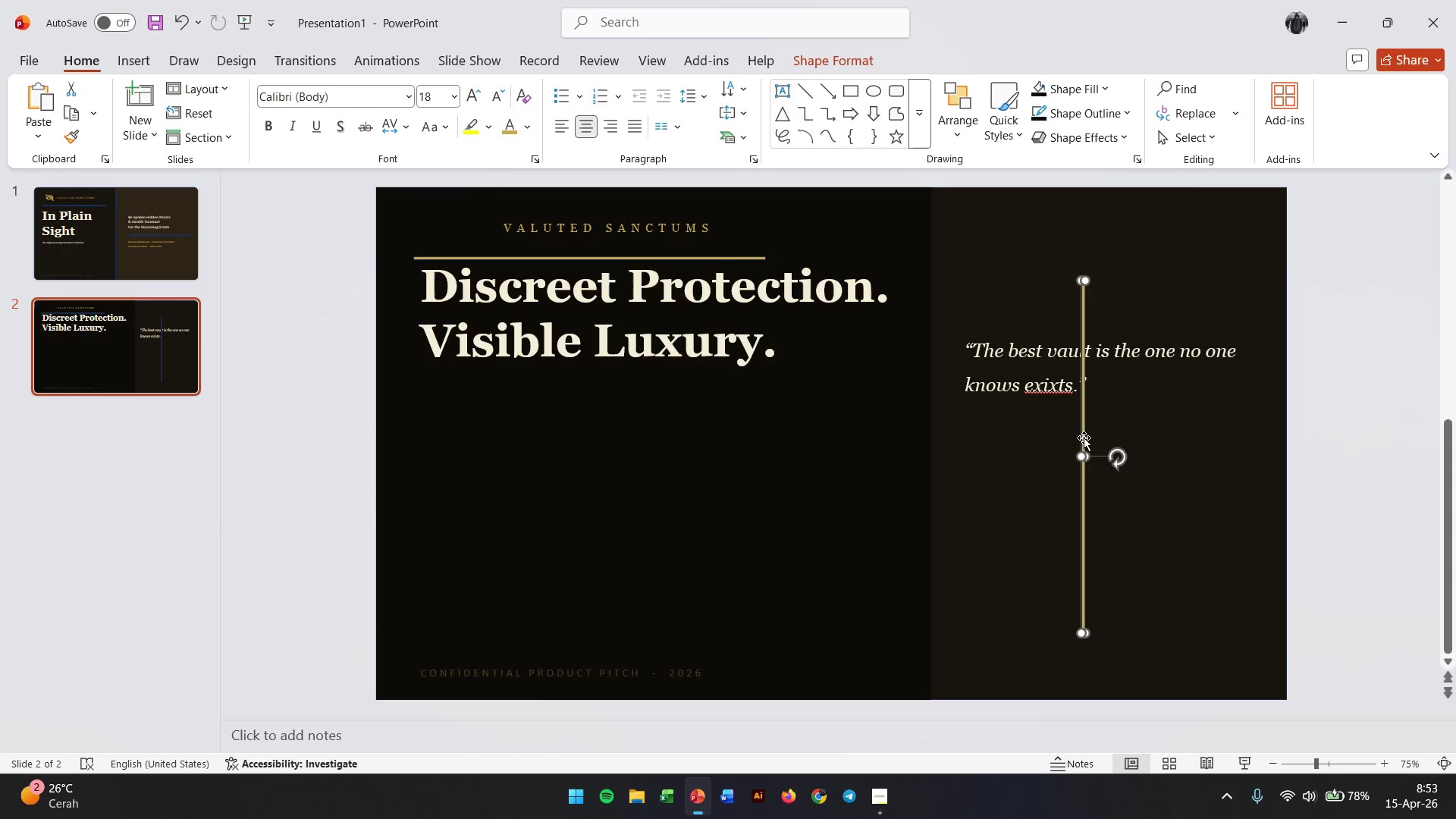 
left_click_drag(start_coordinate=[1084, 438], to_coordinate=[949, 412])
 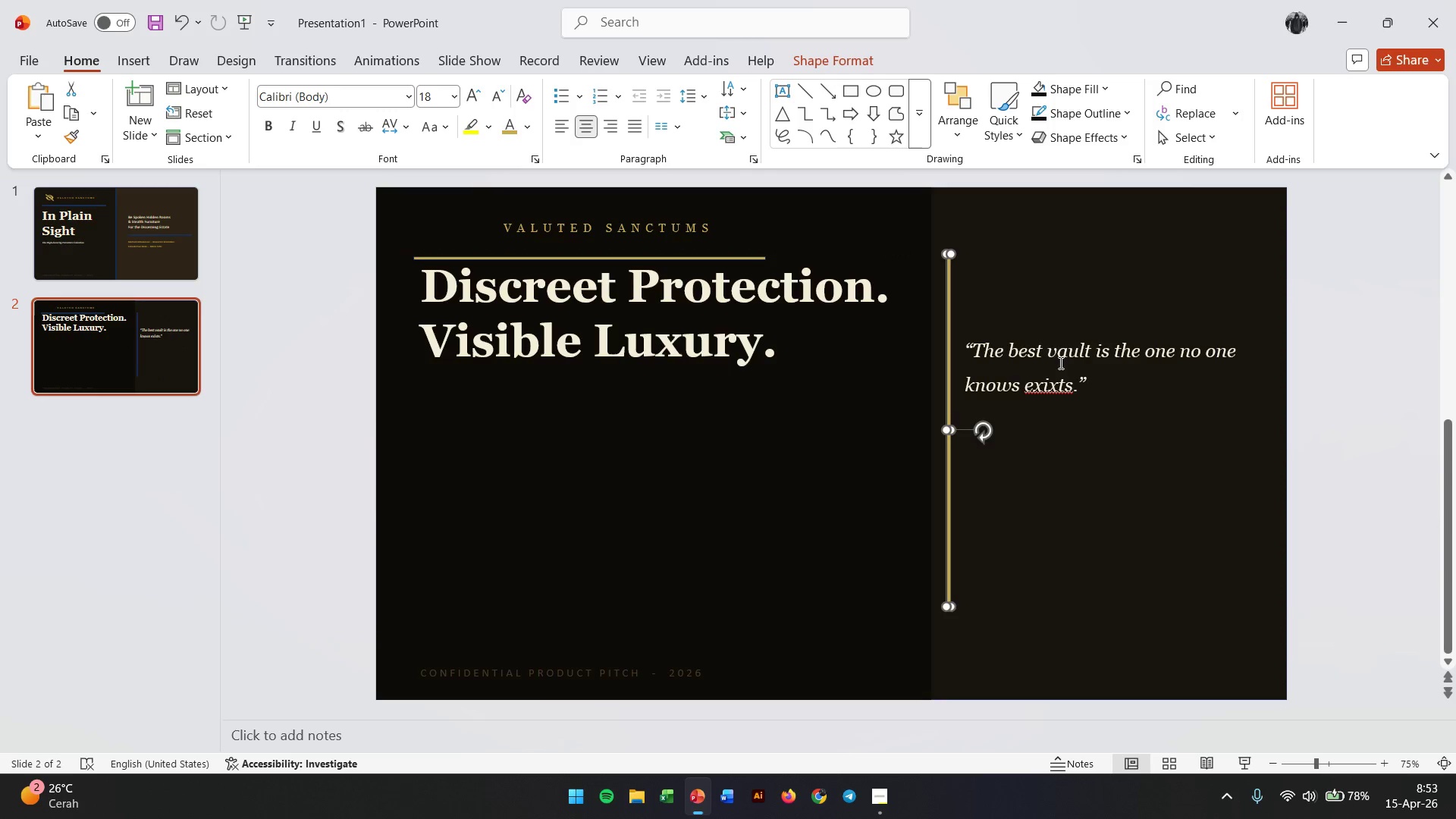 
left_click([1062, 344])
 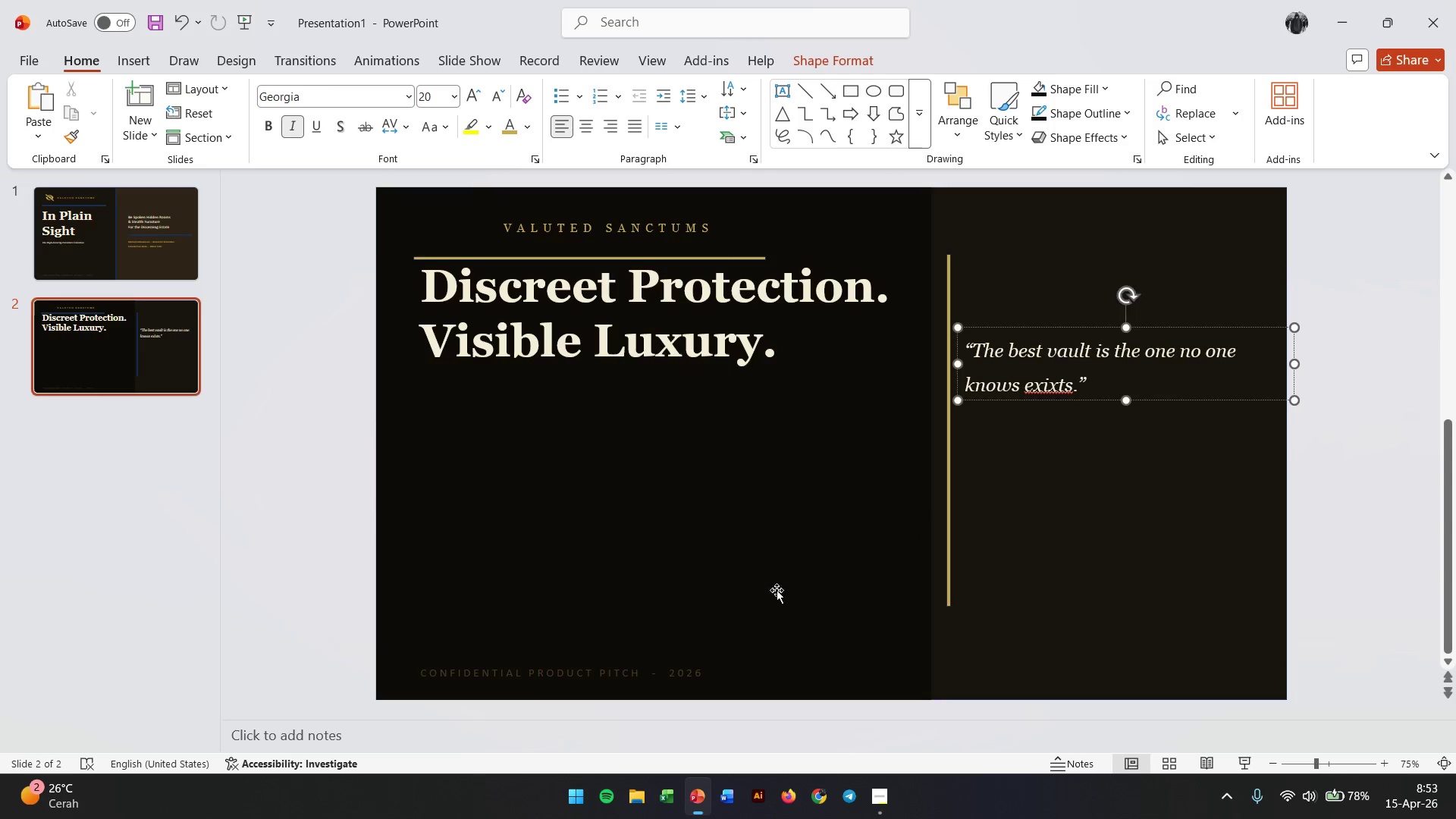 
left_click([609, 676])
 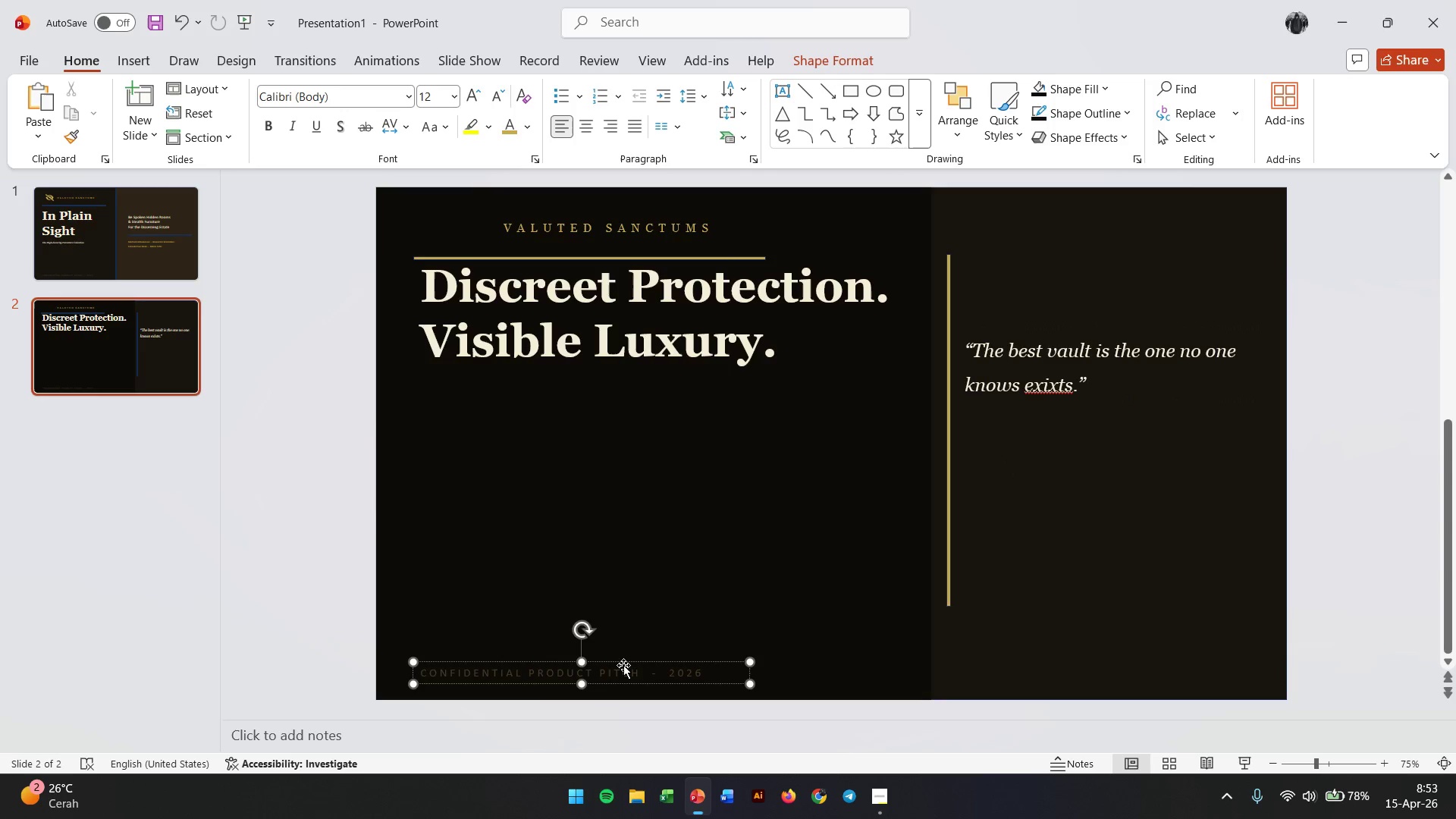 
left_click_drag(start_coordinate=[625, 662], to_coordinate=[1178, 425])
 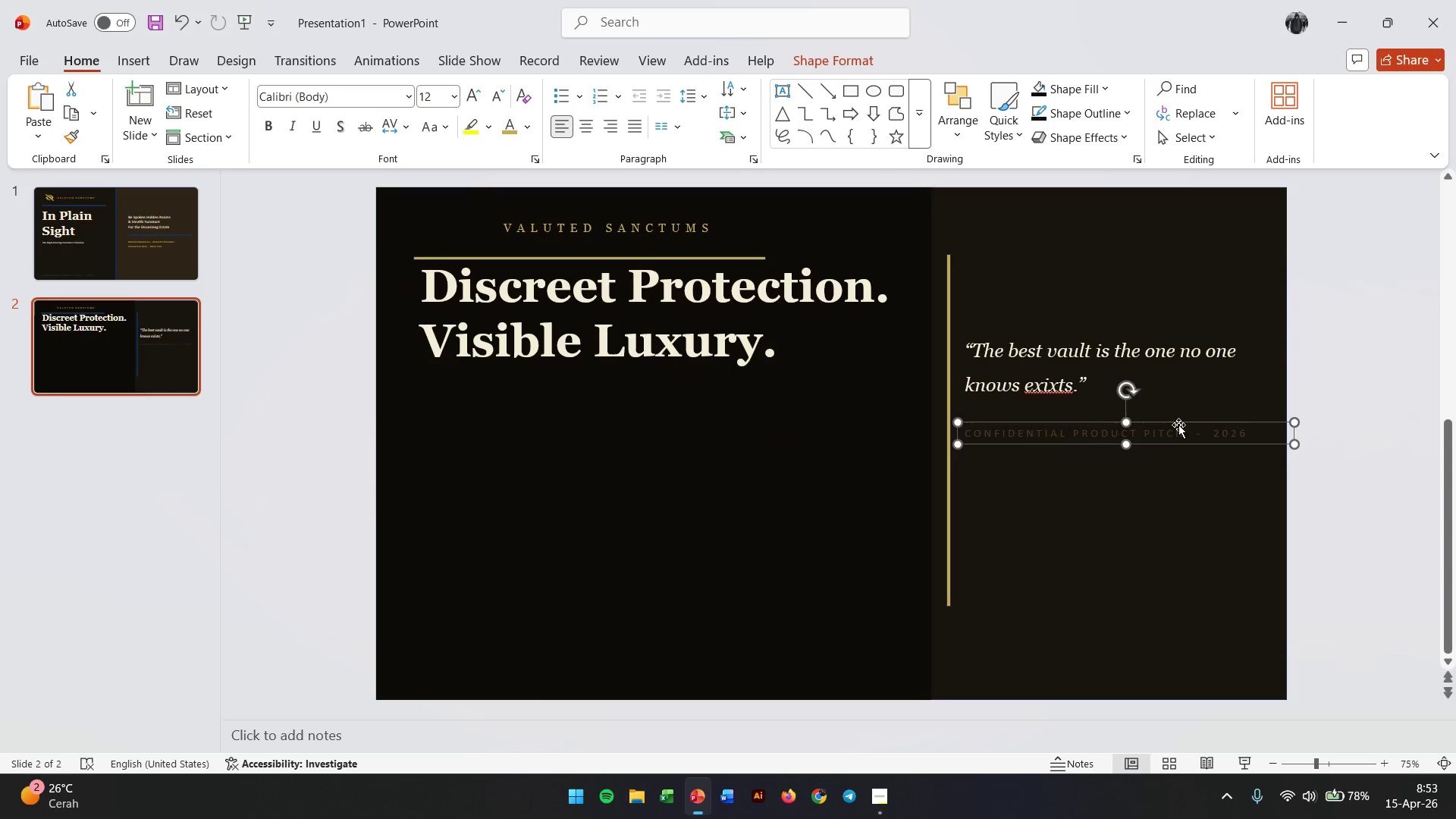 
key(Control+ControlLeft)
 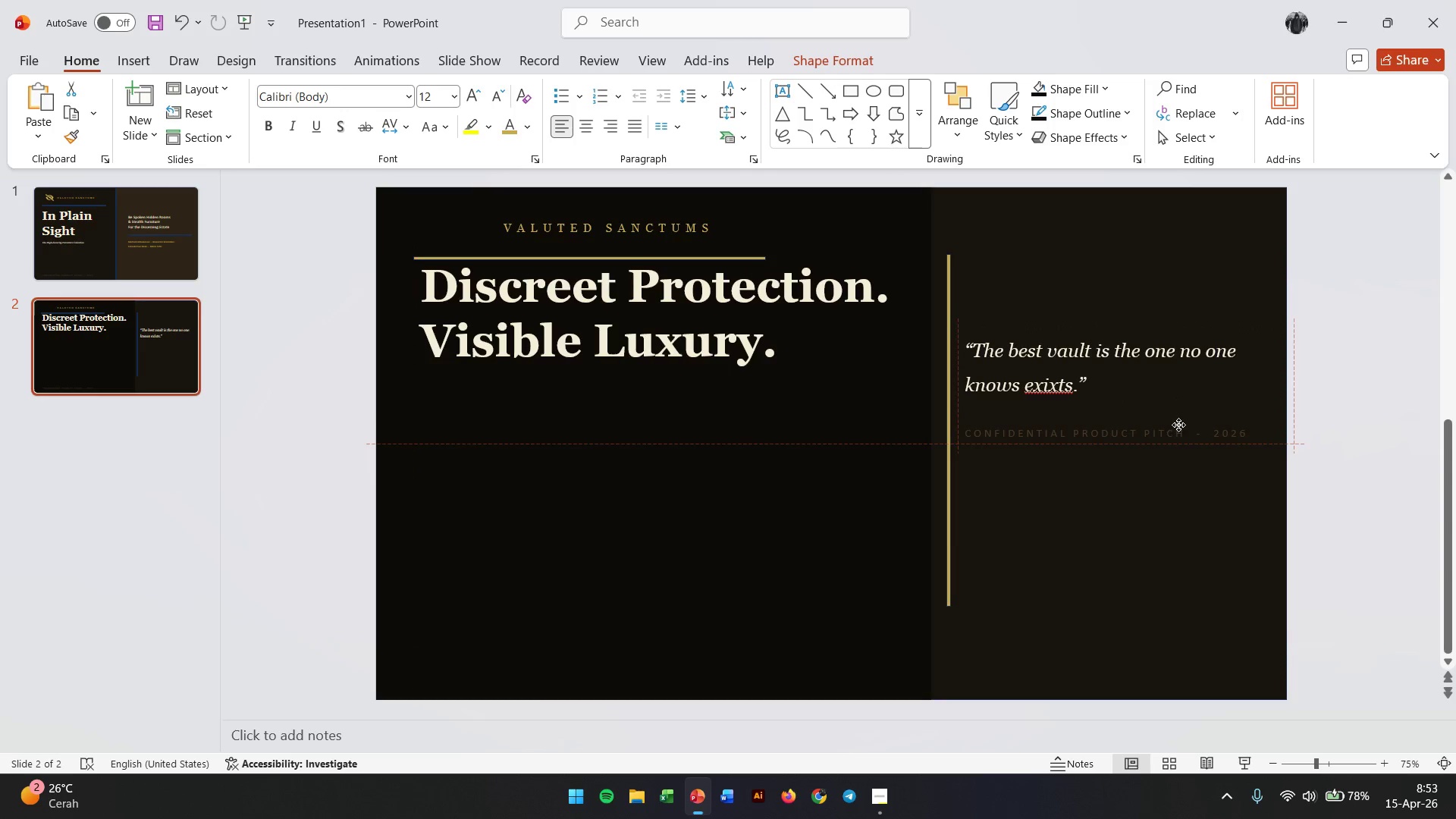 
left_click([1178, 425])
 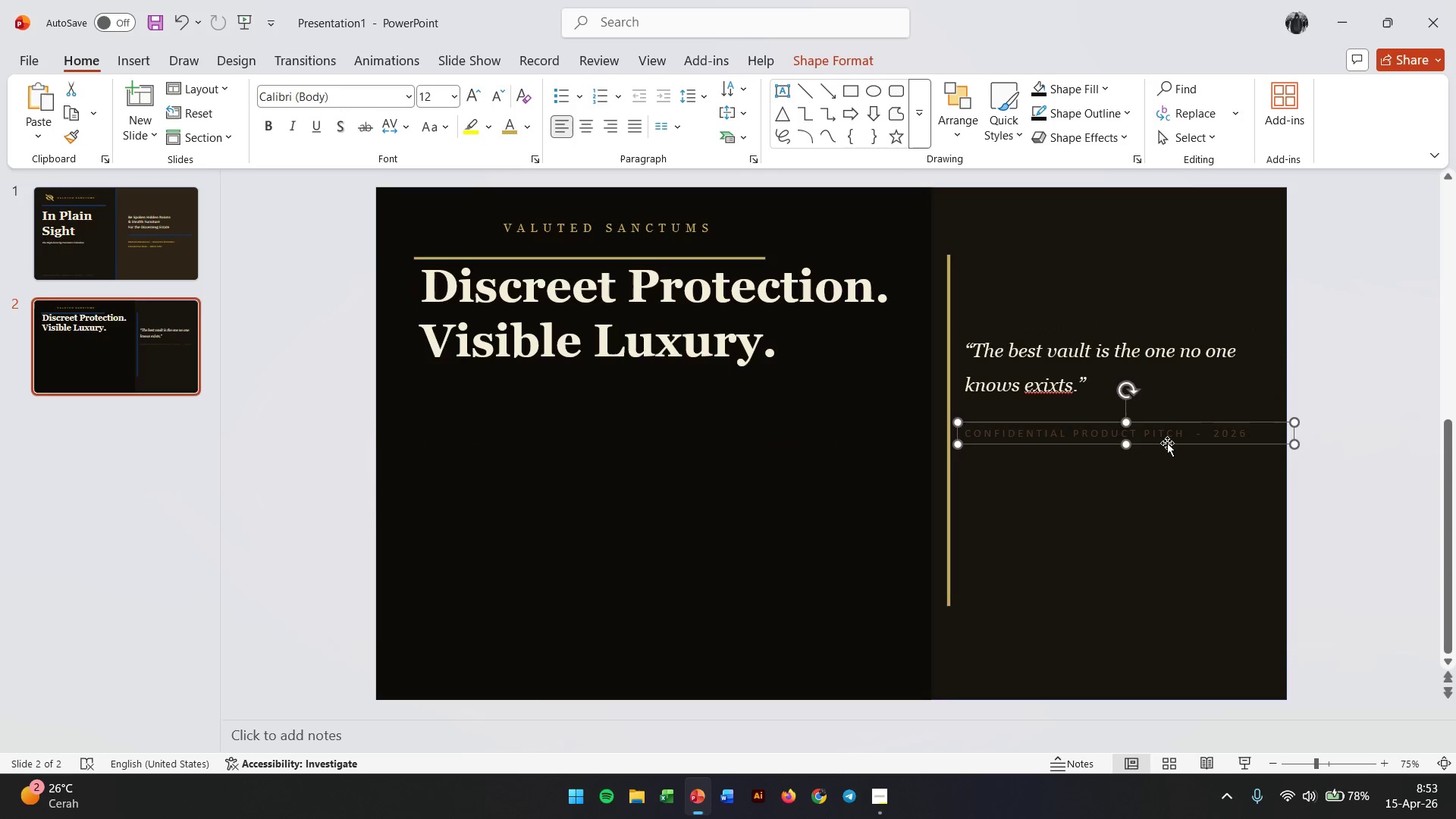 
left_click([1167, 443])
 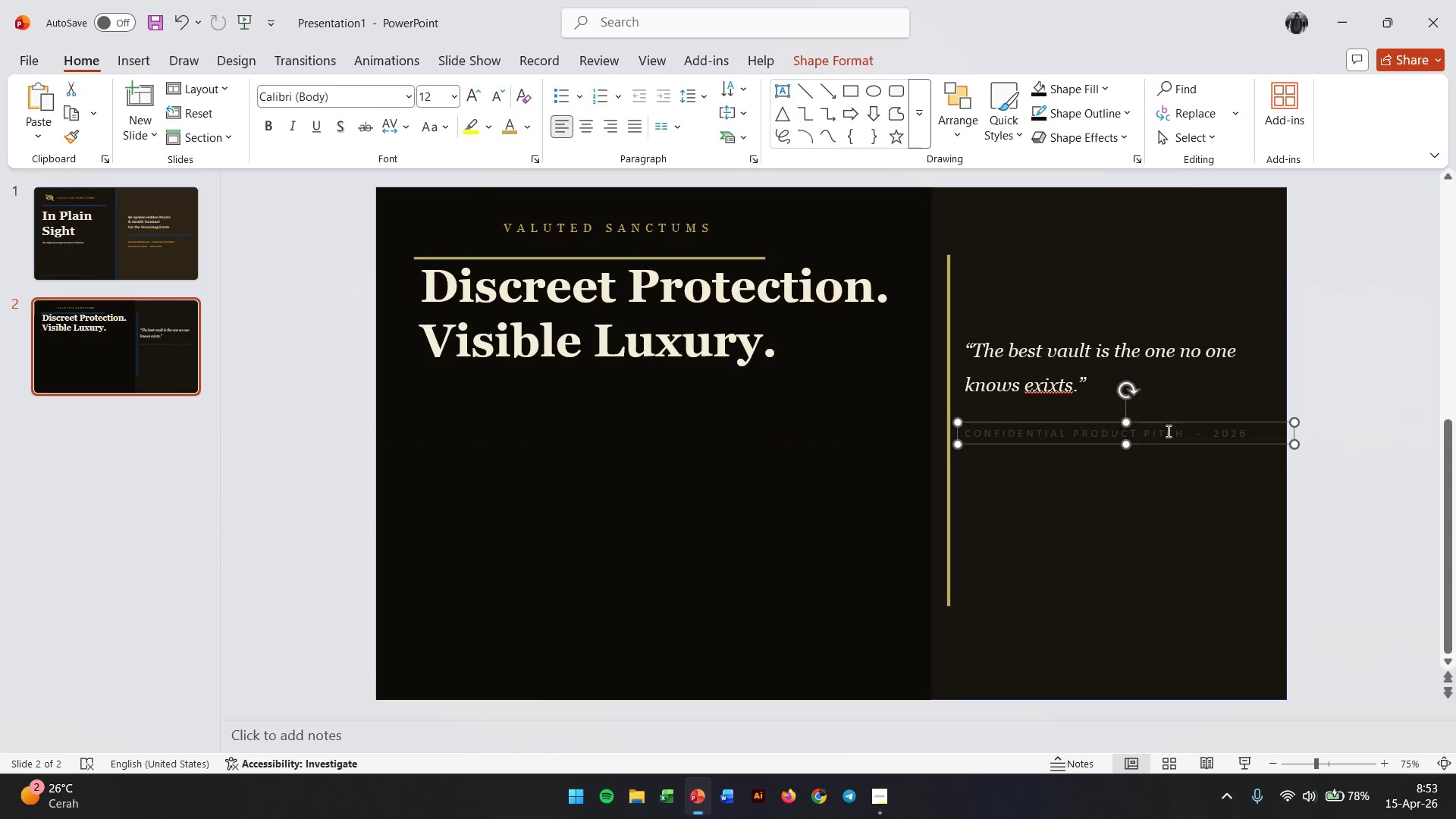 
double_click([1167, 431])
 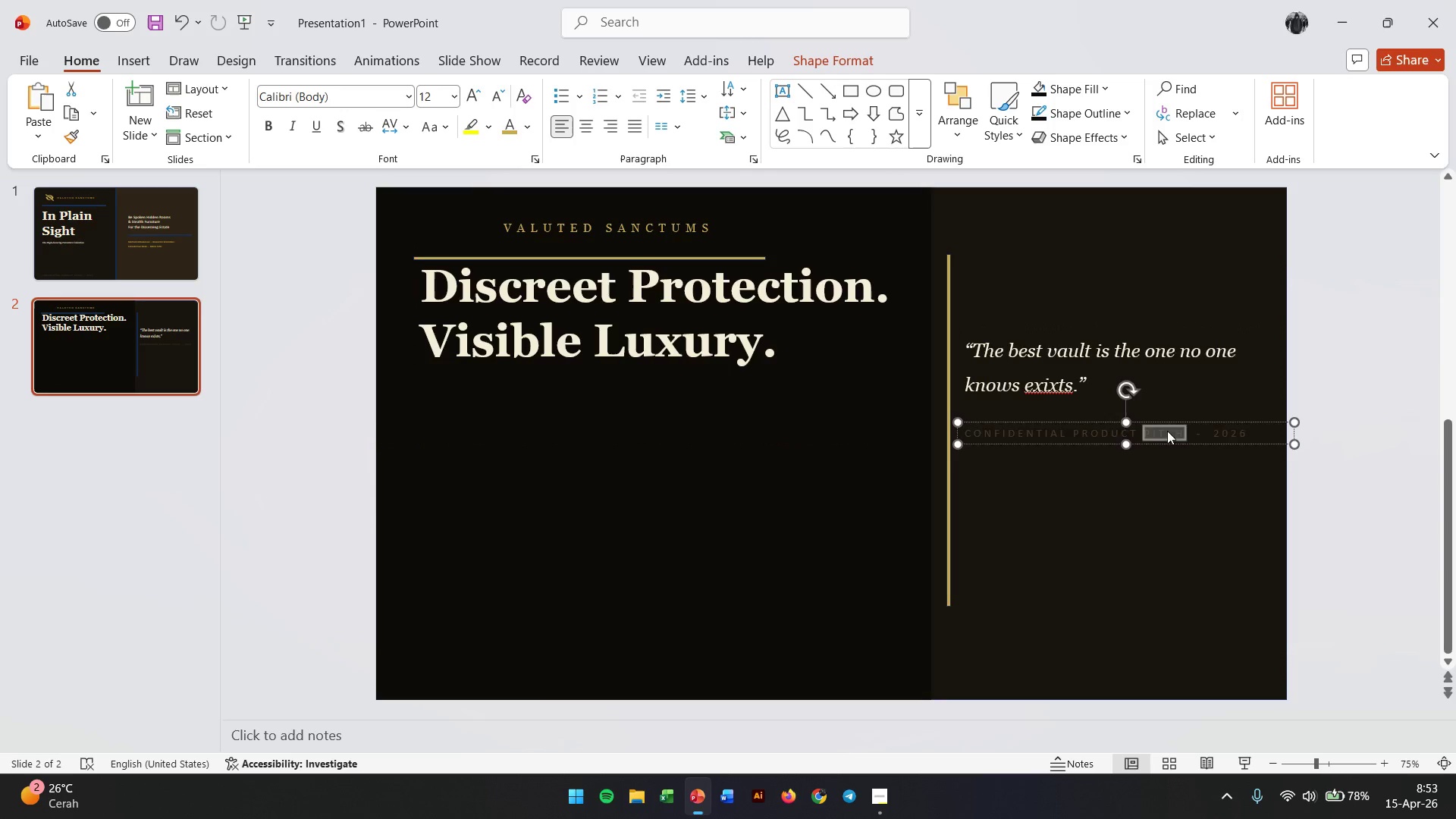 
triple_click([1167, 431])
 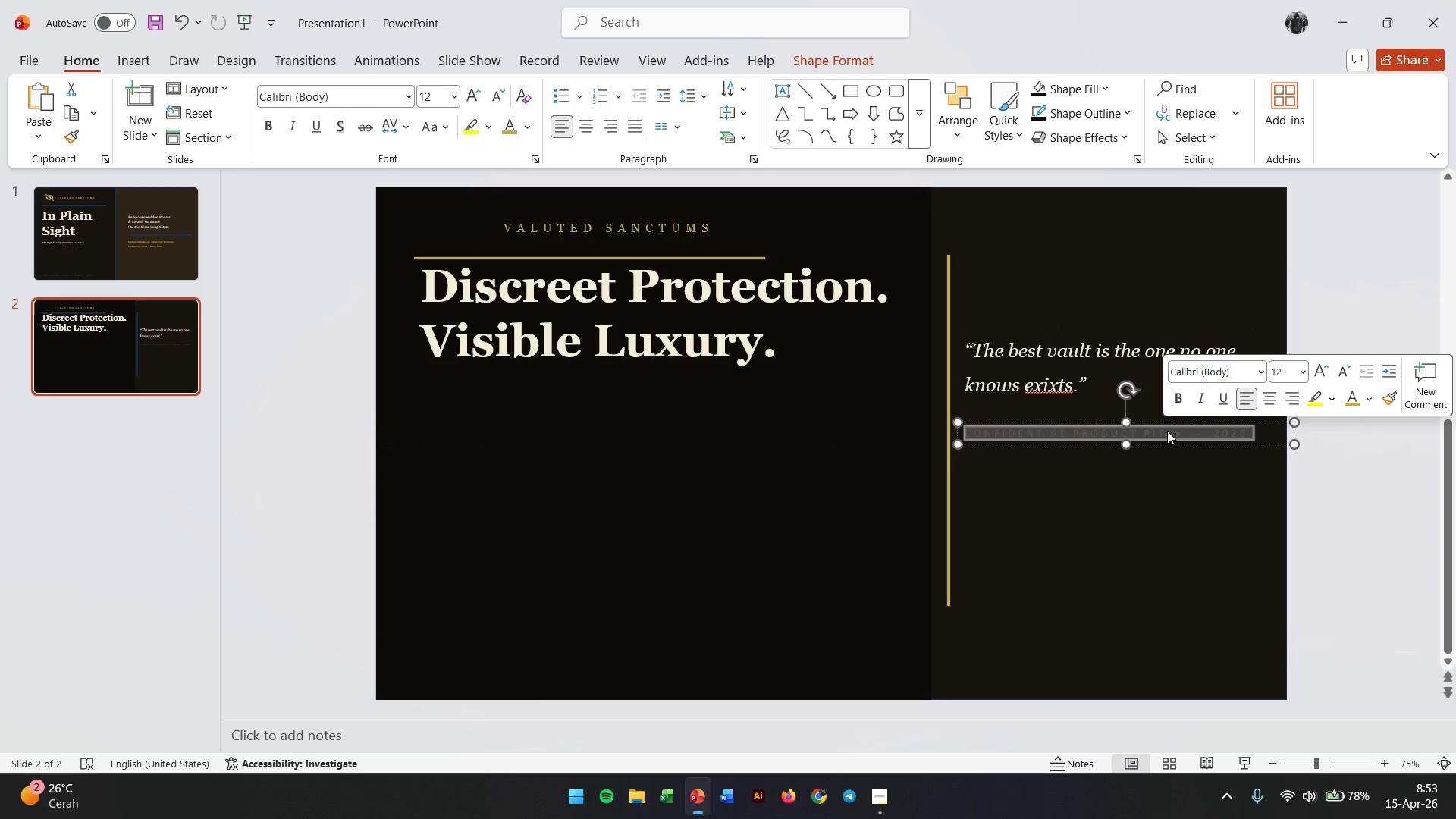 
type(- Founding Principl;e)
key(Backspace)
key(Backspace)
type(e)
 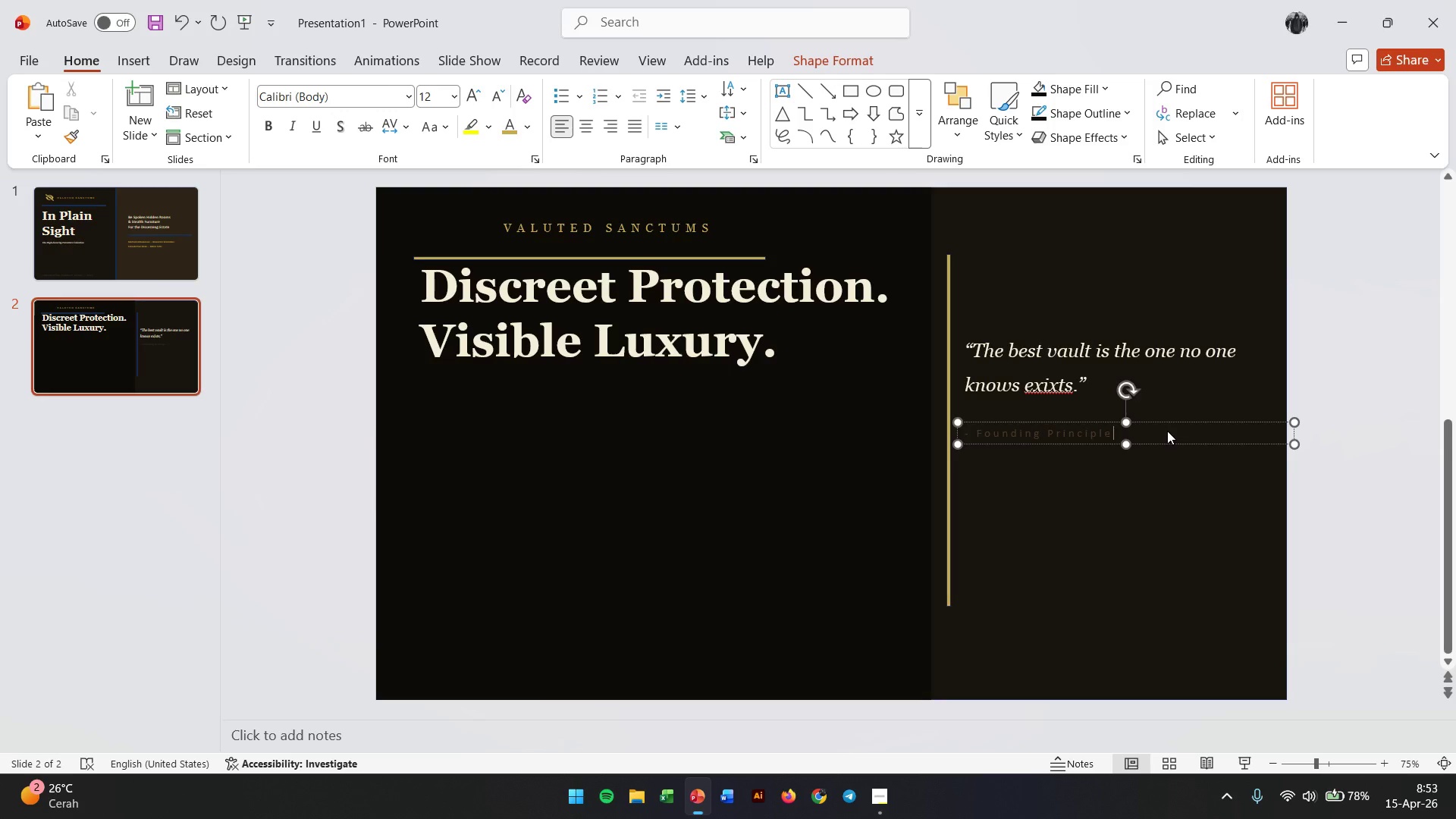 
type(, Vaulted Sanctums)
 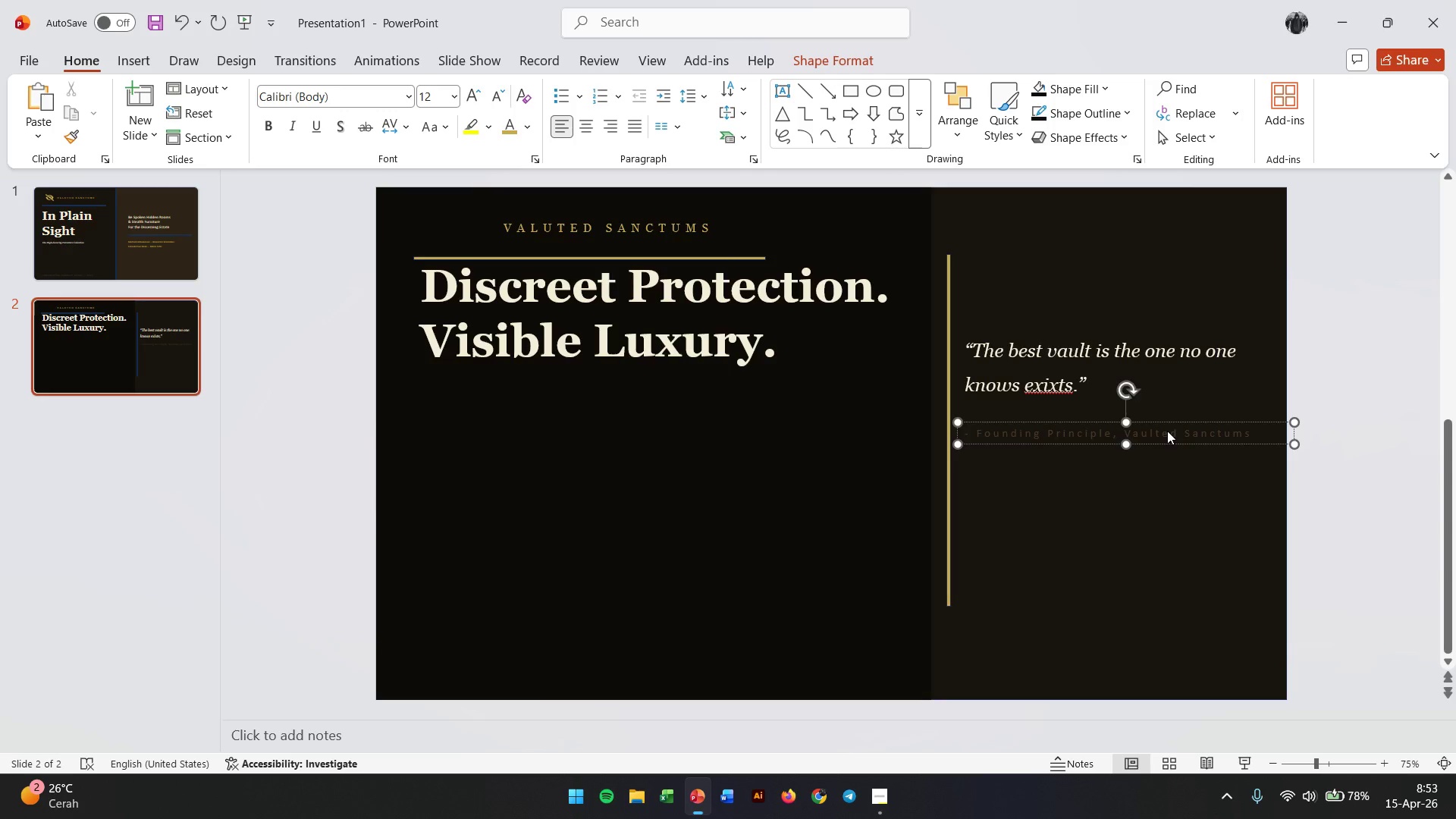 
key(Control+ControlLeft)
 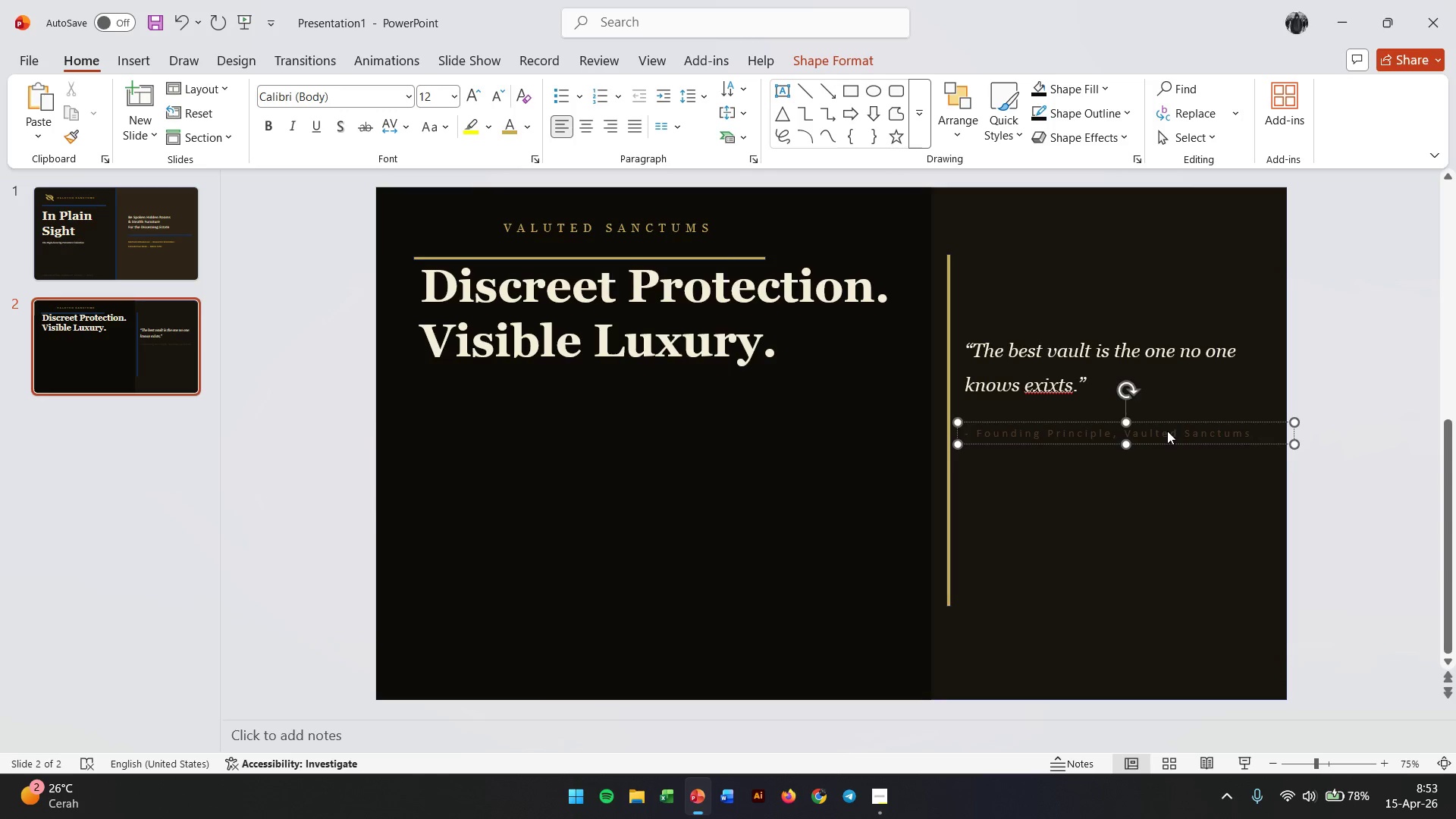 
key(Control+A)
 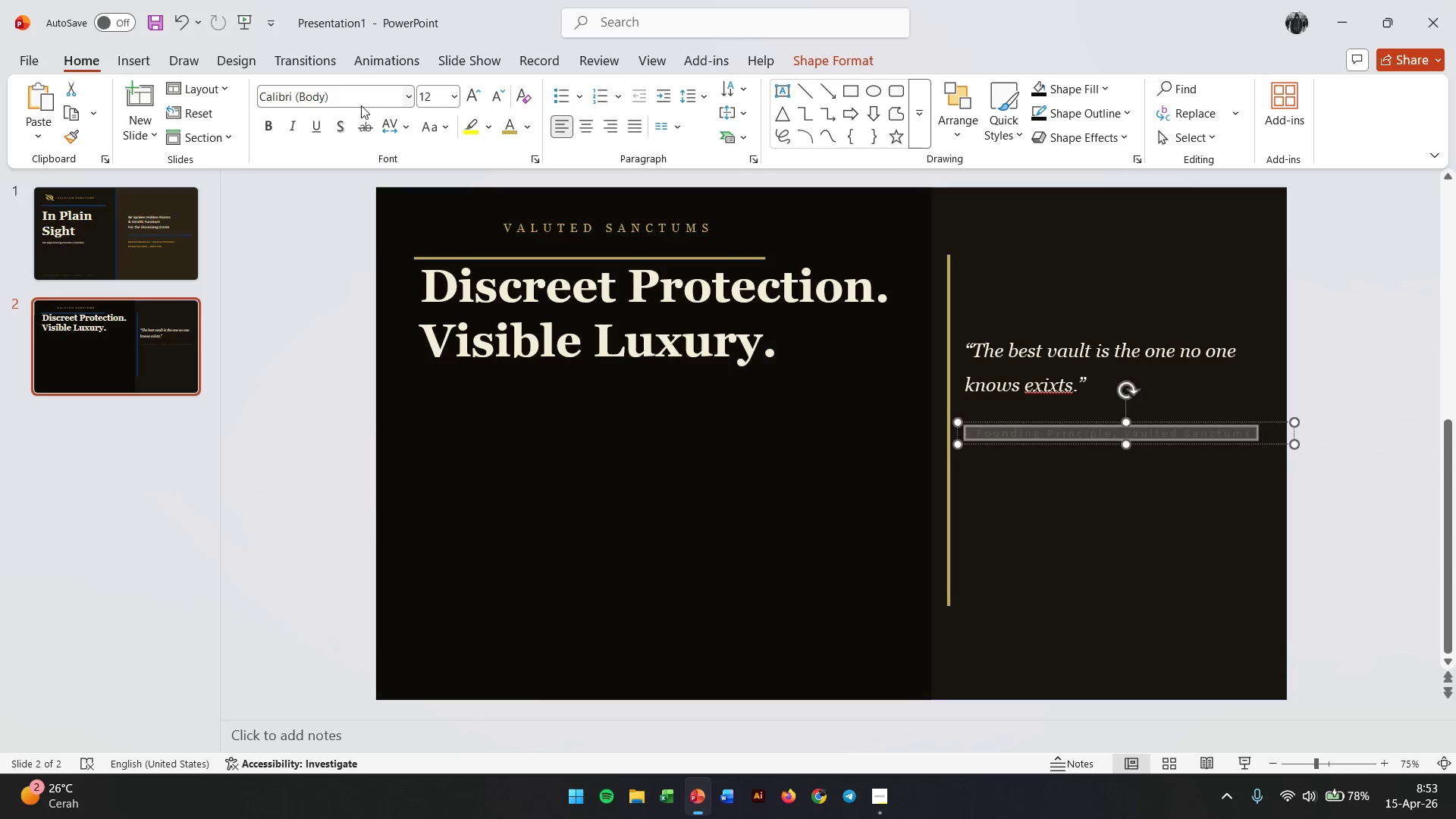 
double_click([360, 102])
 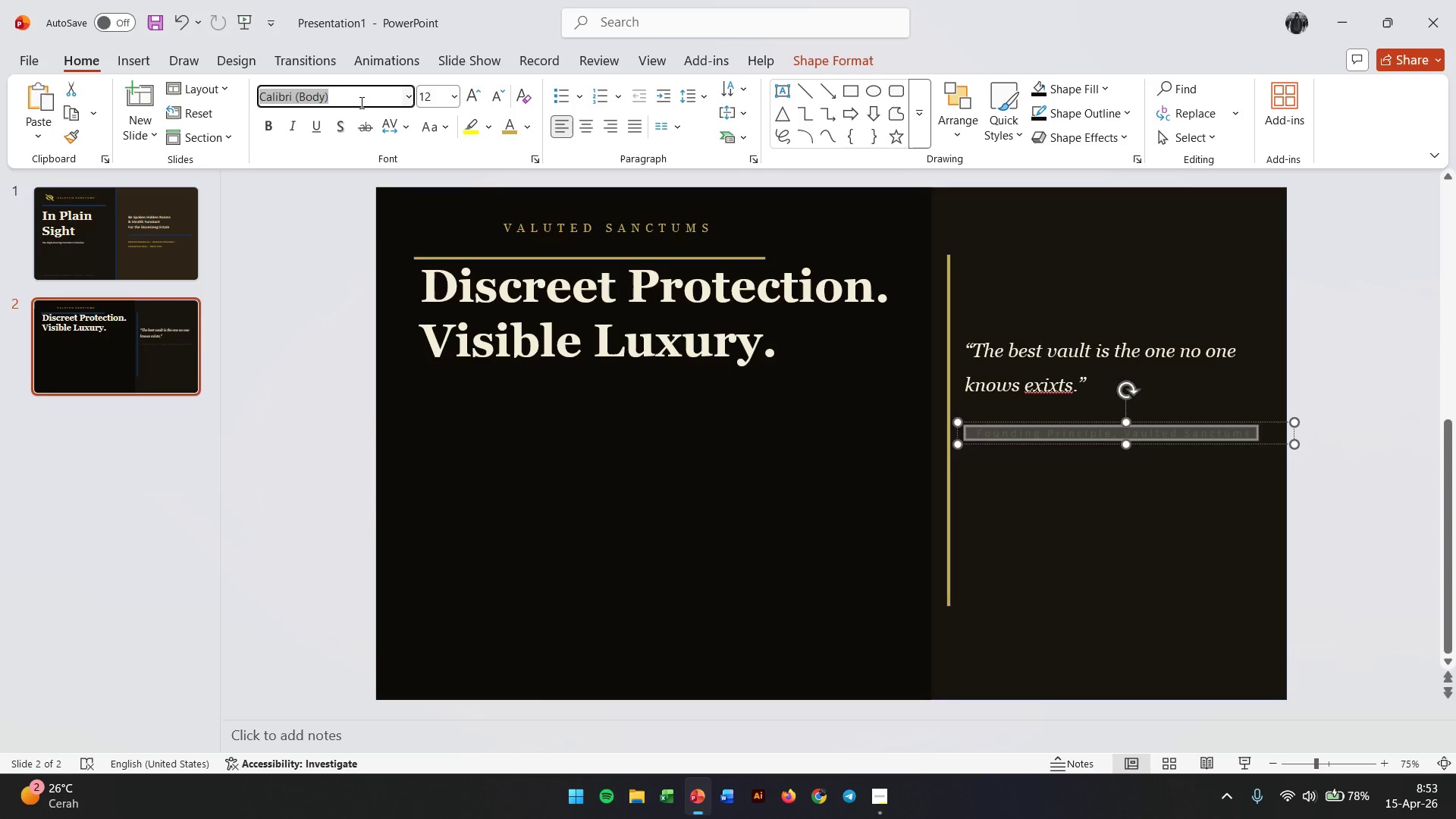 
type(geor)
 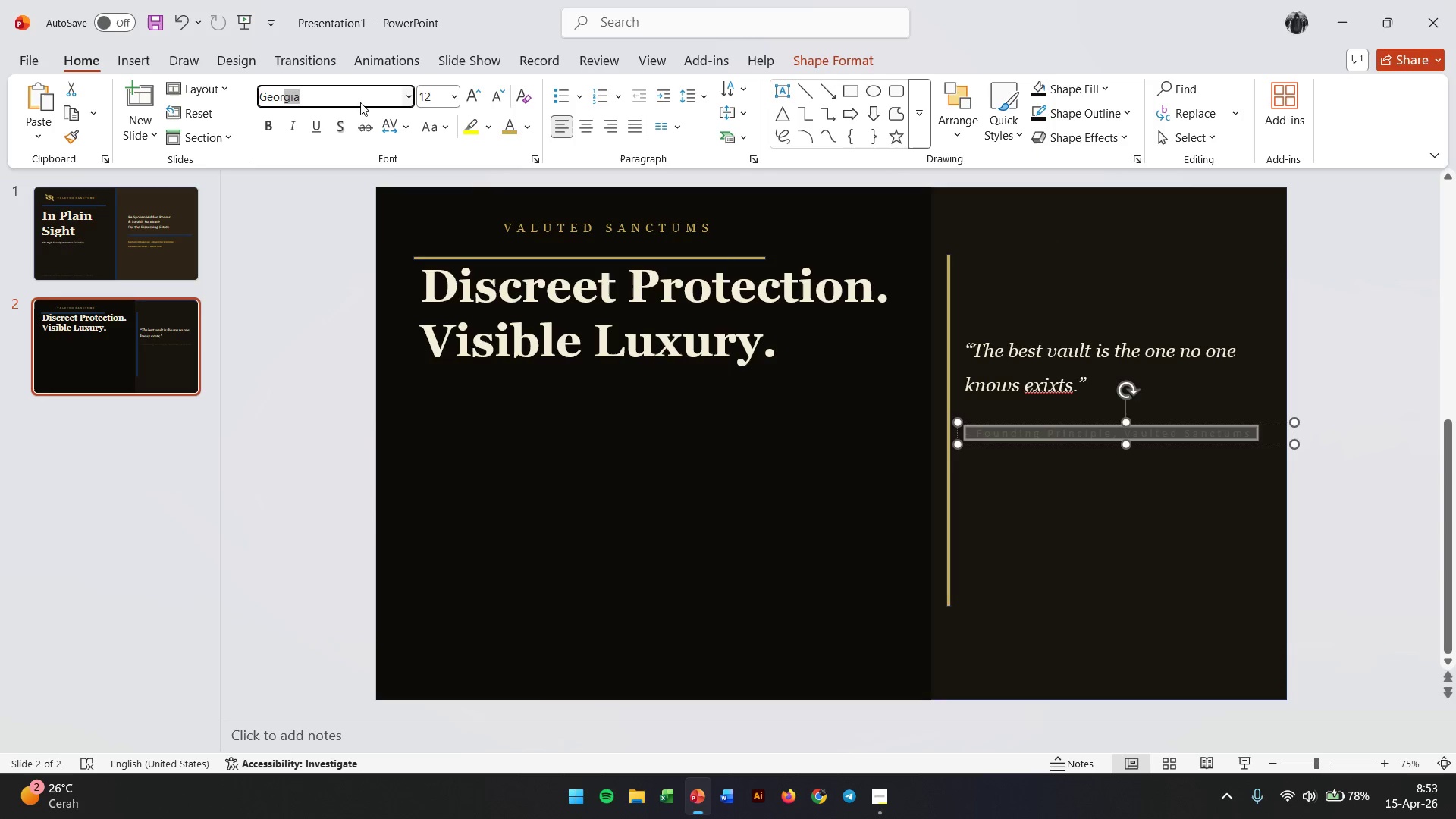 
key(Enter)
 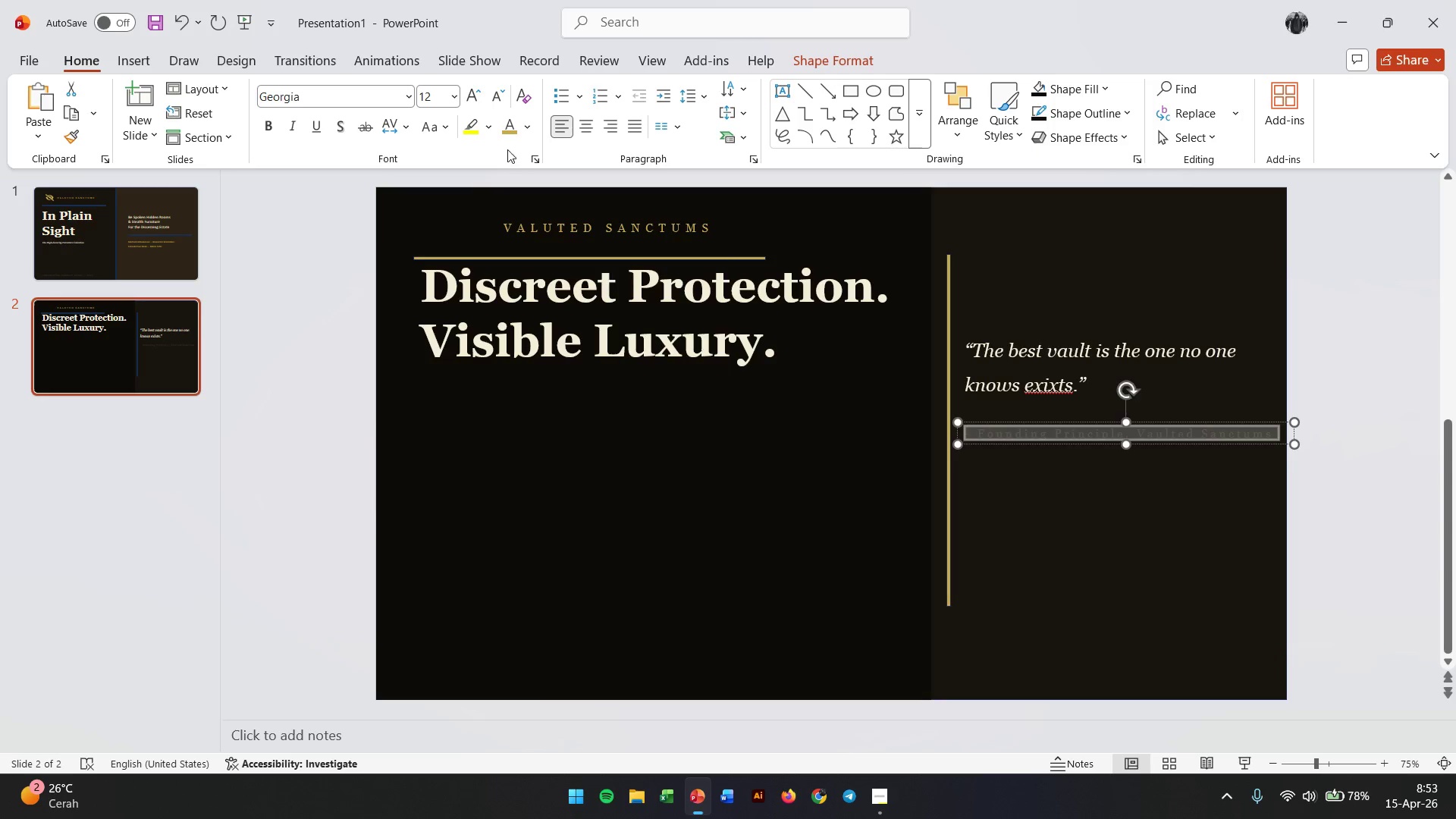 
left_click([403, 133])
 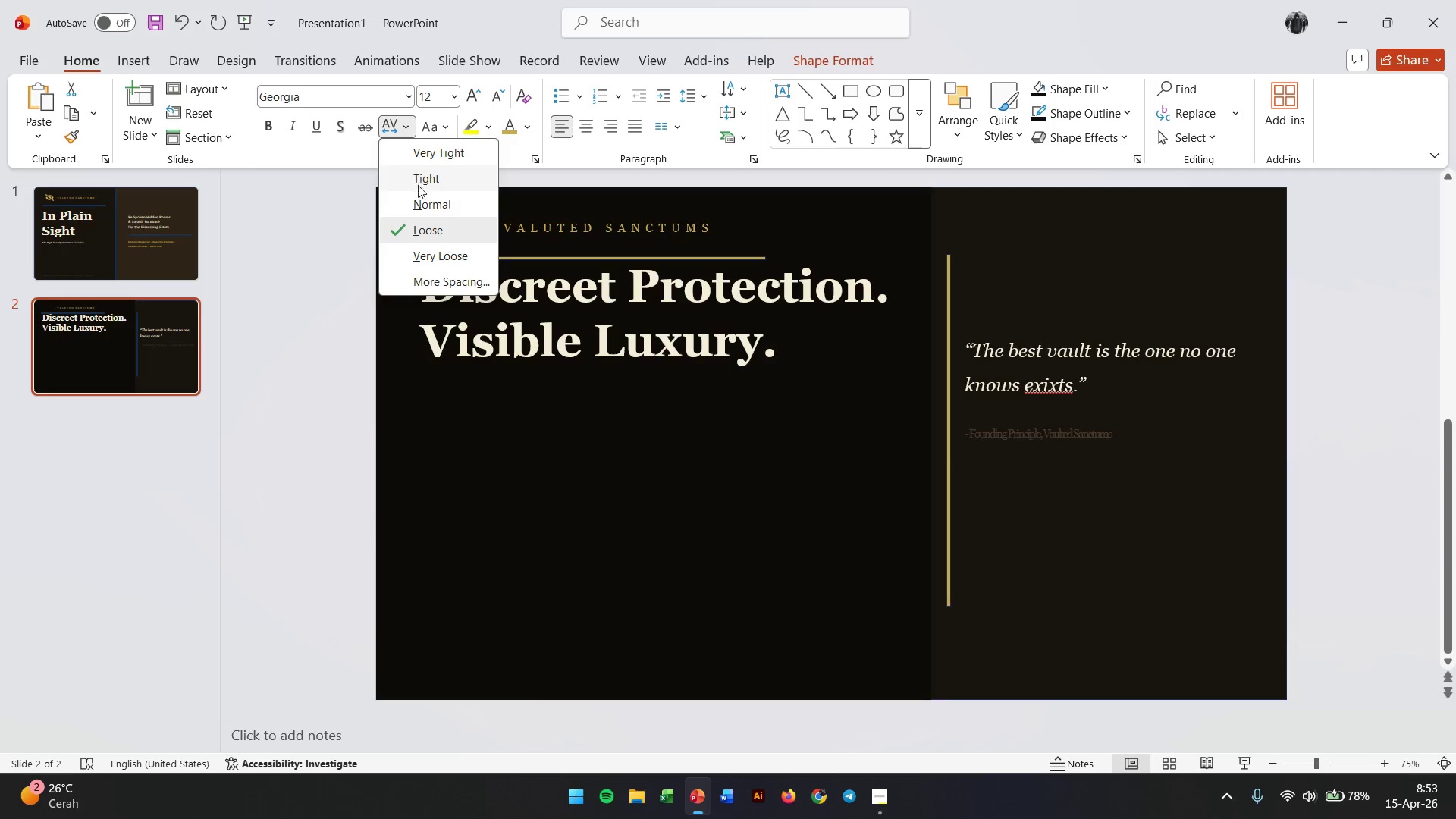 
left_click([422, 211])
 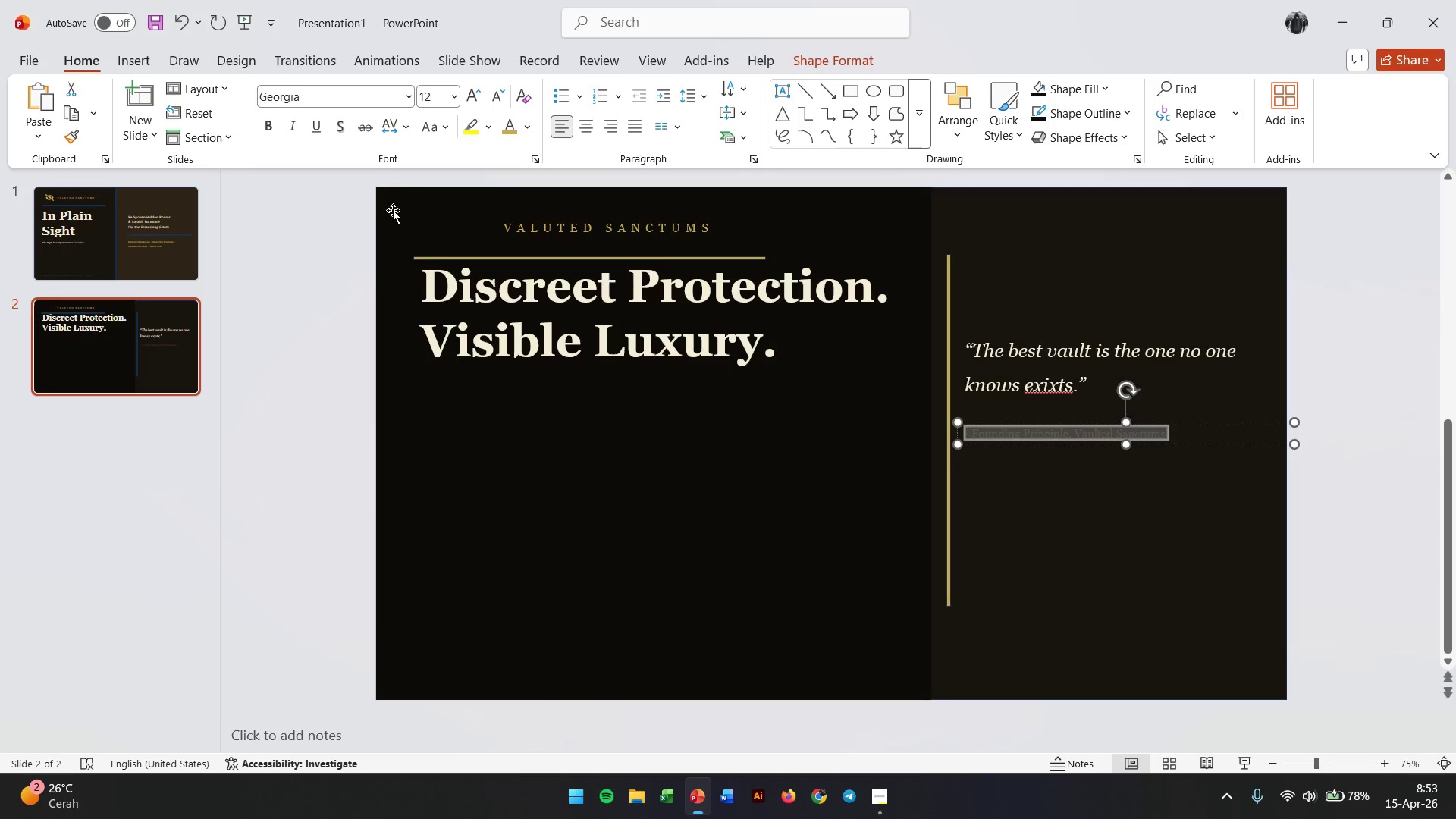 
left_click([299, 132])
 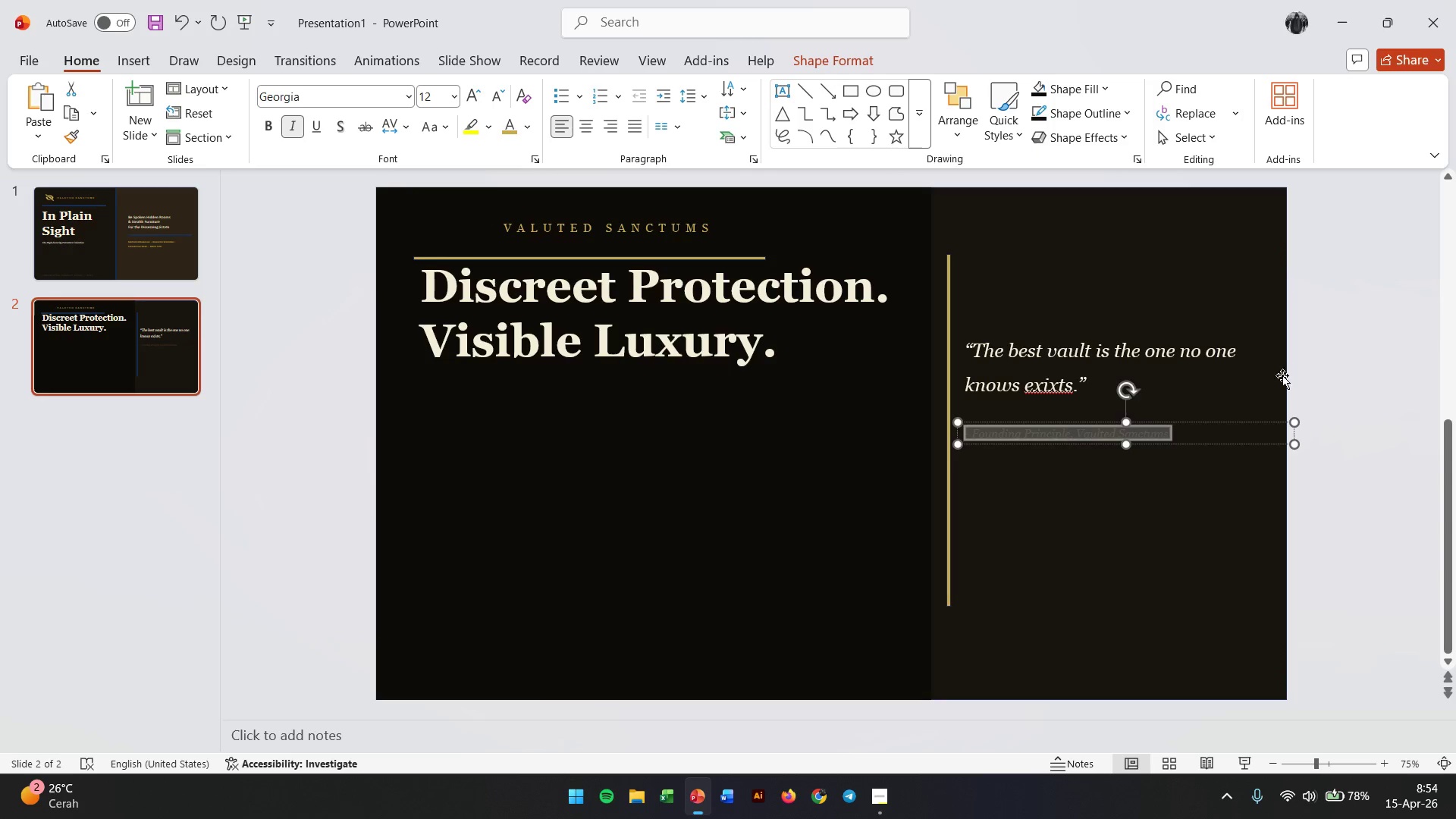 
left_click([1304, 375])
 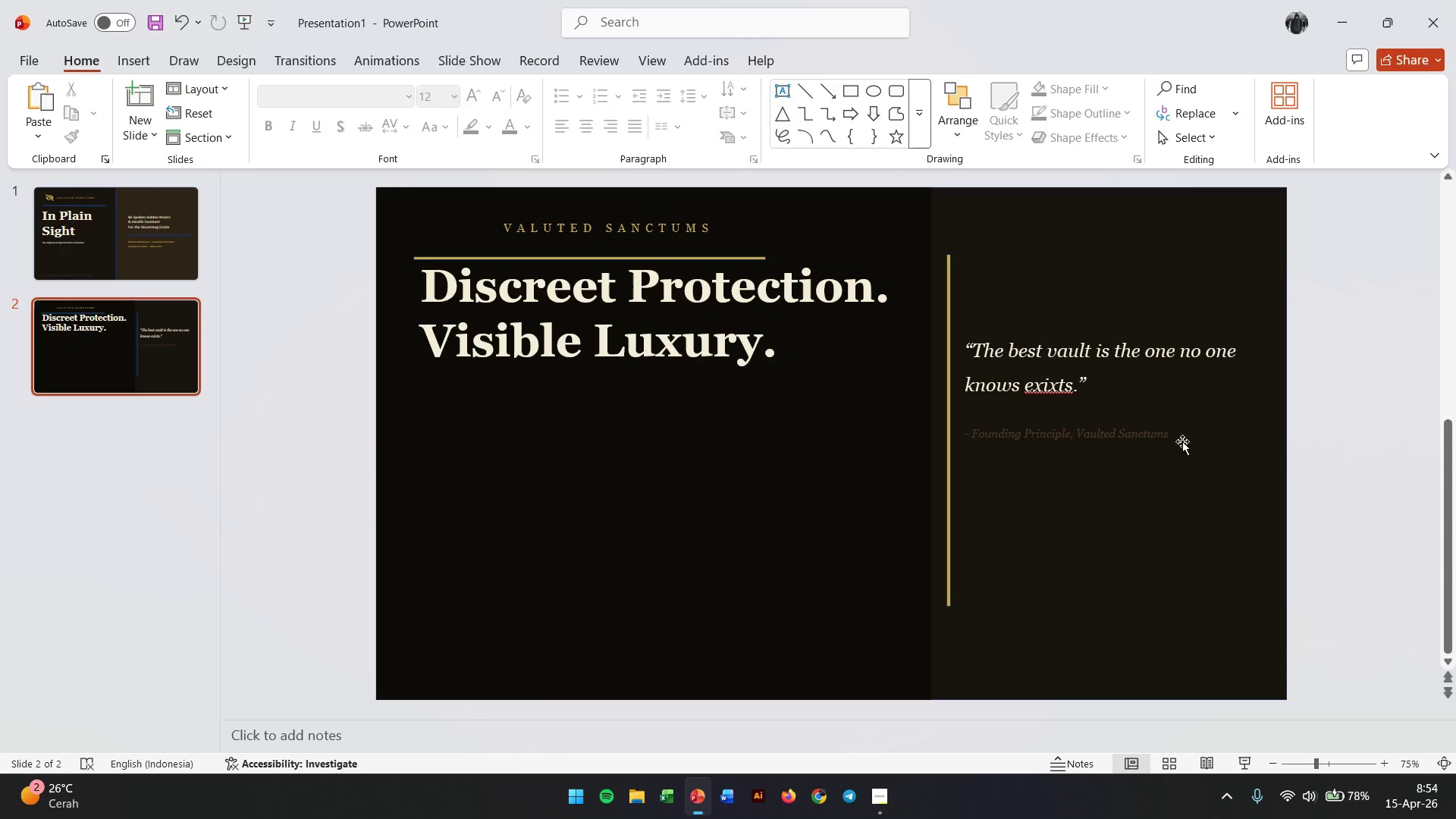 
left_click([1150, 435])
 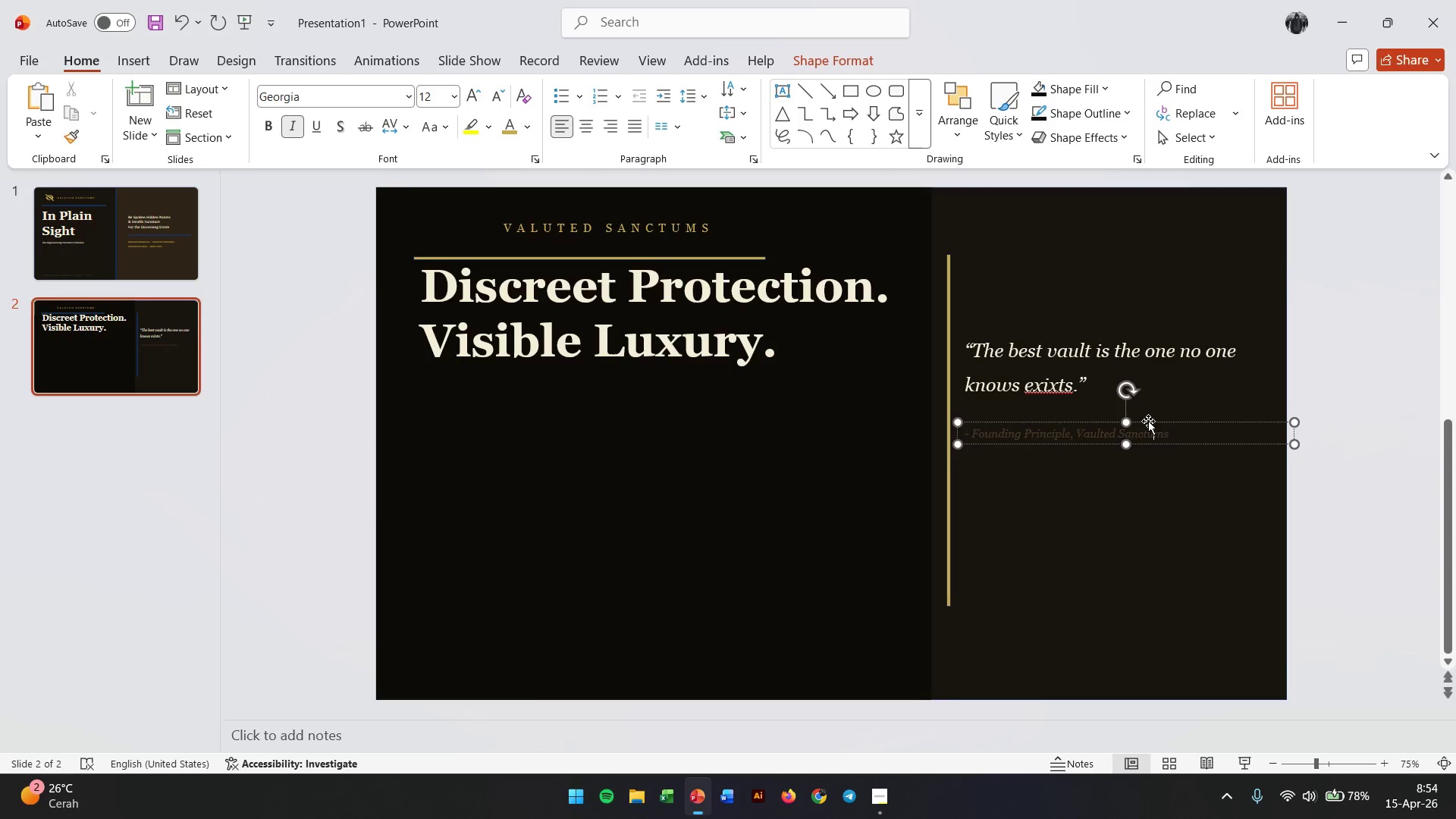 
left_click_drag(start_coordinate=[1148, 421], to_coordinate=[1148, 517])
 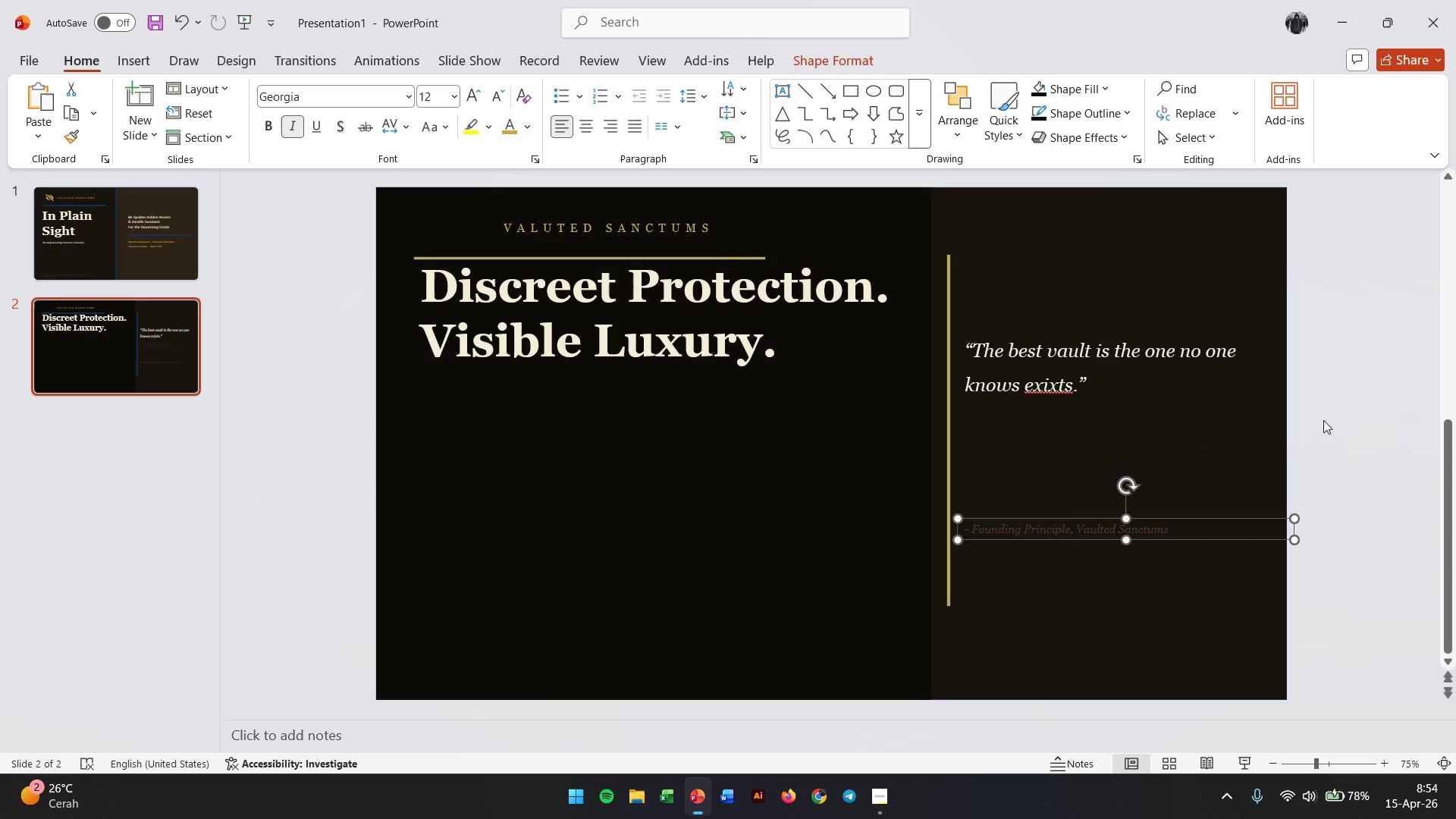 
left_click([1326, 416])
 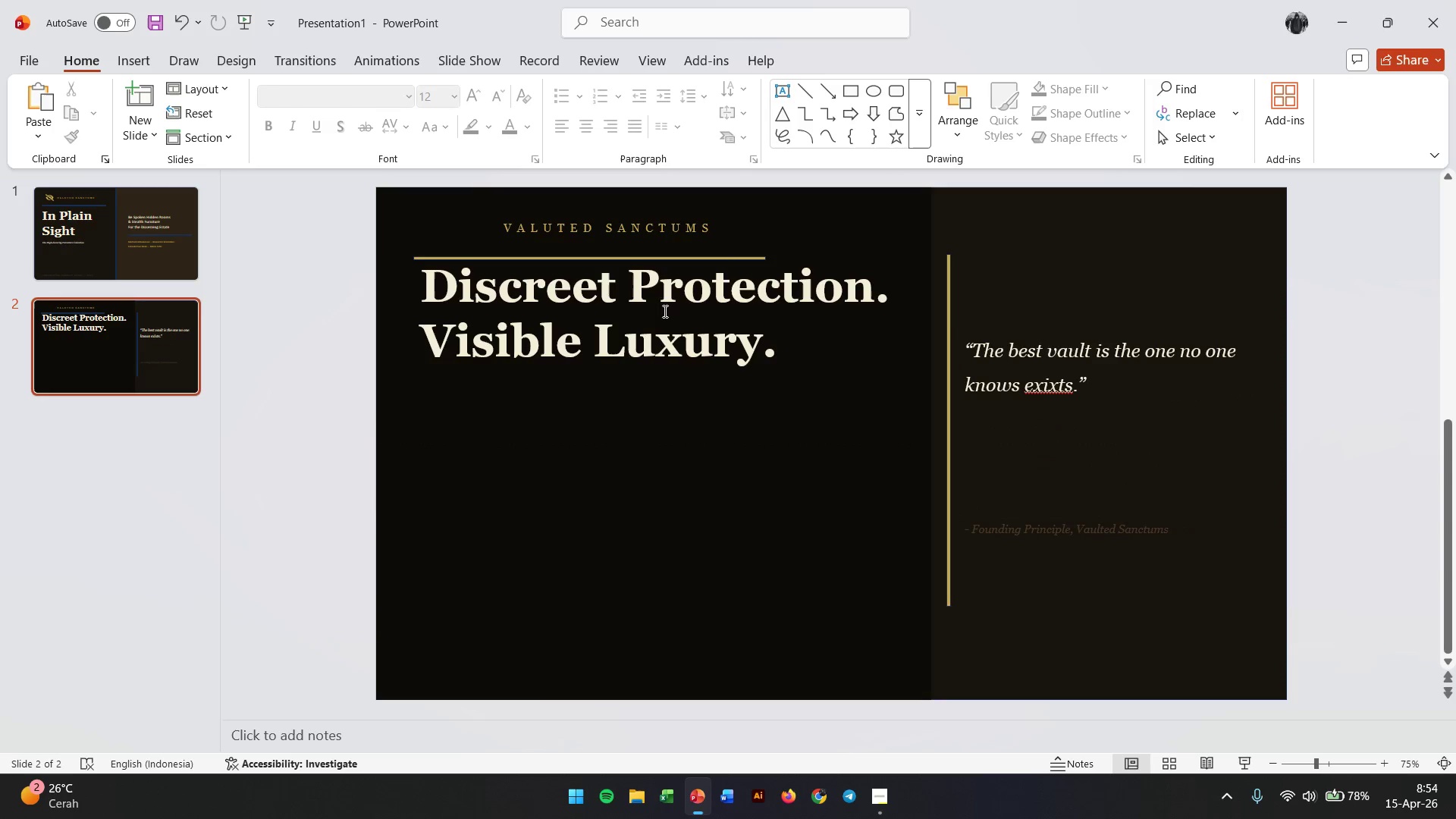 
wait(7.3)
 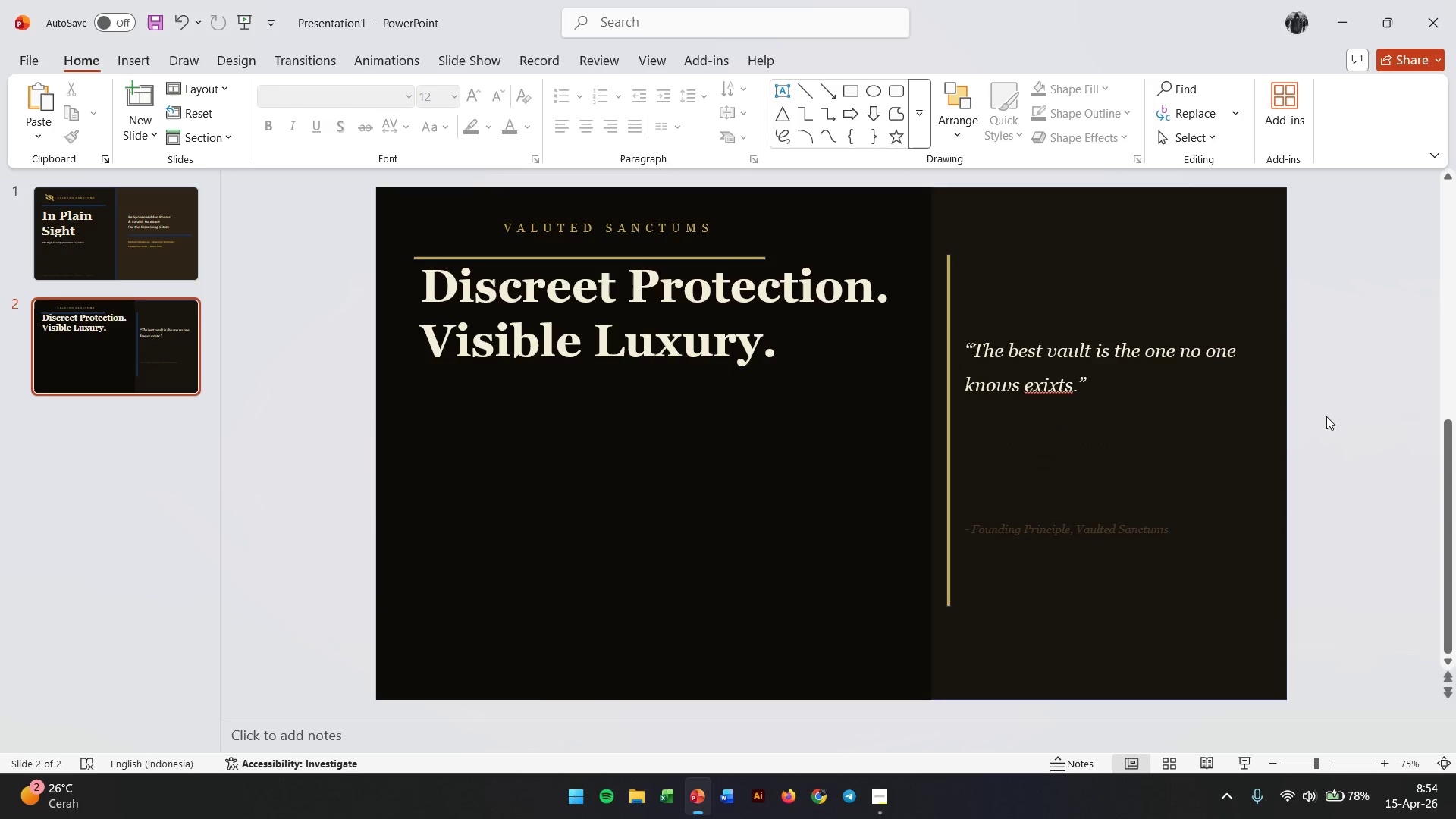 
left_click([642, 343])
 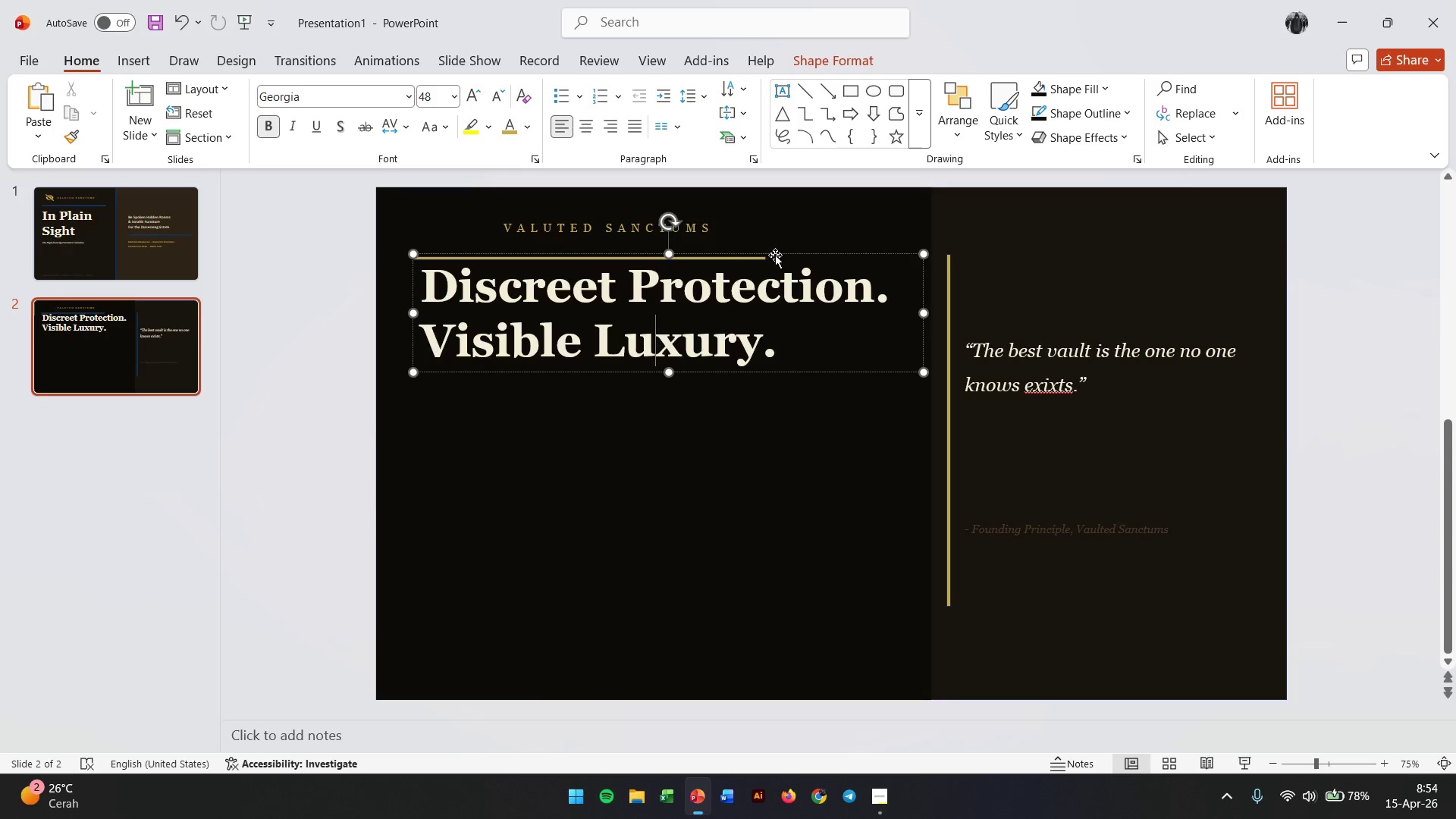 
left_click_drag(start_coordinate=[775, 255], to_coordinate=[767, 271])
 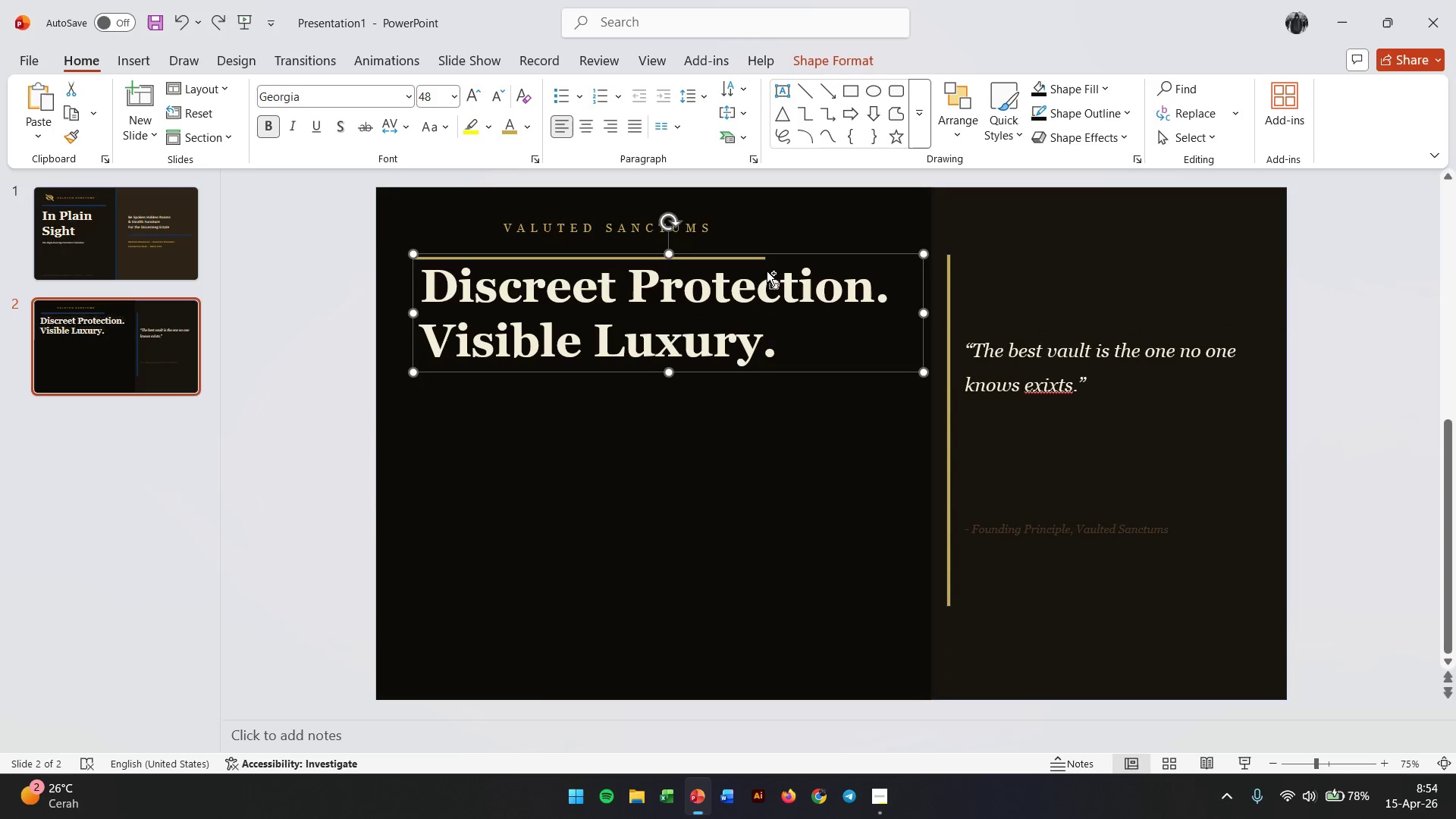 
hold_key(key=ShiftLeft, duration=0.44)
 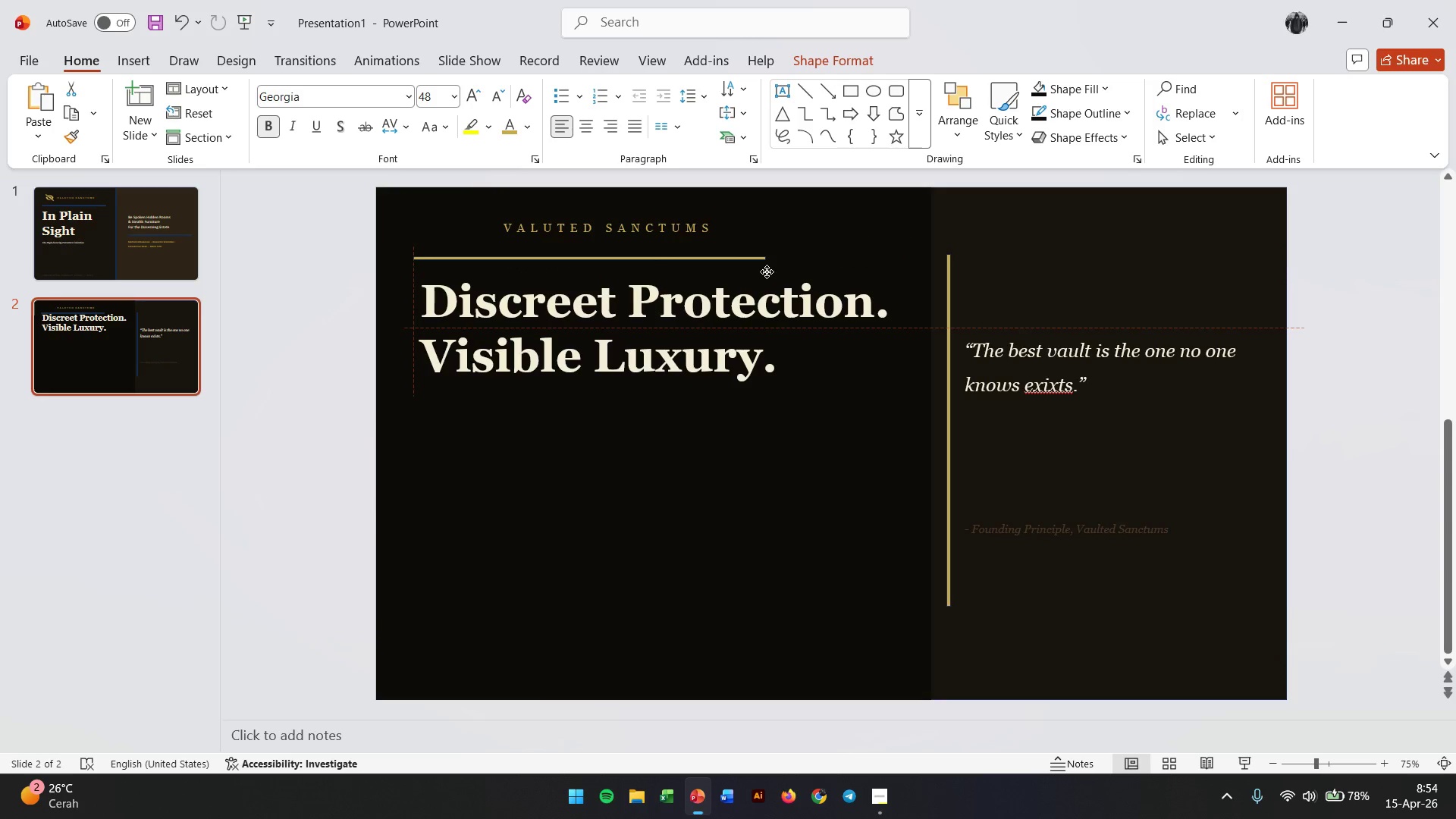 
hold_key(key=ShiftLeft, duration=1.08)
 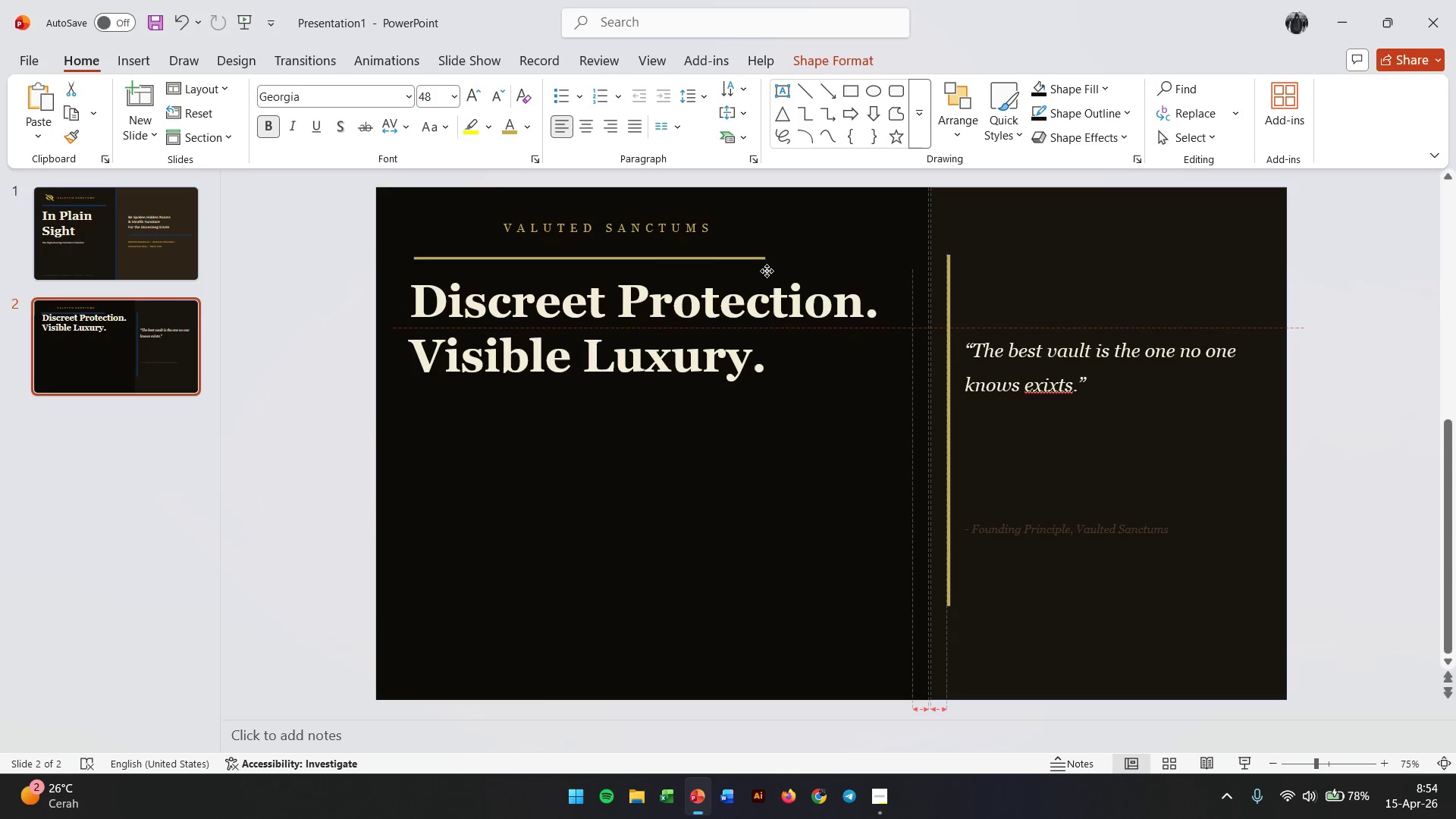 
key(Control+Z)
 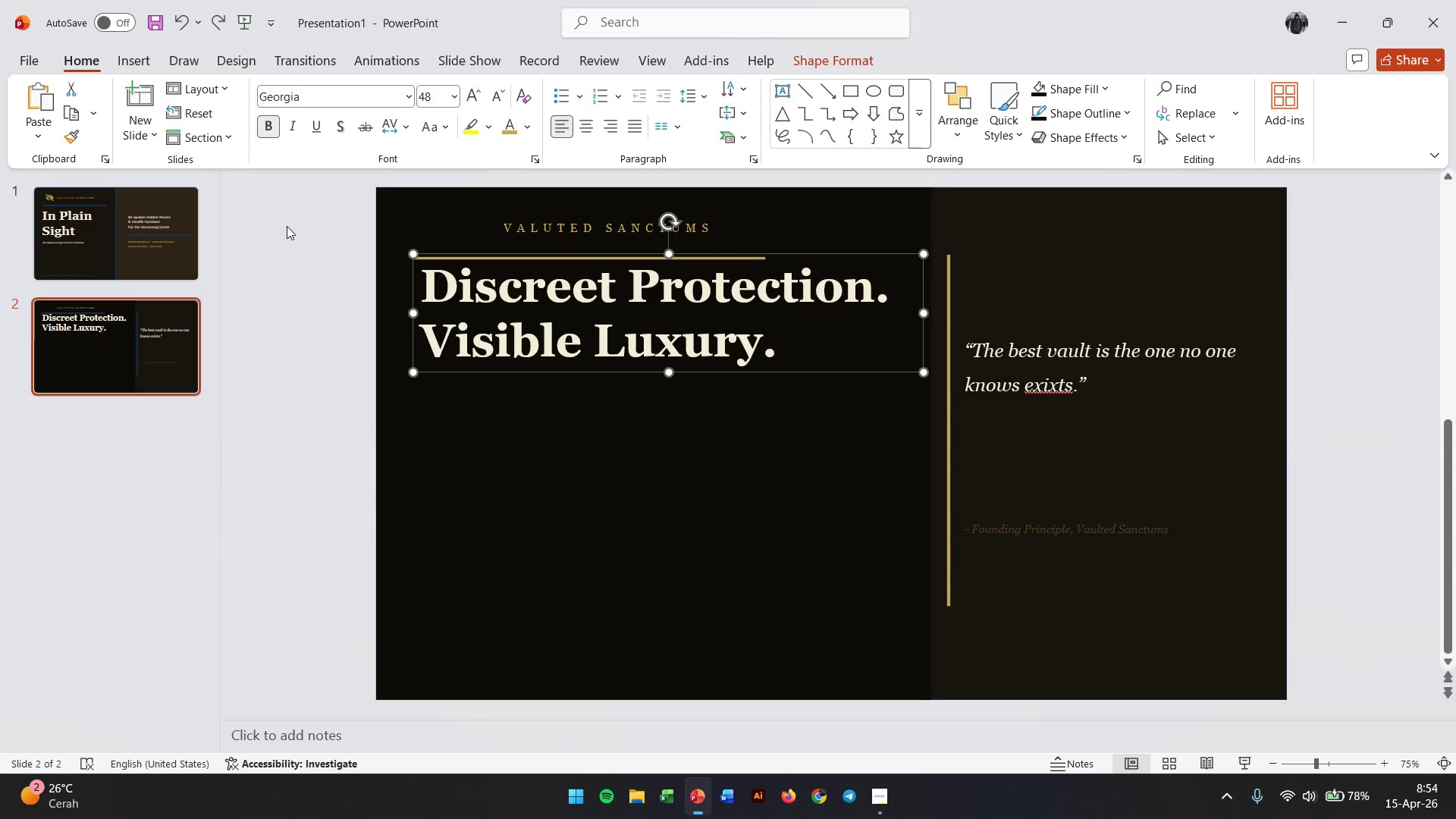 
left_click([293, 230])
 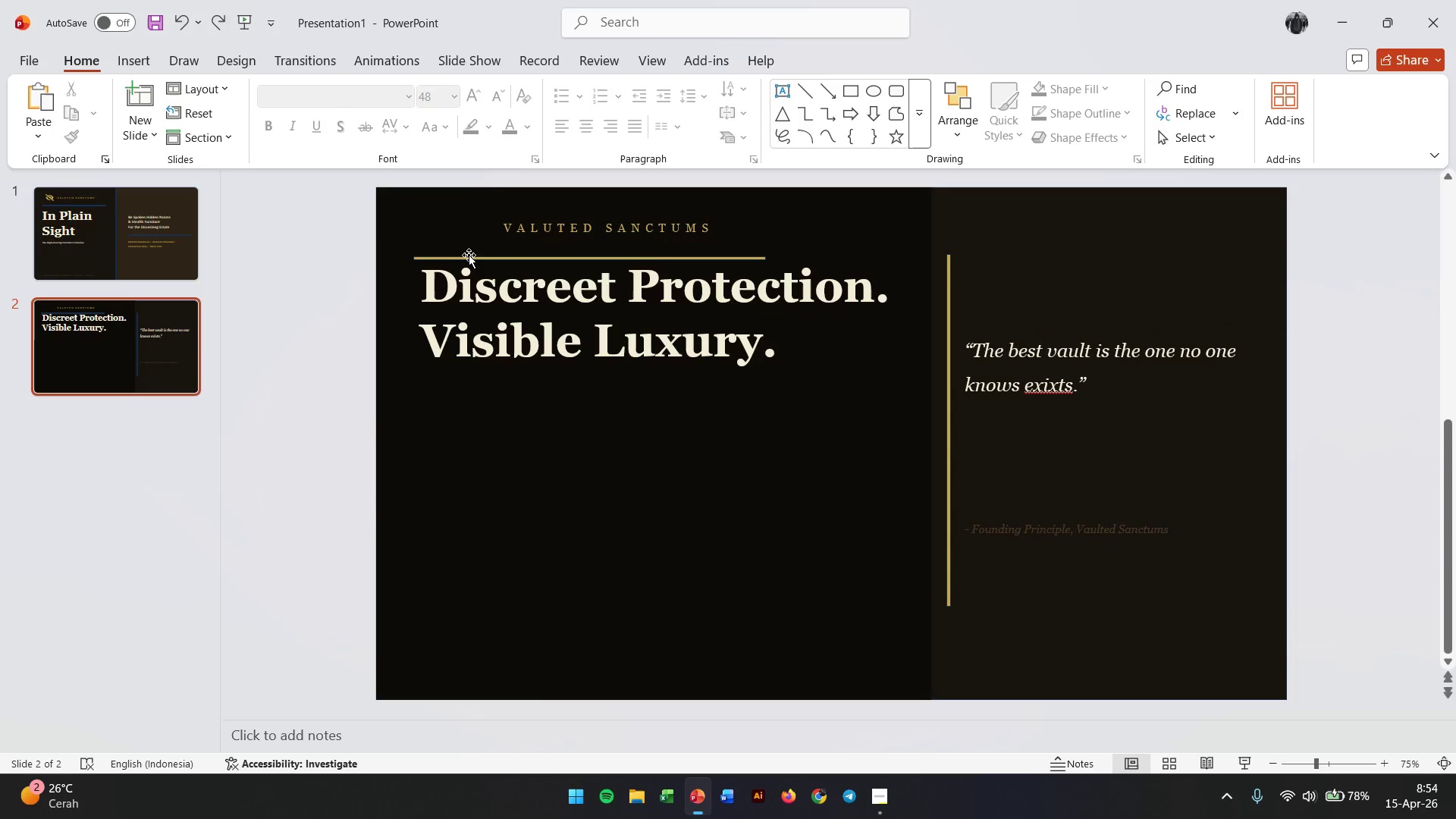 
left_click([469, 255])
 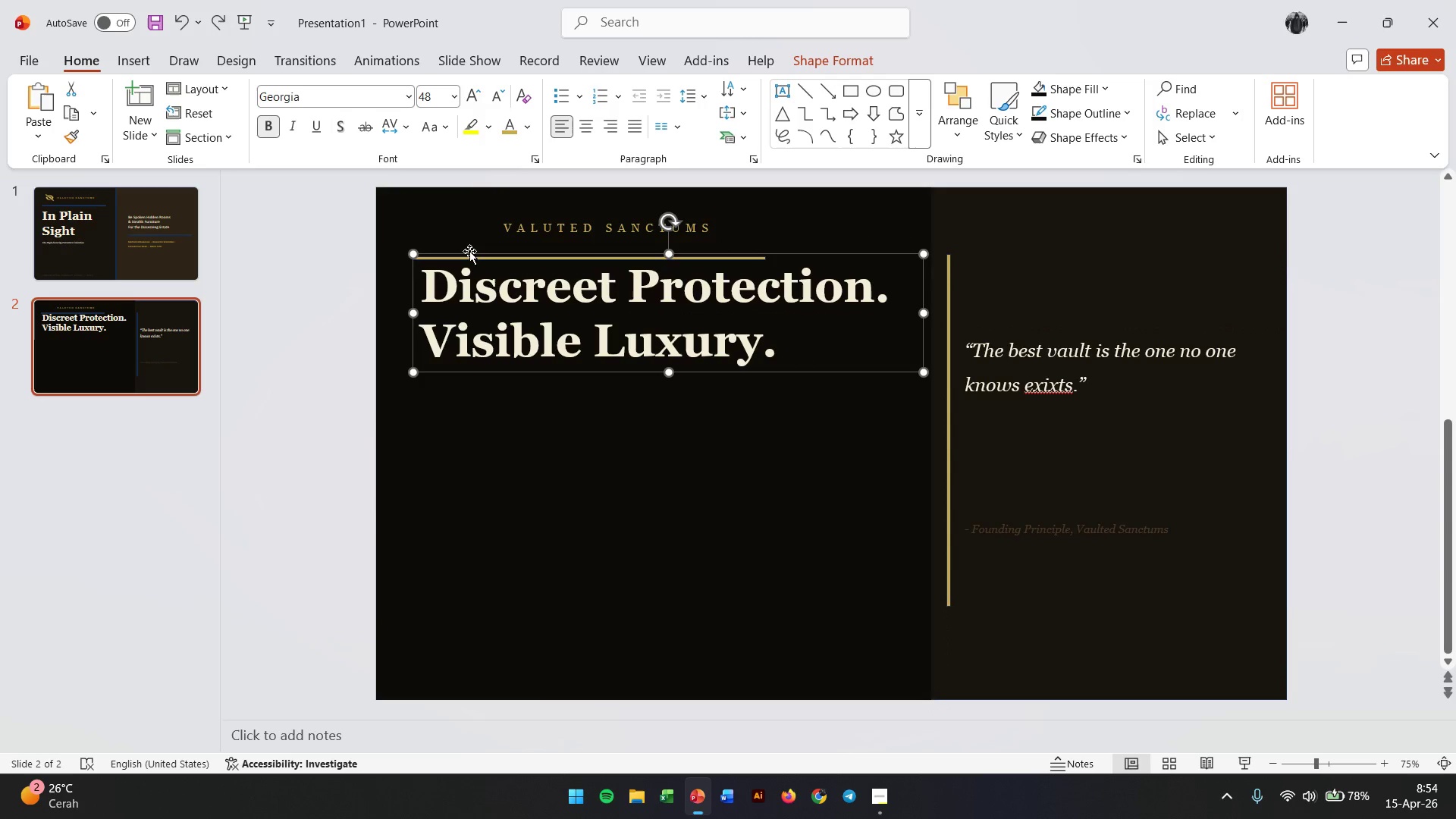 
left_click([469, 251])
 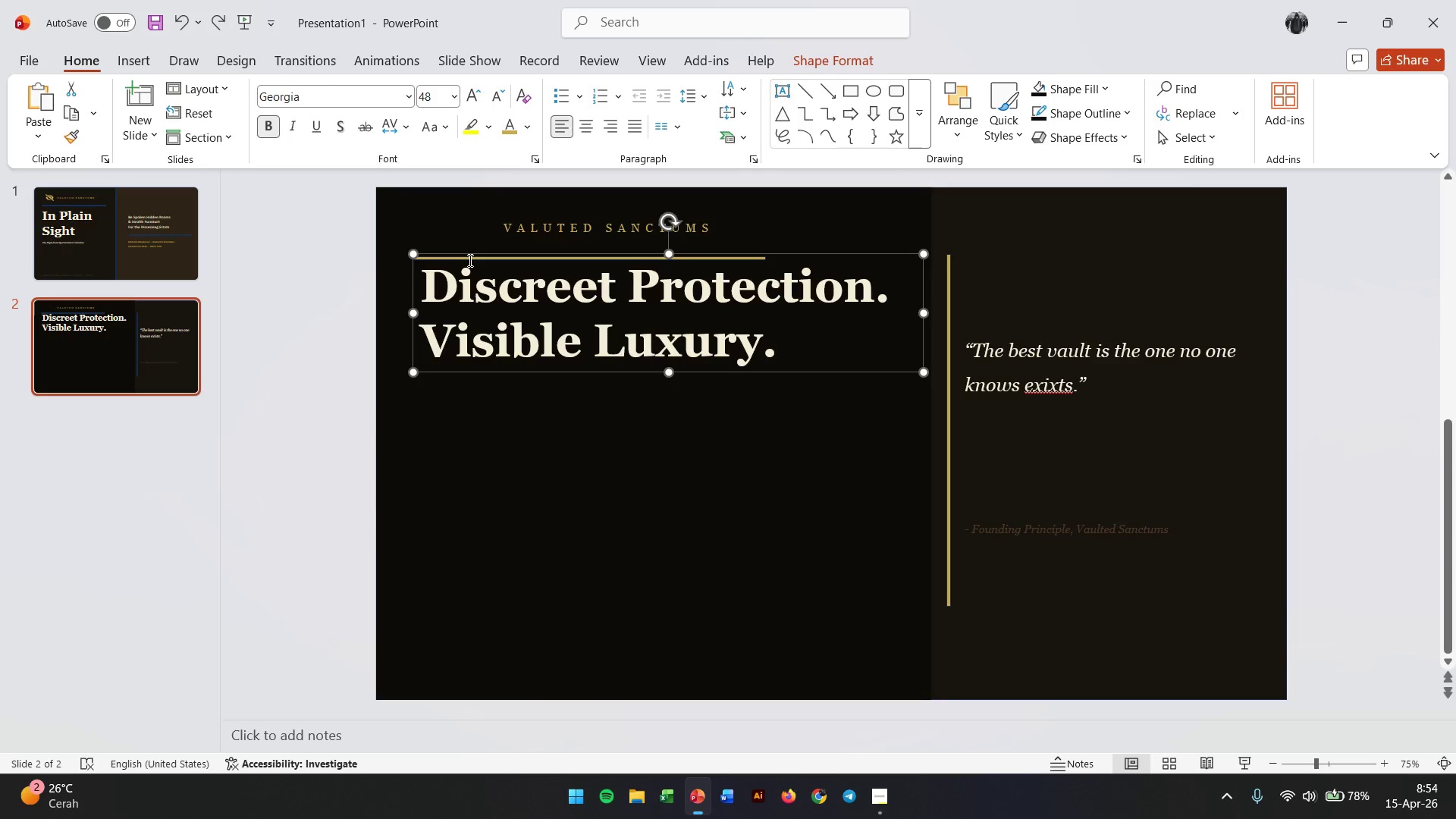 
key(ArrowDown)
 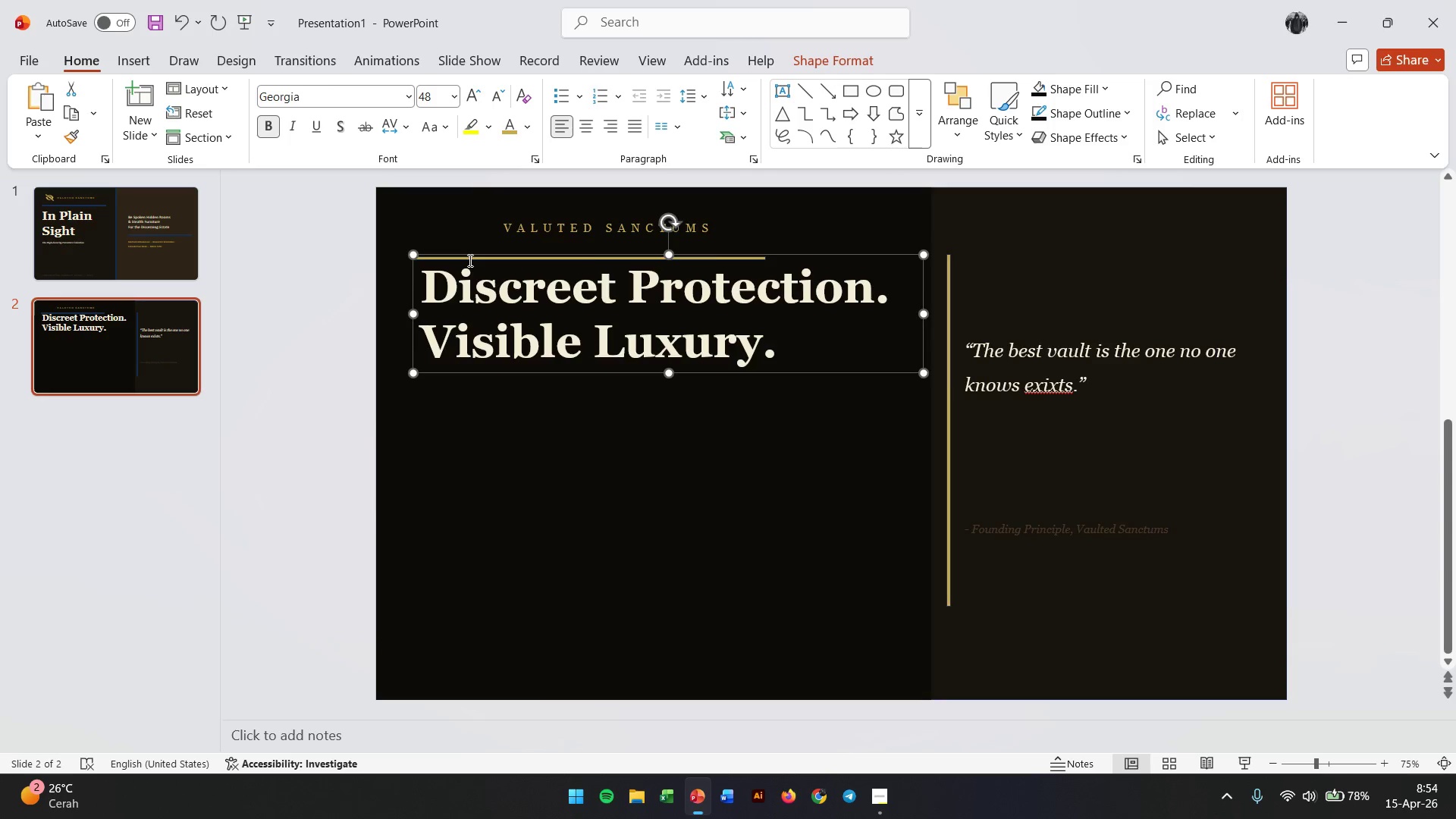 
key(ArrowDown)
 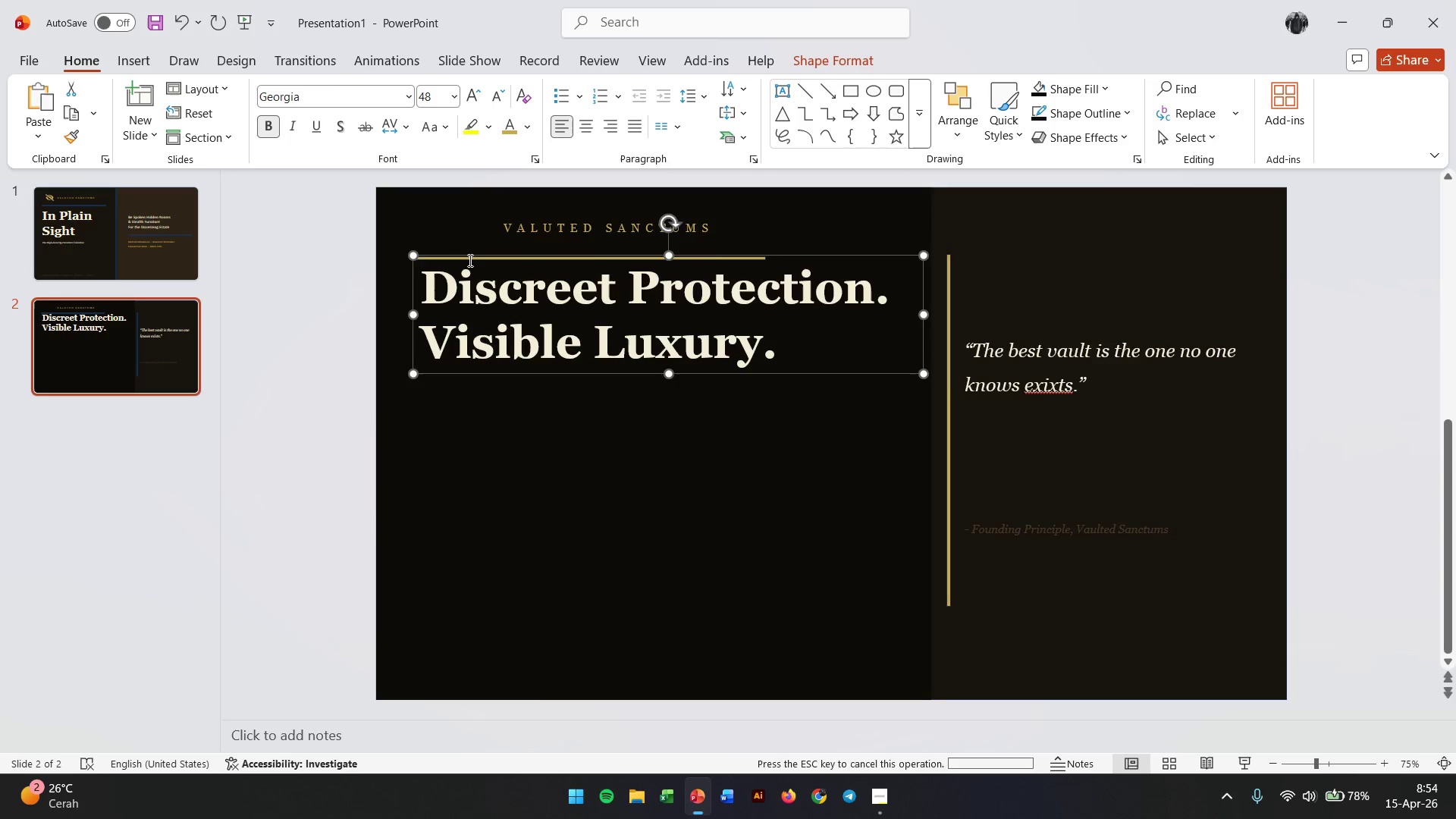 
key(ArrowDown)
 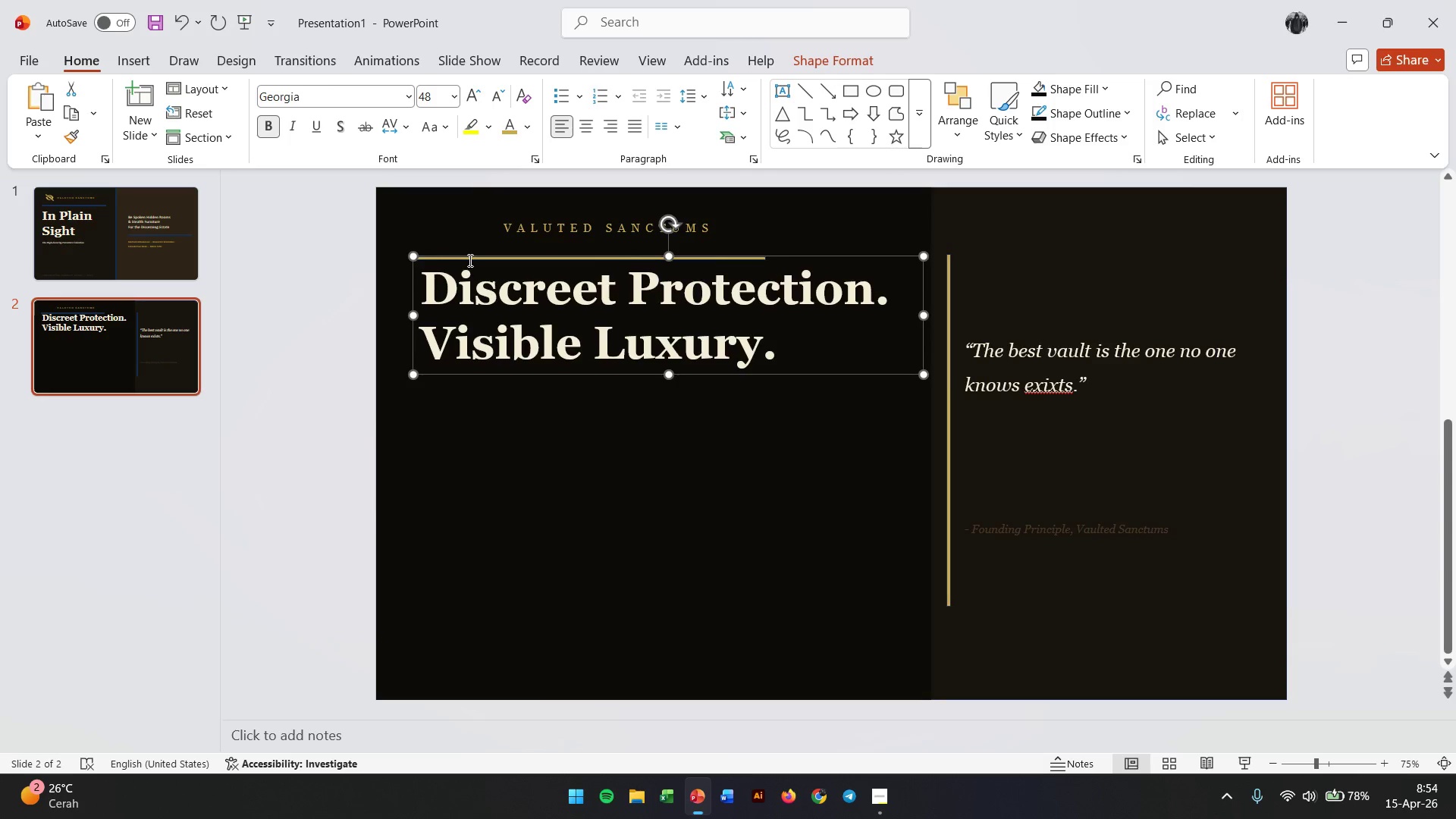 
key(ArrowDown)
 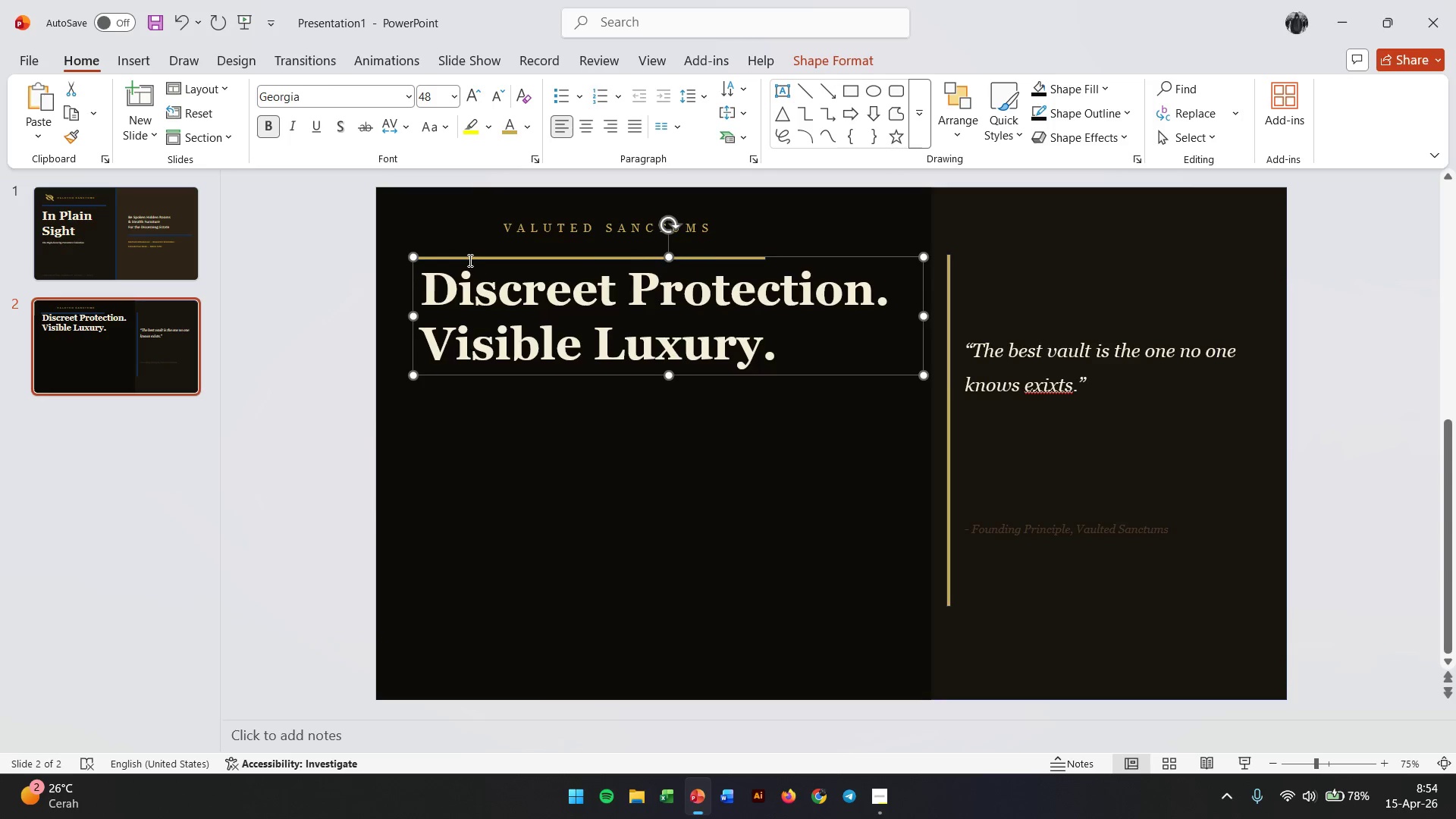 
key(ArrowDown)
 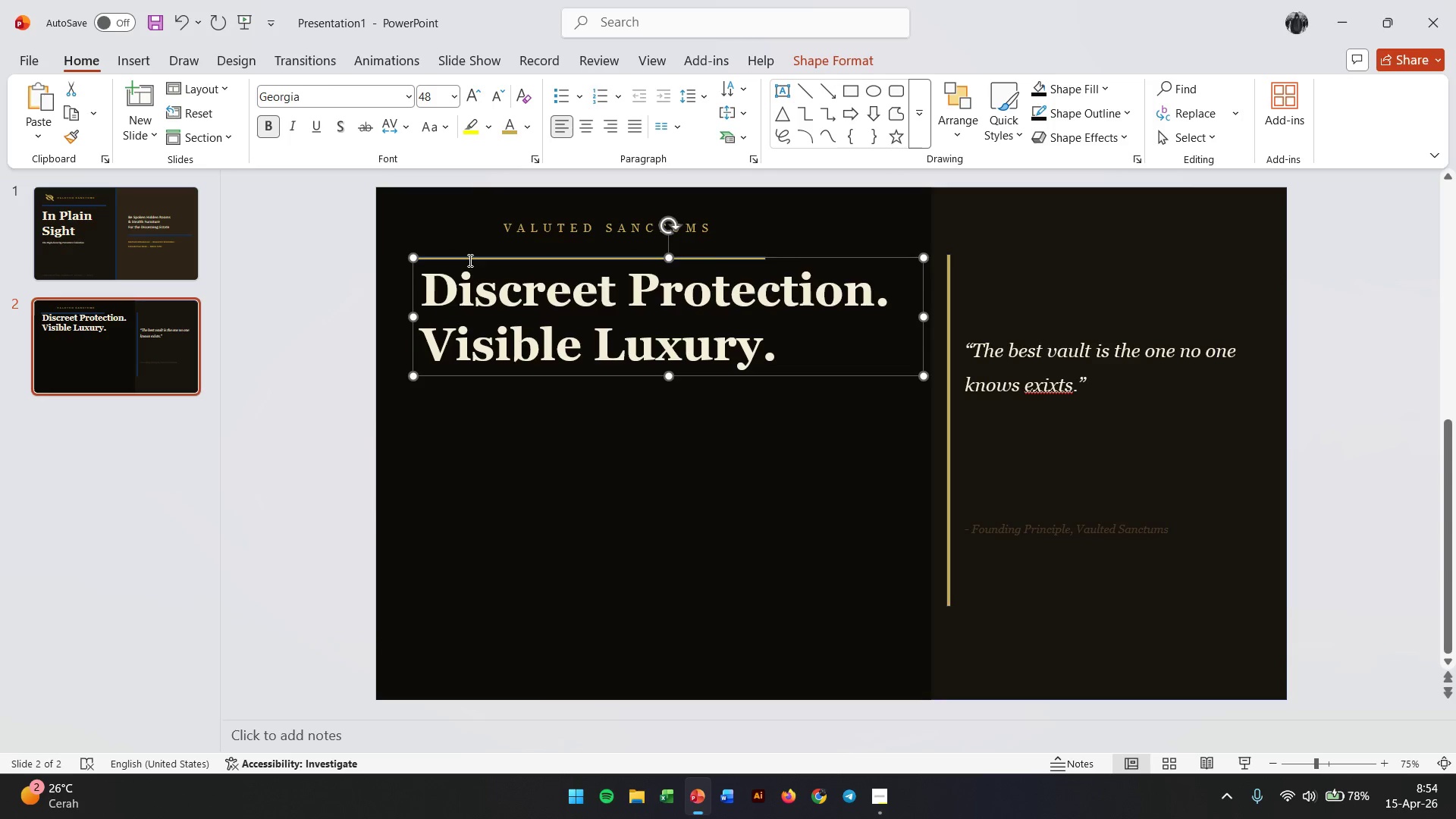 
key(ArrowDown)
 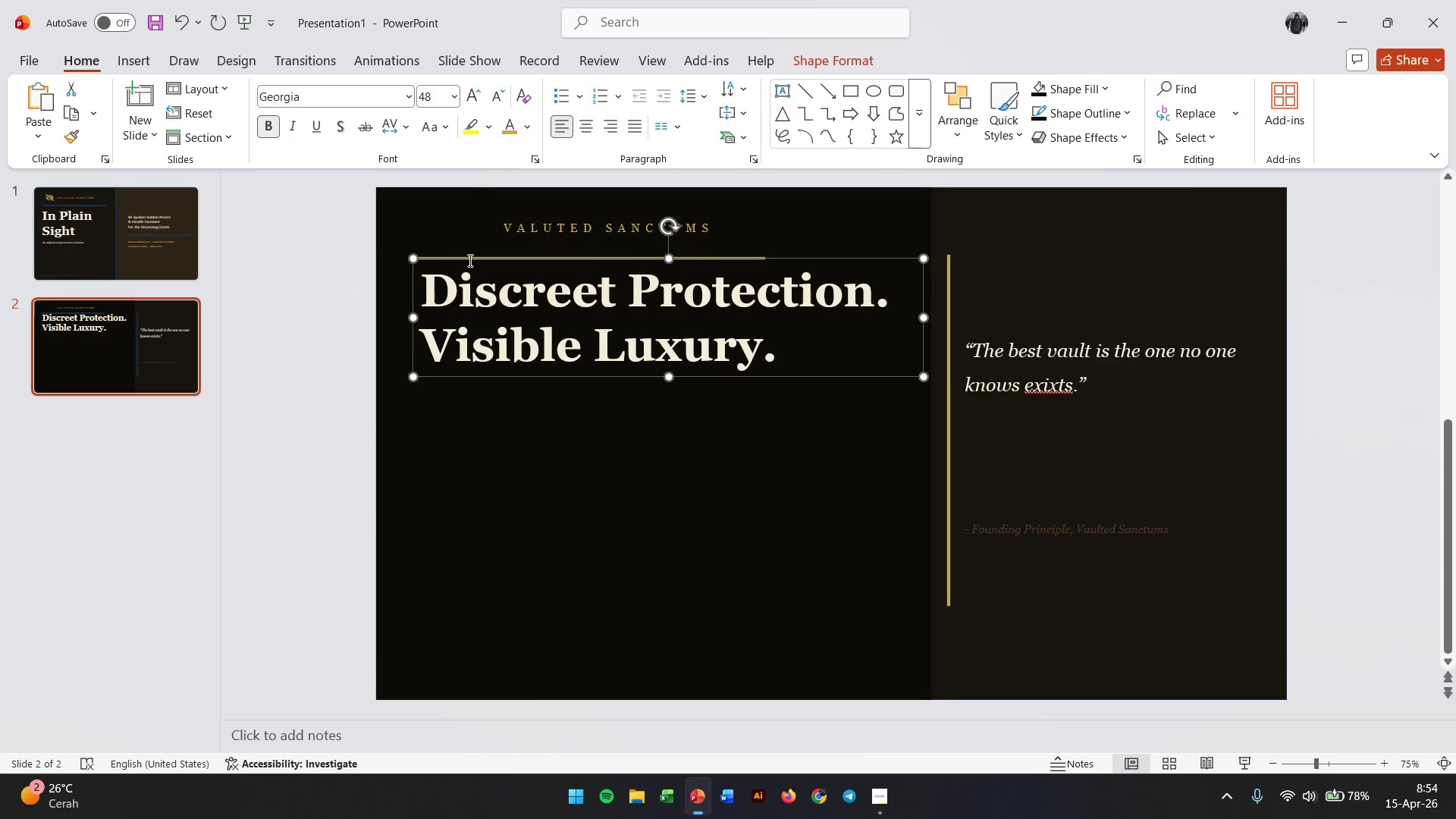 
key(ArrowDown)
 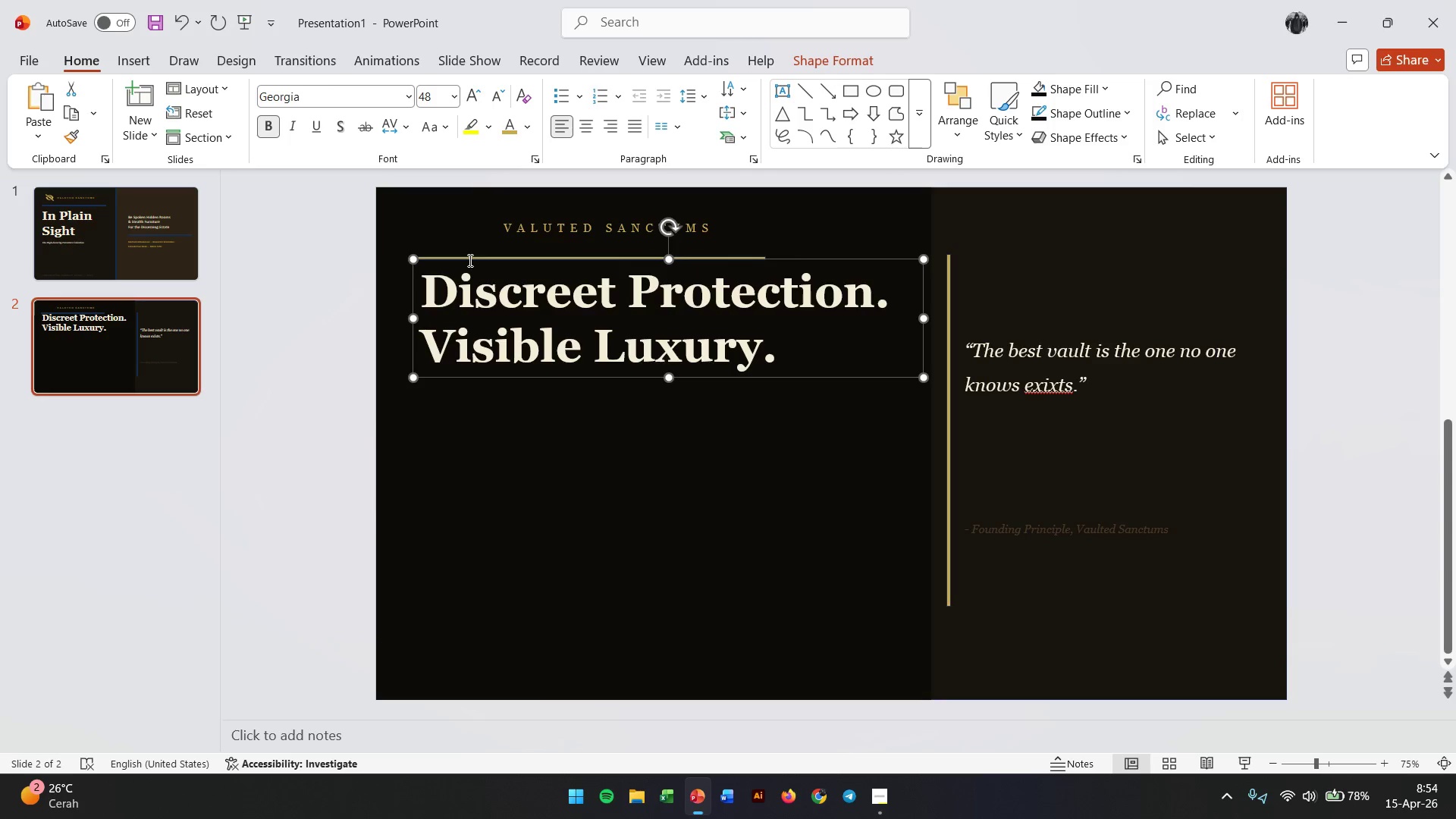 
key(ArrowDown)
 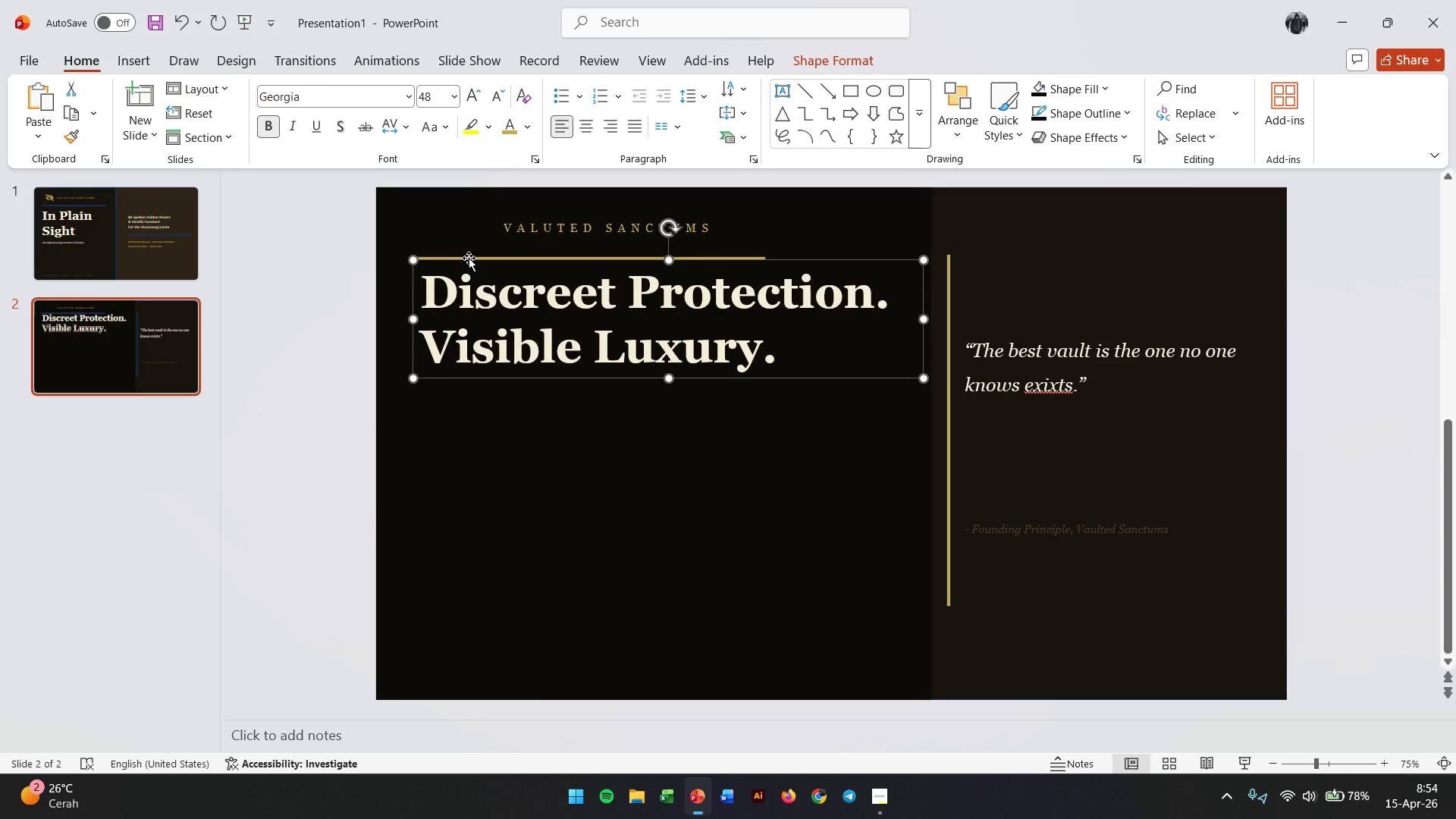 
left_click([469, 258])
 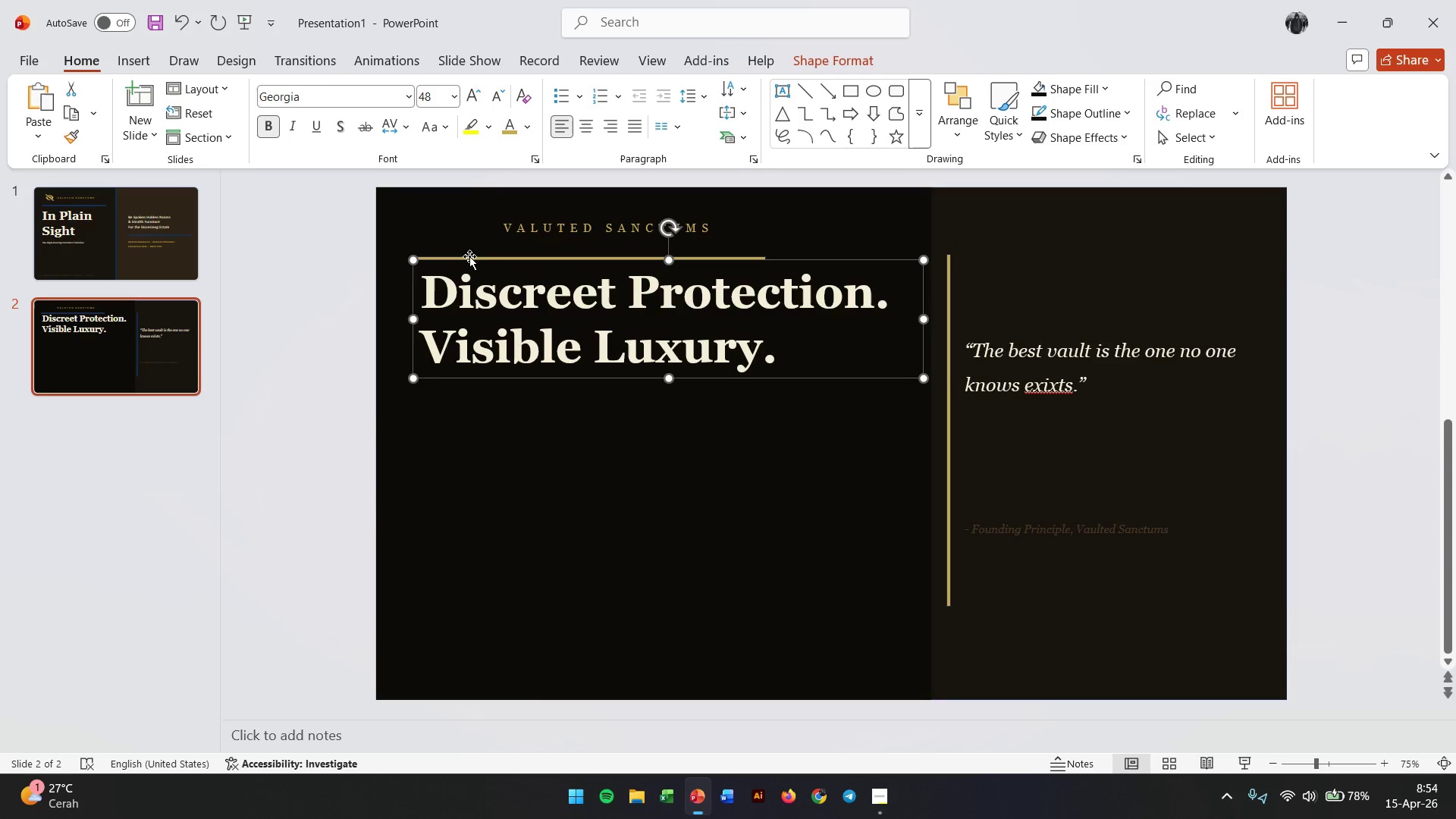 
left_click([469, 256])
 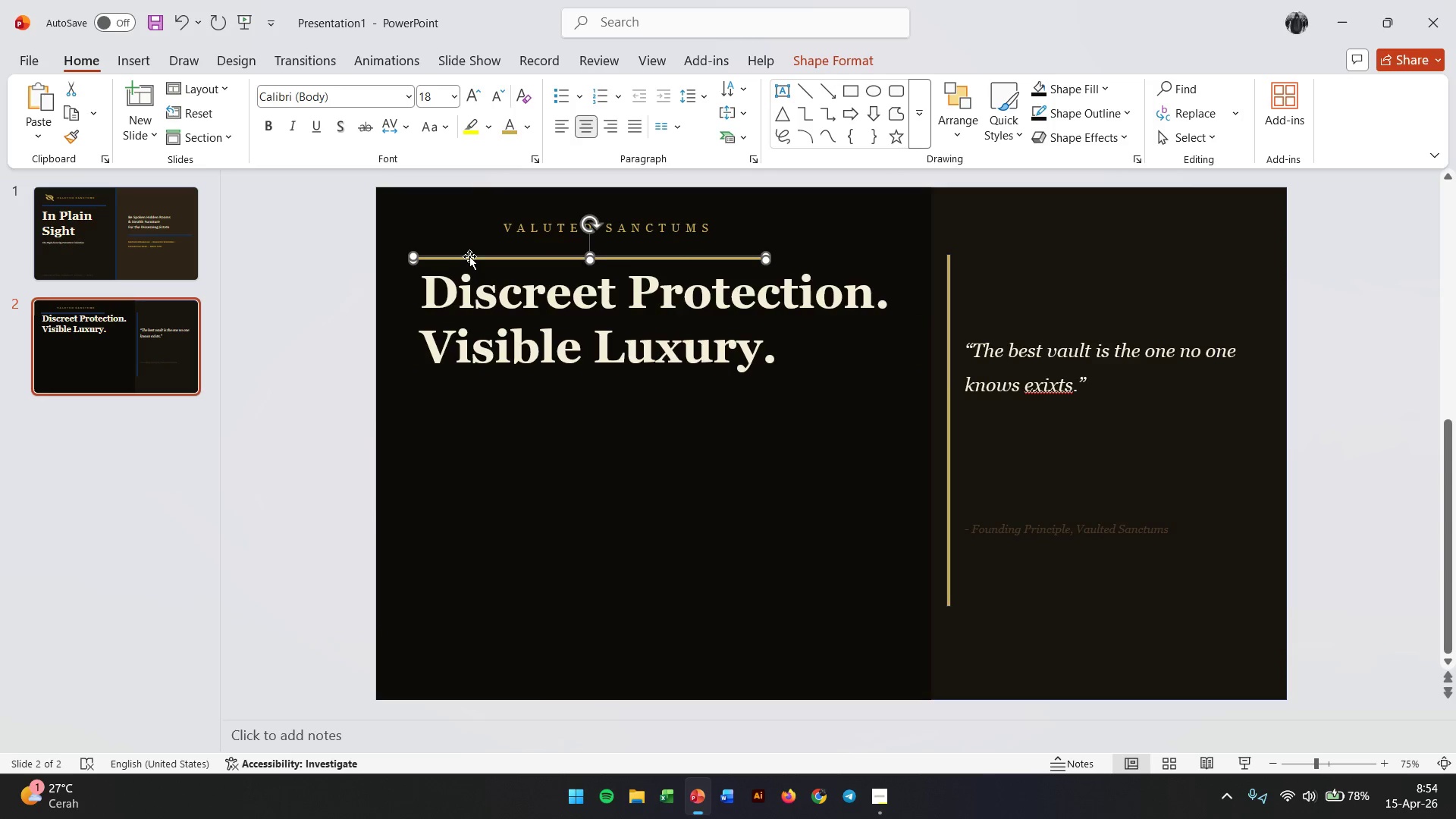 
key(Backspace)
 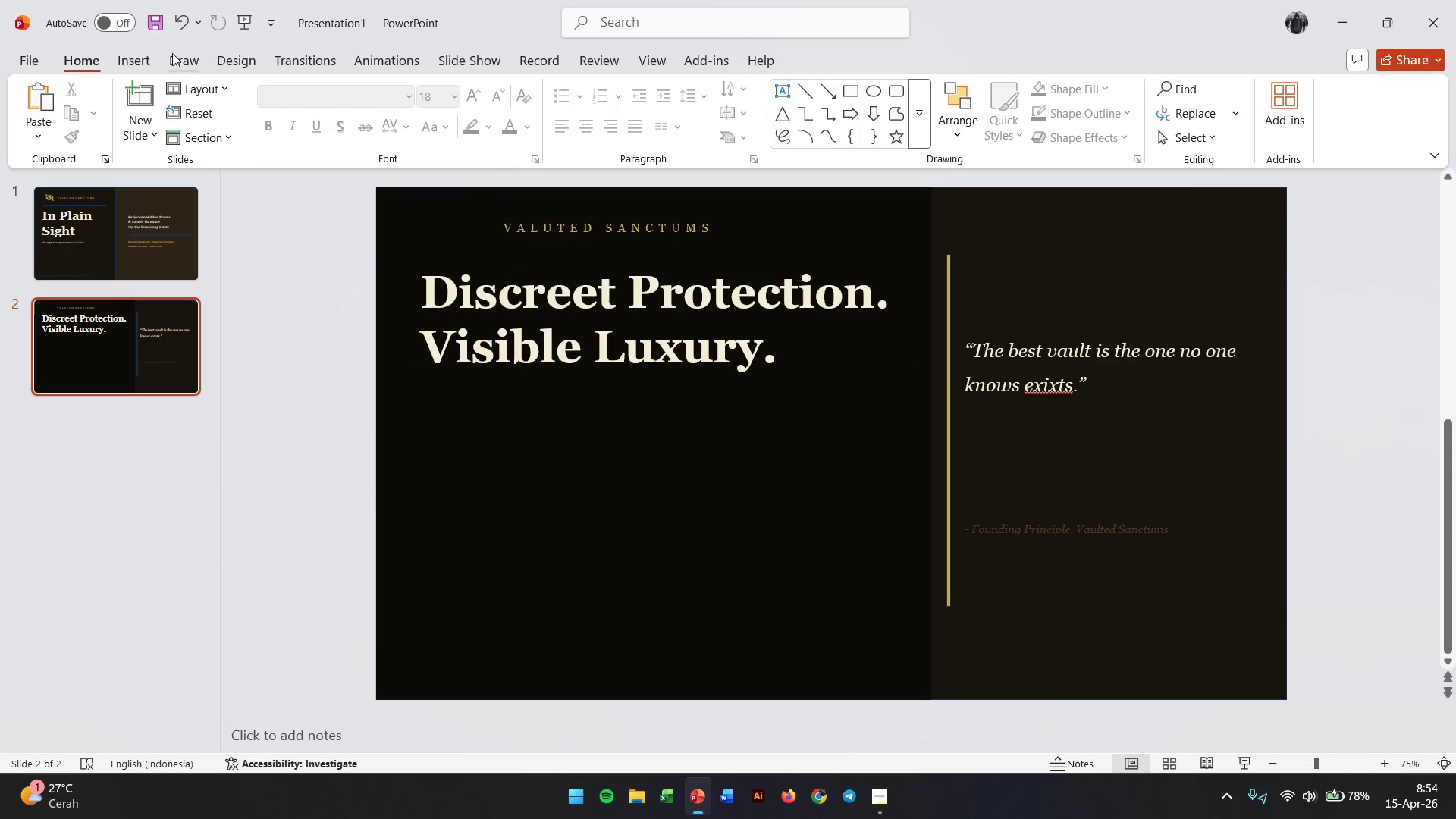 
left_click([144, 50])
 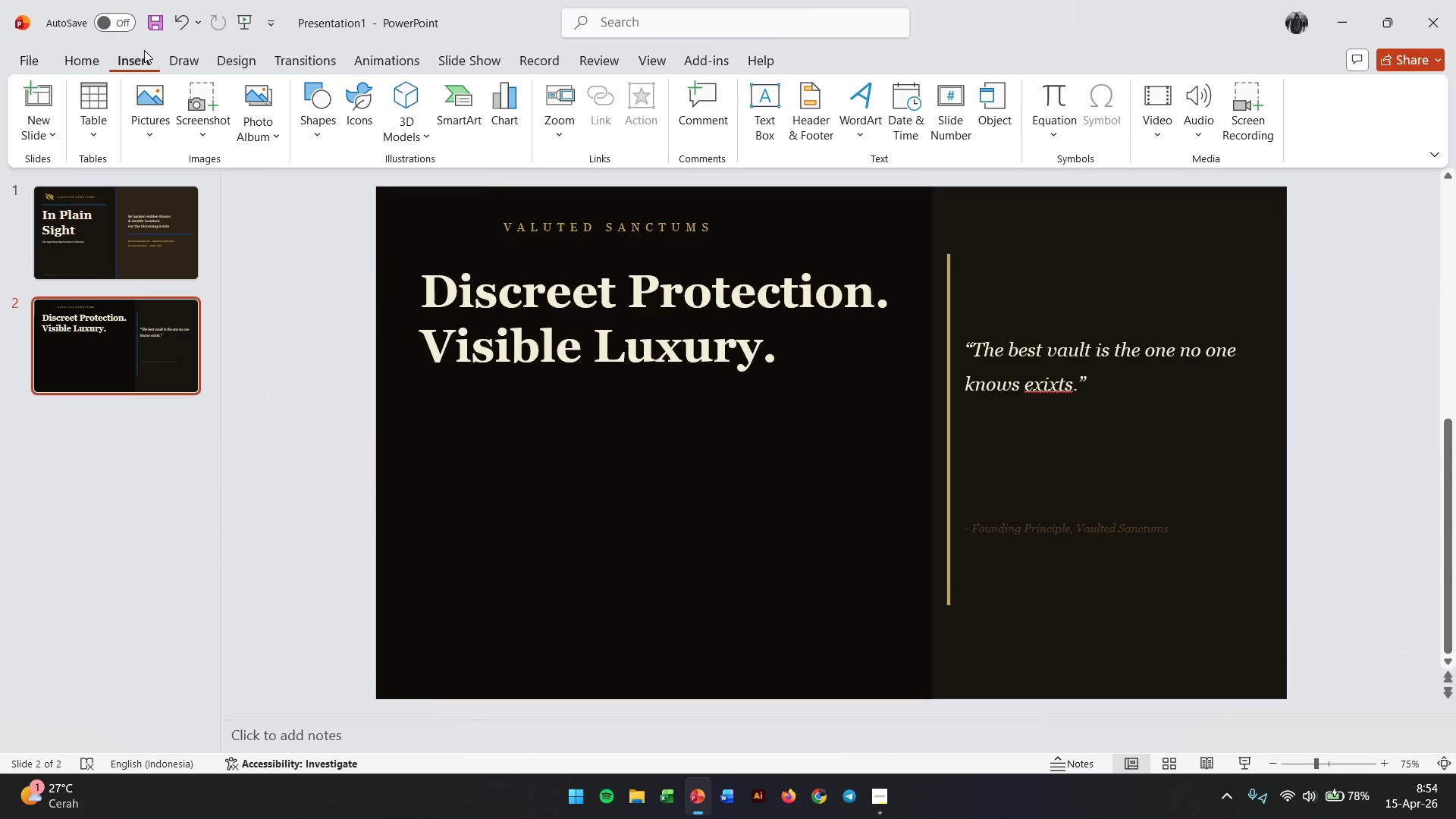 
left_click([183, 66])
 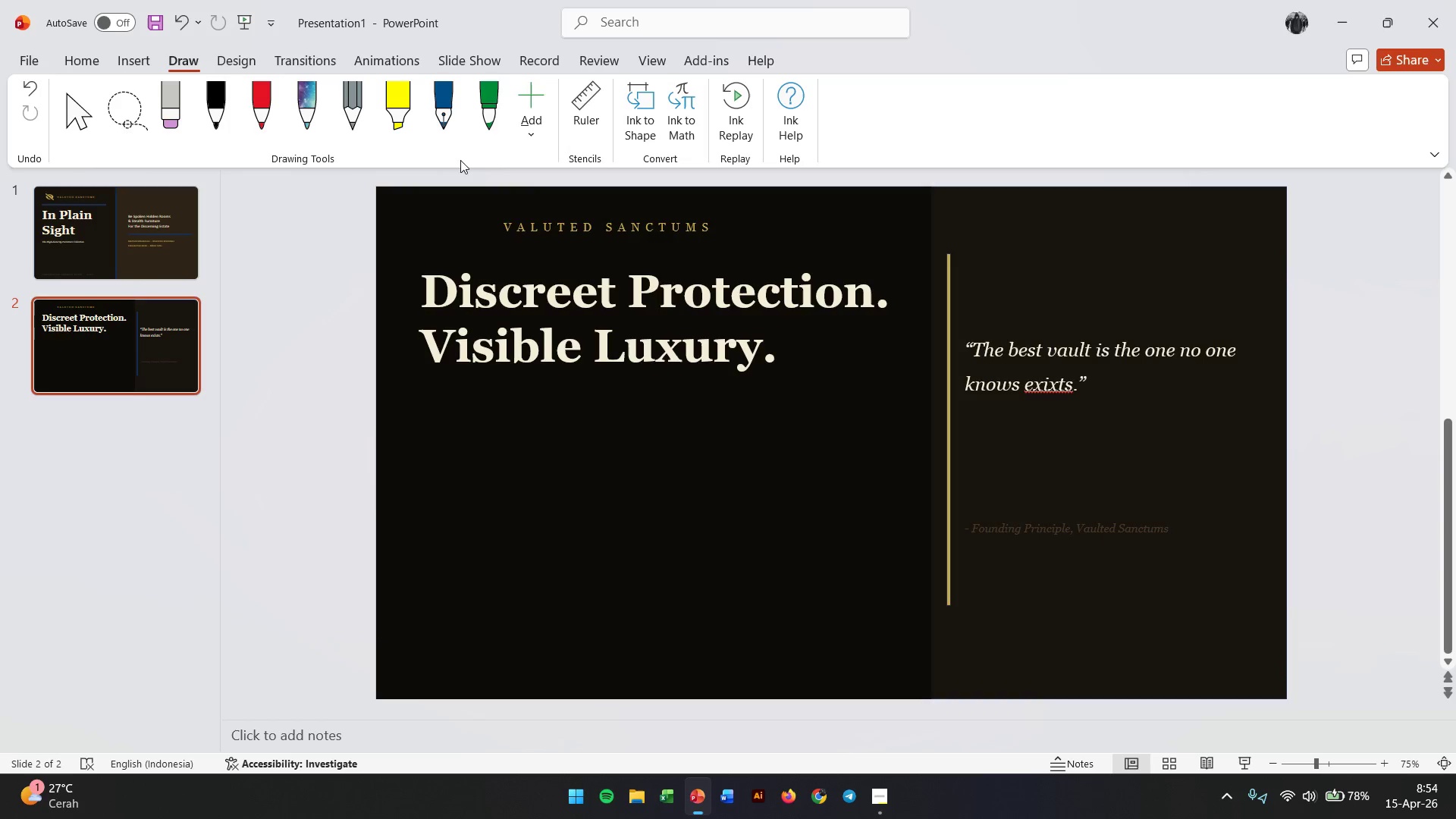 
left_click([533, 133])
 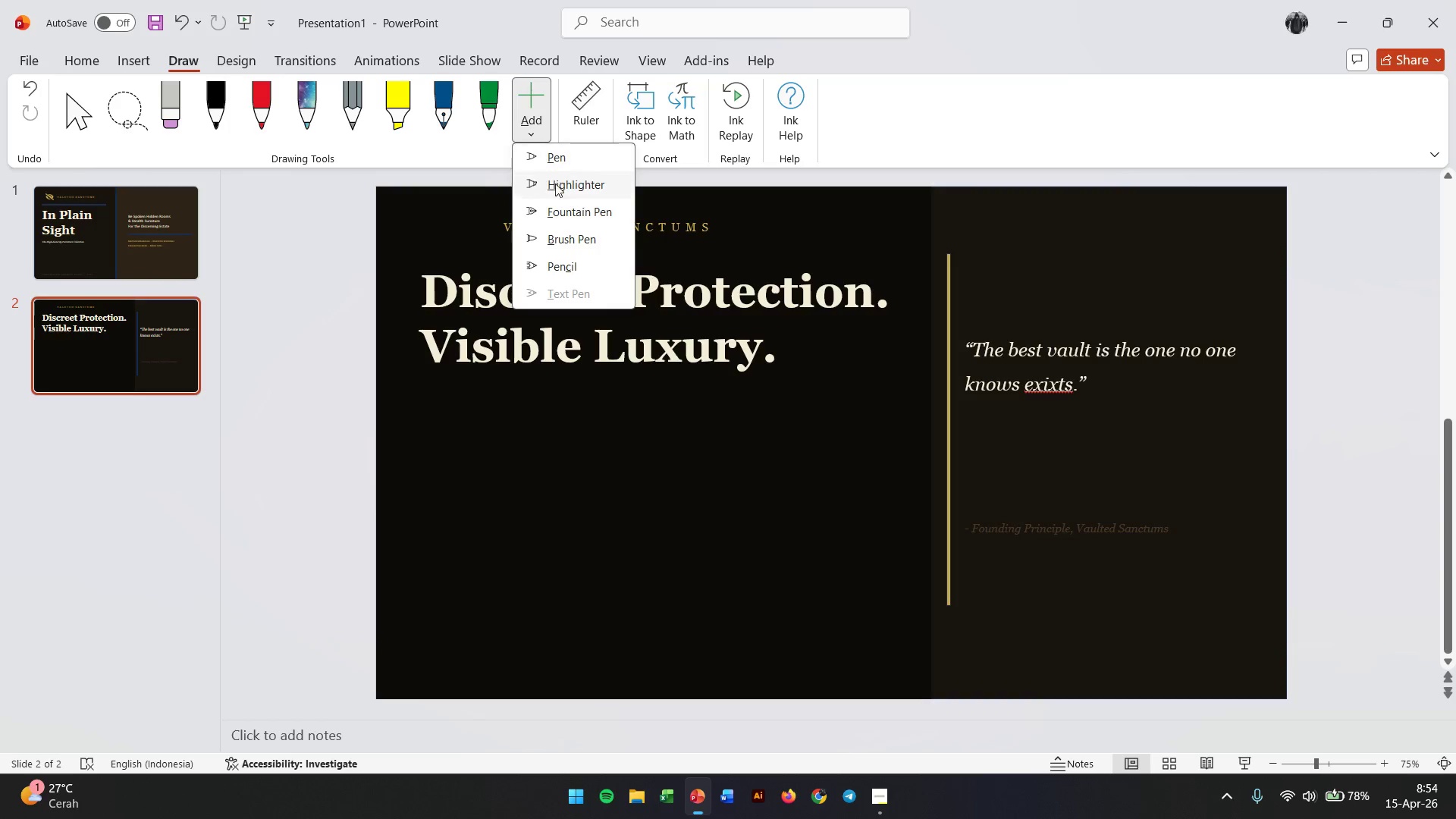 
left_click([557, 156])
 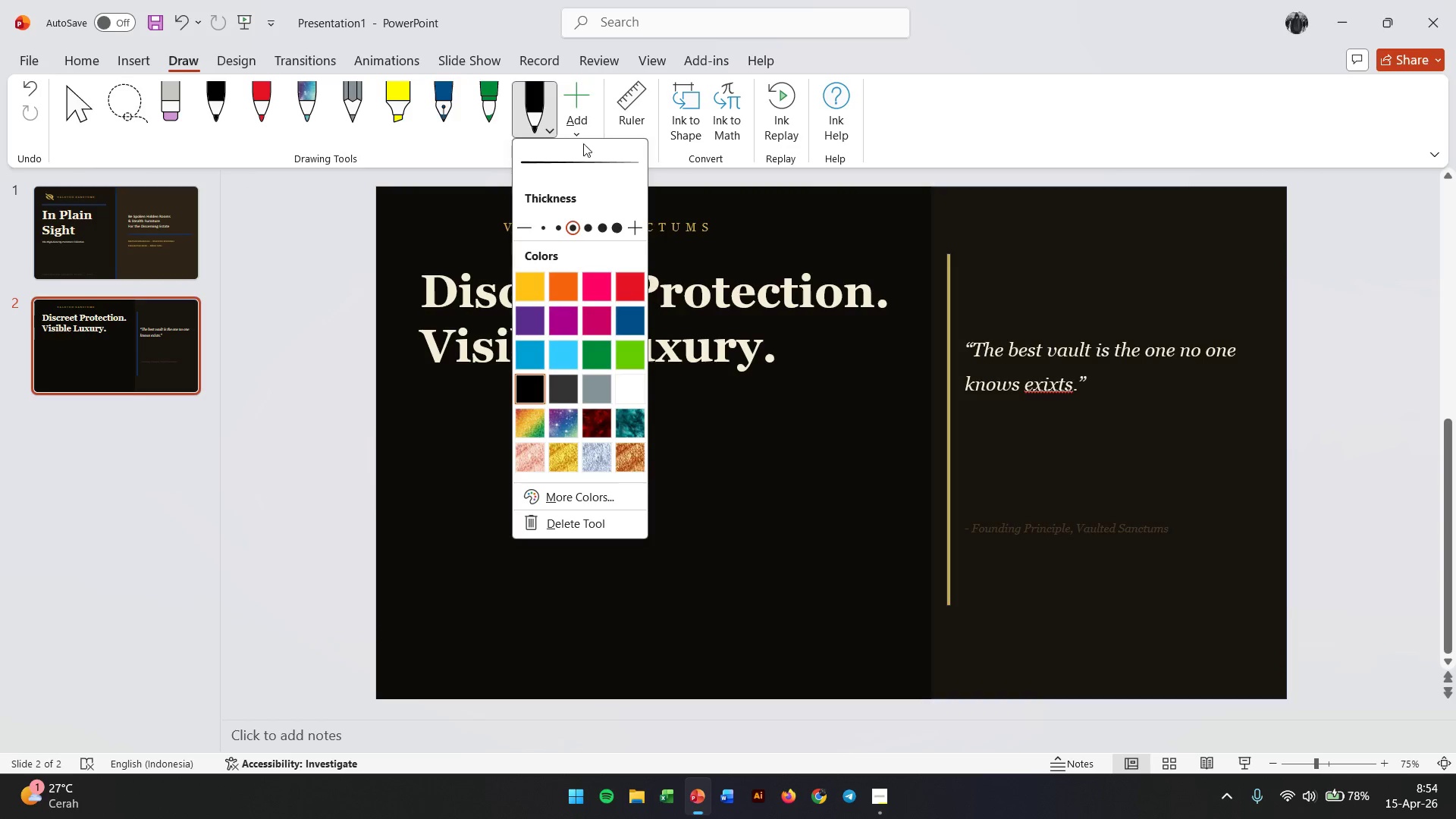 
left_click([581, 157])
 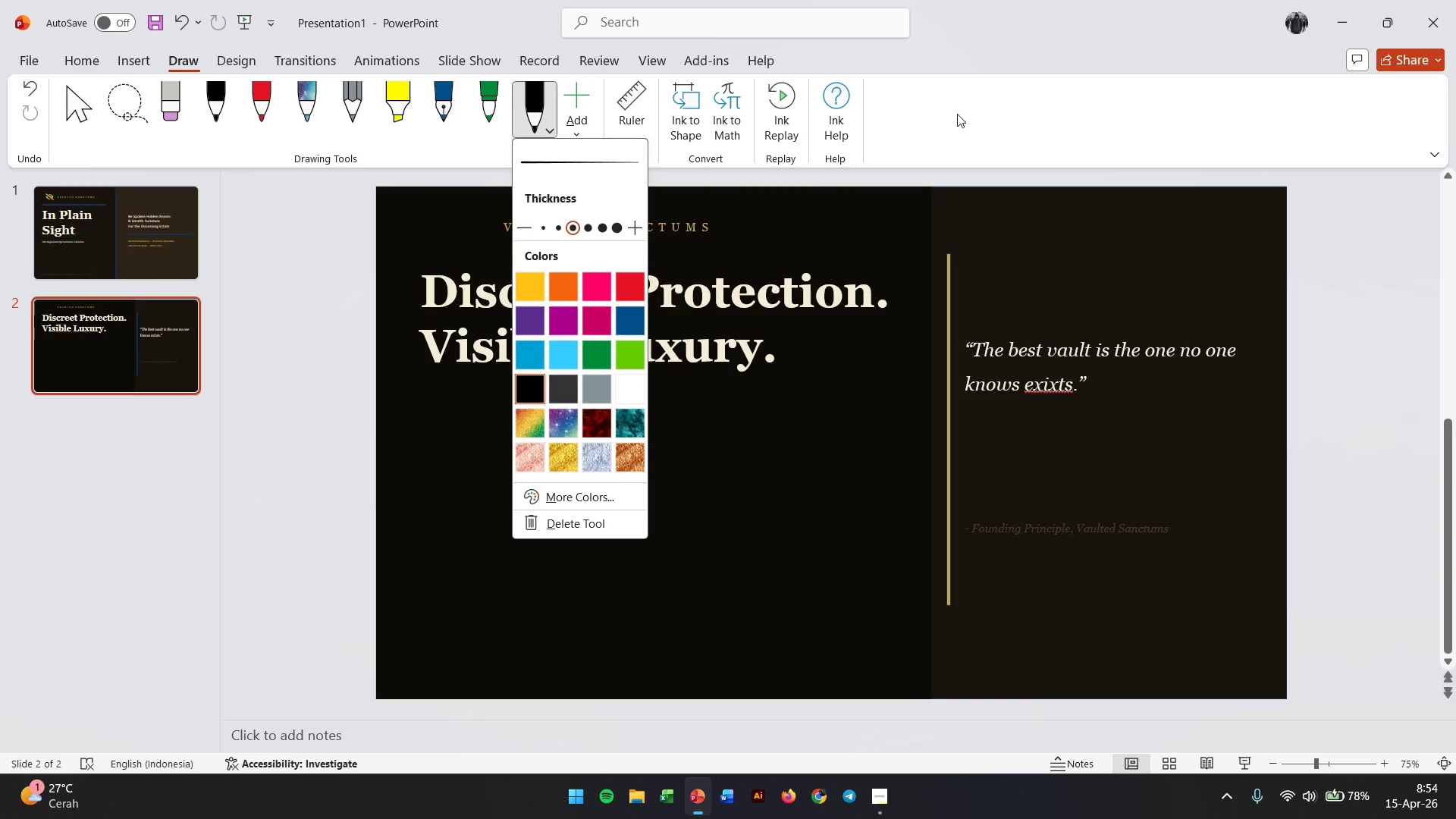 
left_click([1025, 114])
 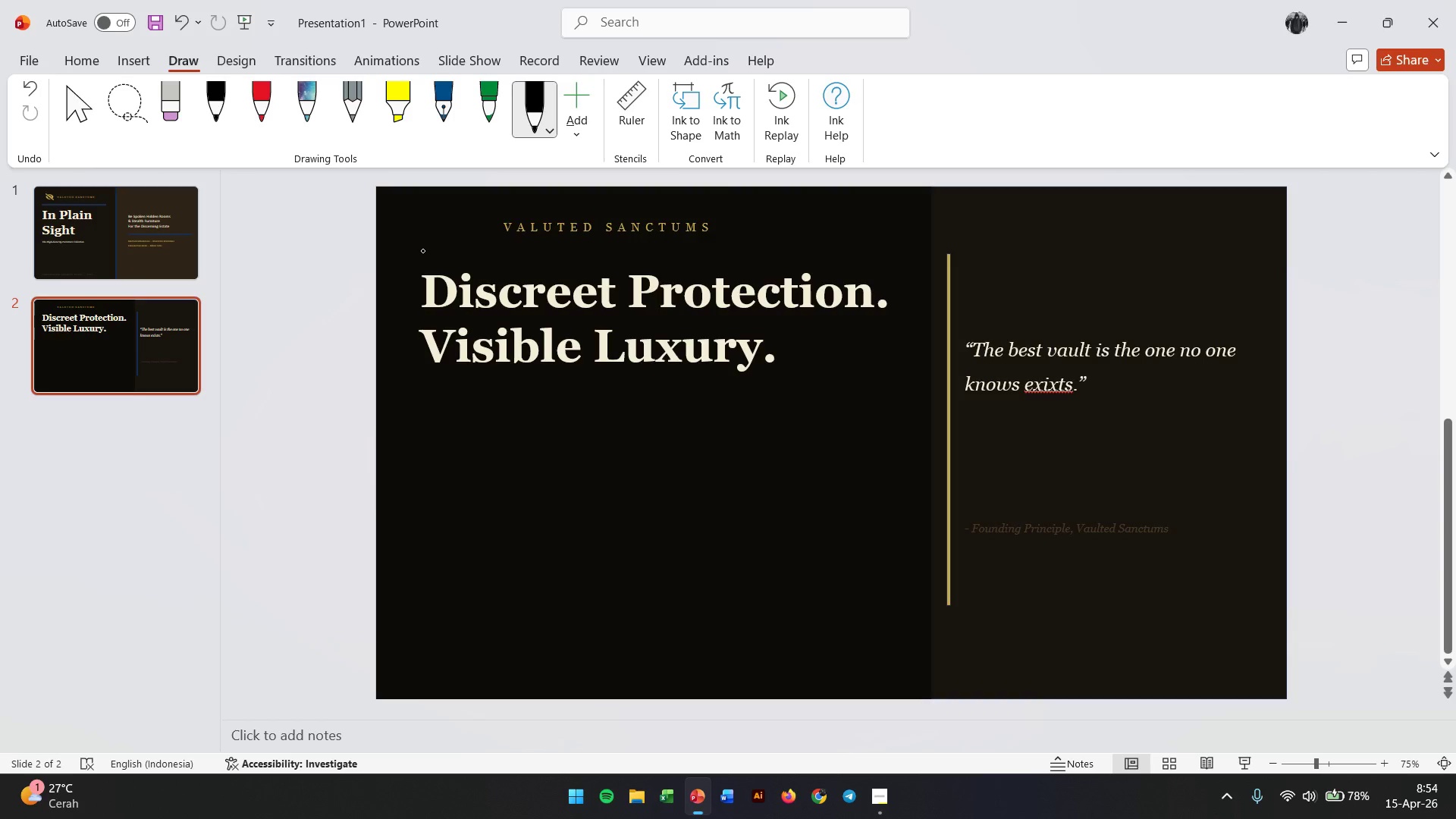 
left_click([423, 251])
 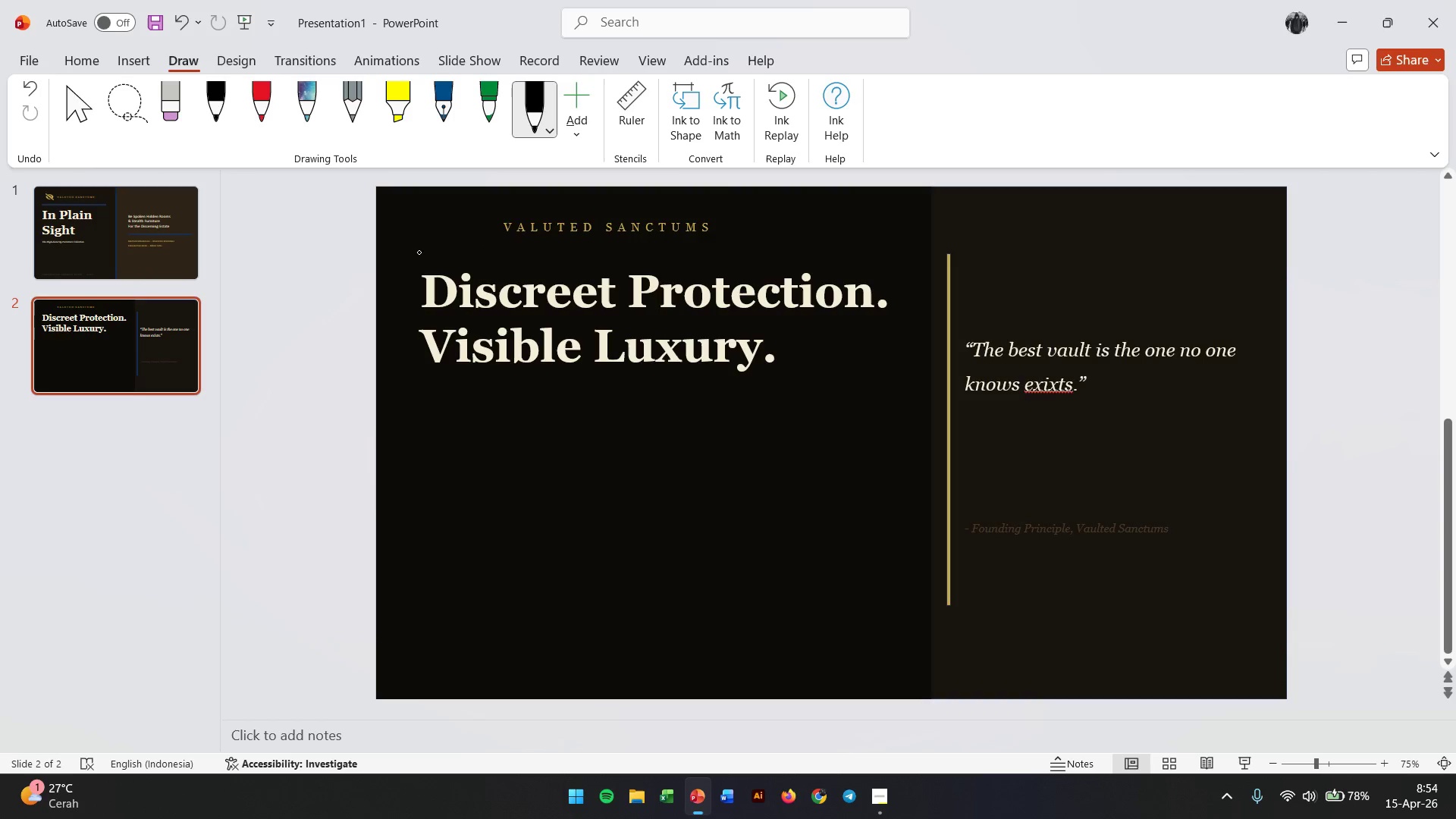 
left_click_drag(start_coordinate=[419, 253], to_coordinate=[892, 246])
 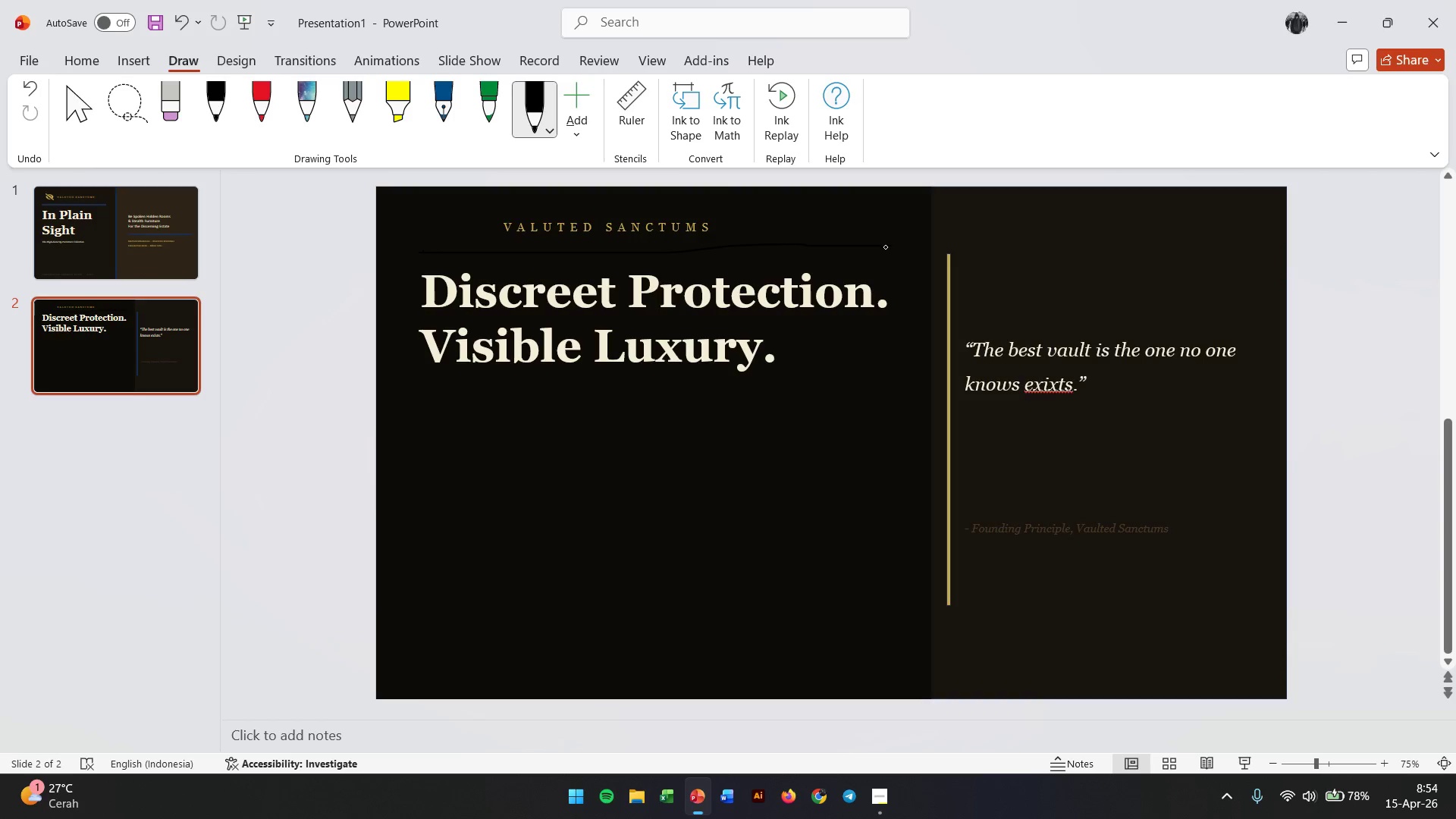 
hold_key(key=ShiftLeft, duration=2.09)
 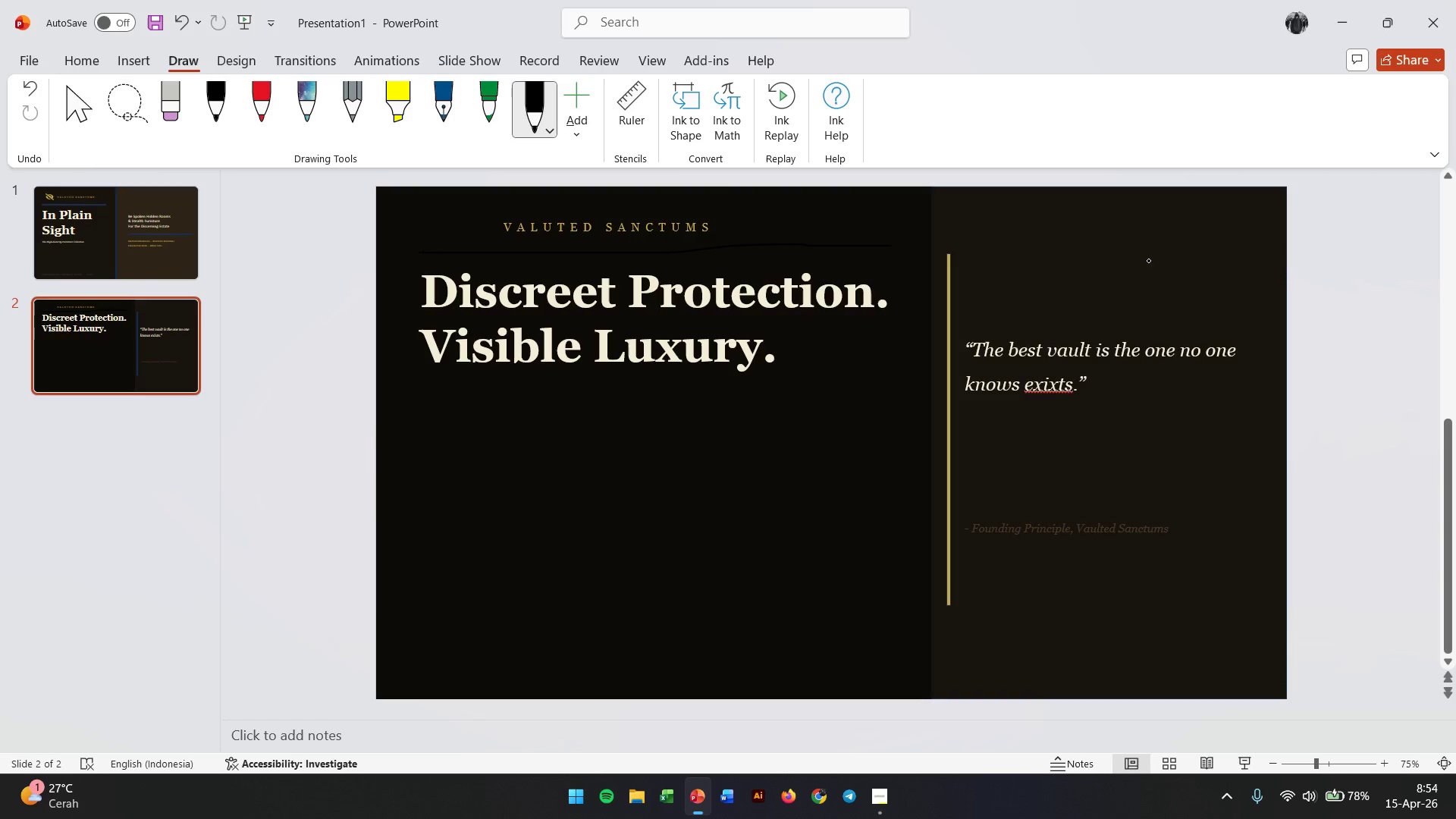 
left_click_drag(start_coordinate=[1178, 256], to_coordinate=[1225, 312])
 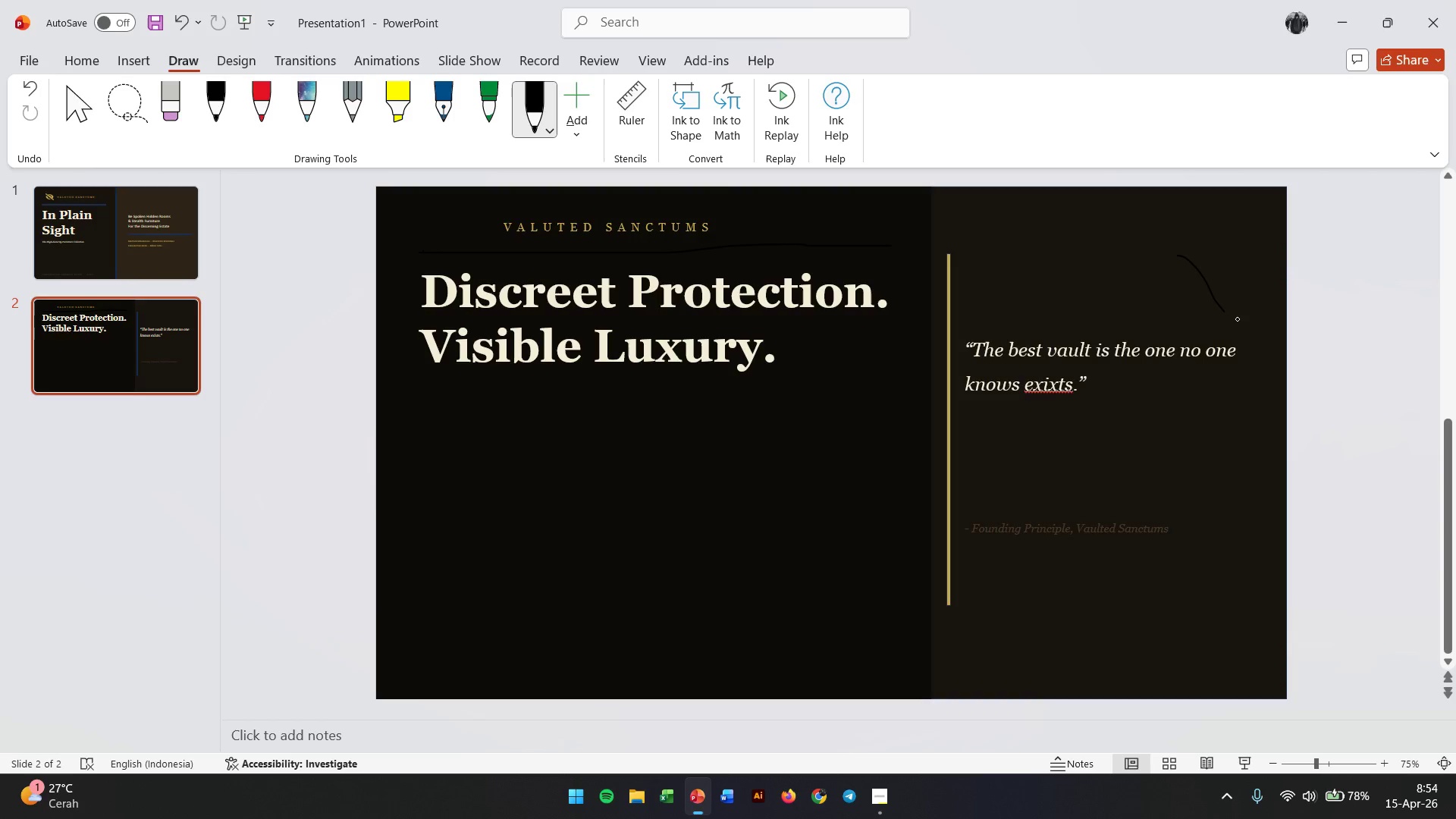 
hold_key(key=ControlLeft, duration=0.75)
 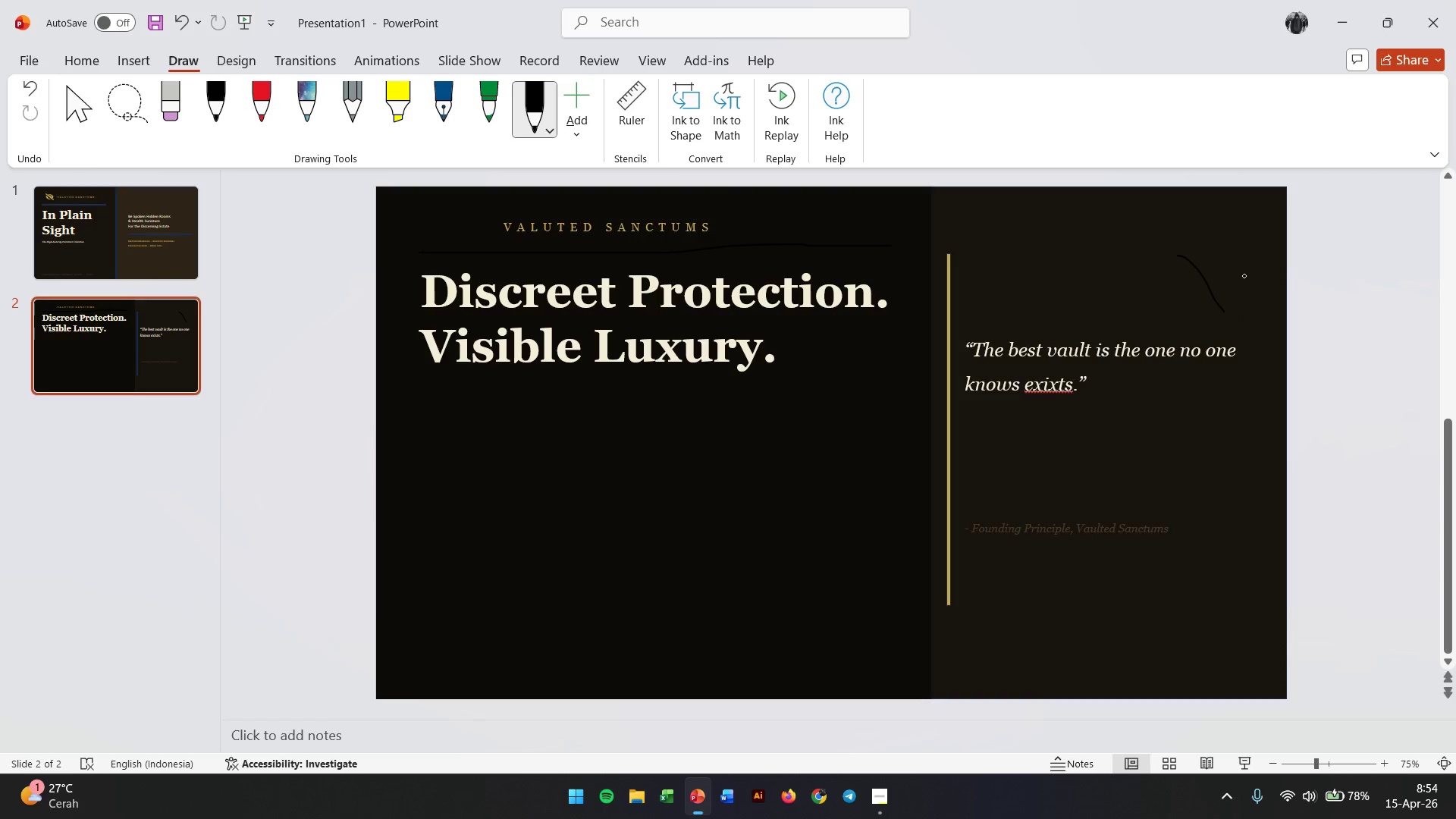 
key(Control+Z)
 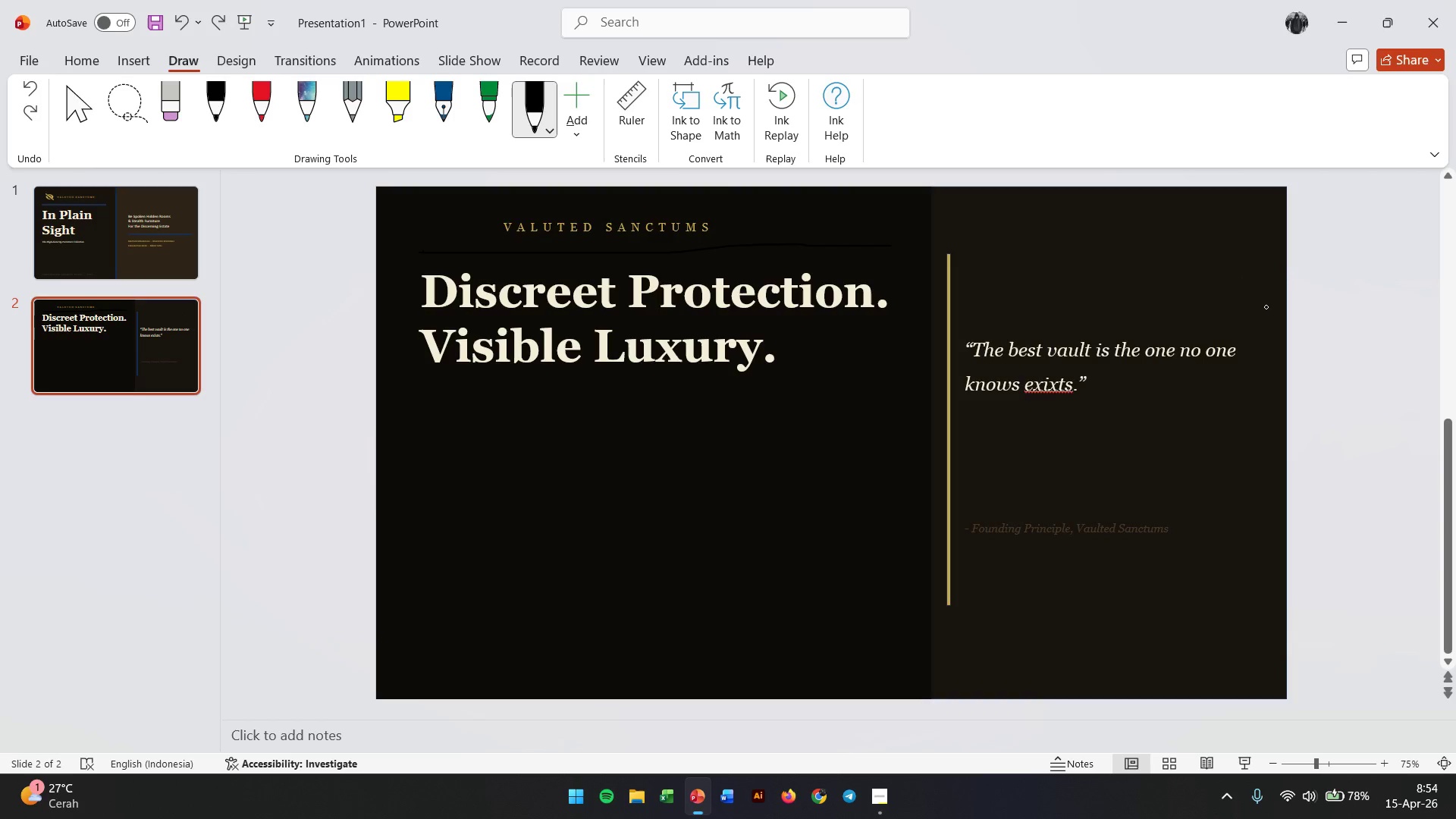 
key(Control+Z)
 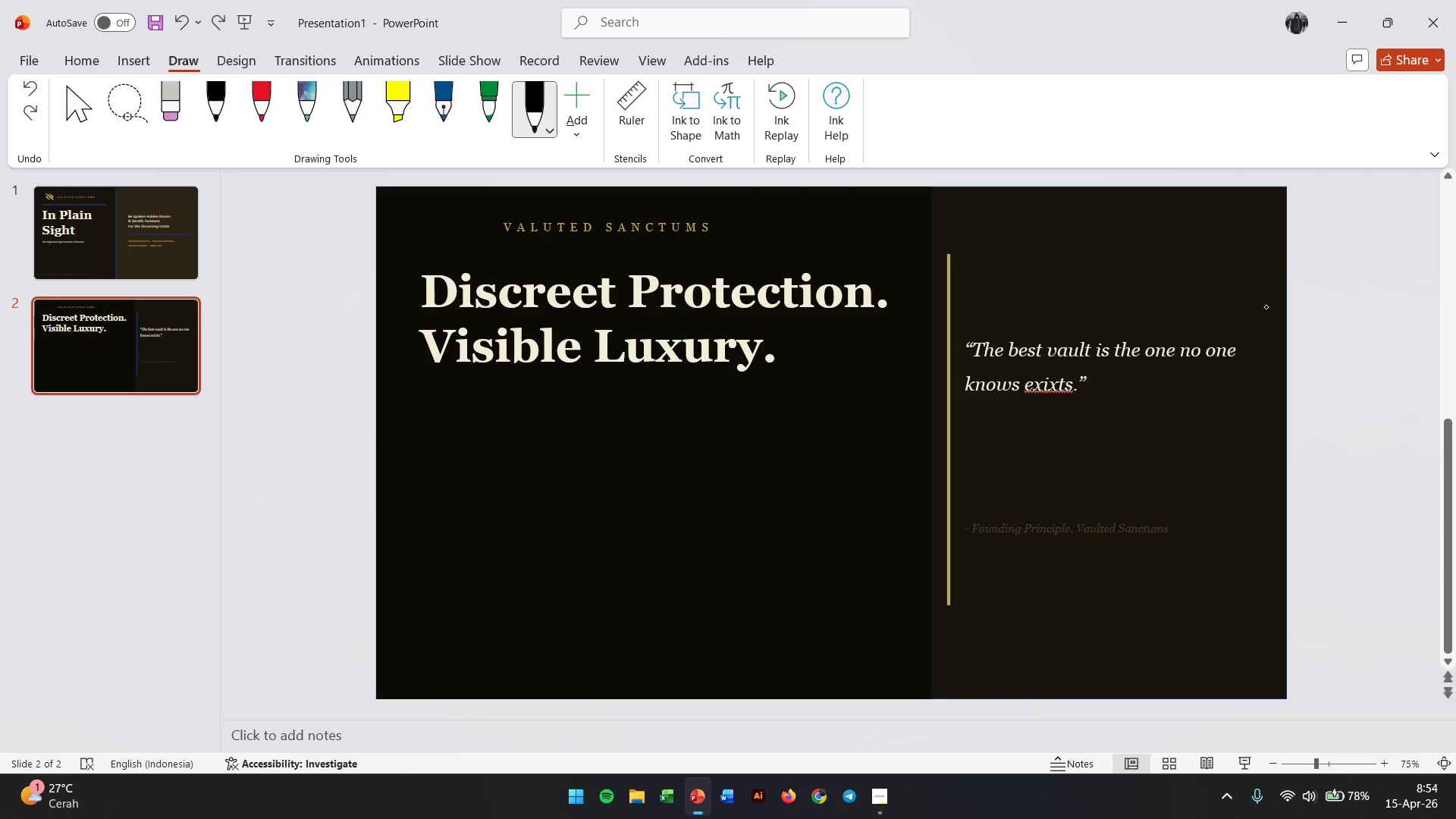 
key(Control+Z)
 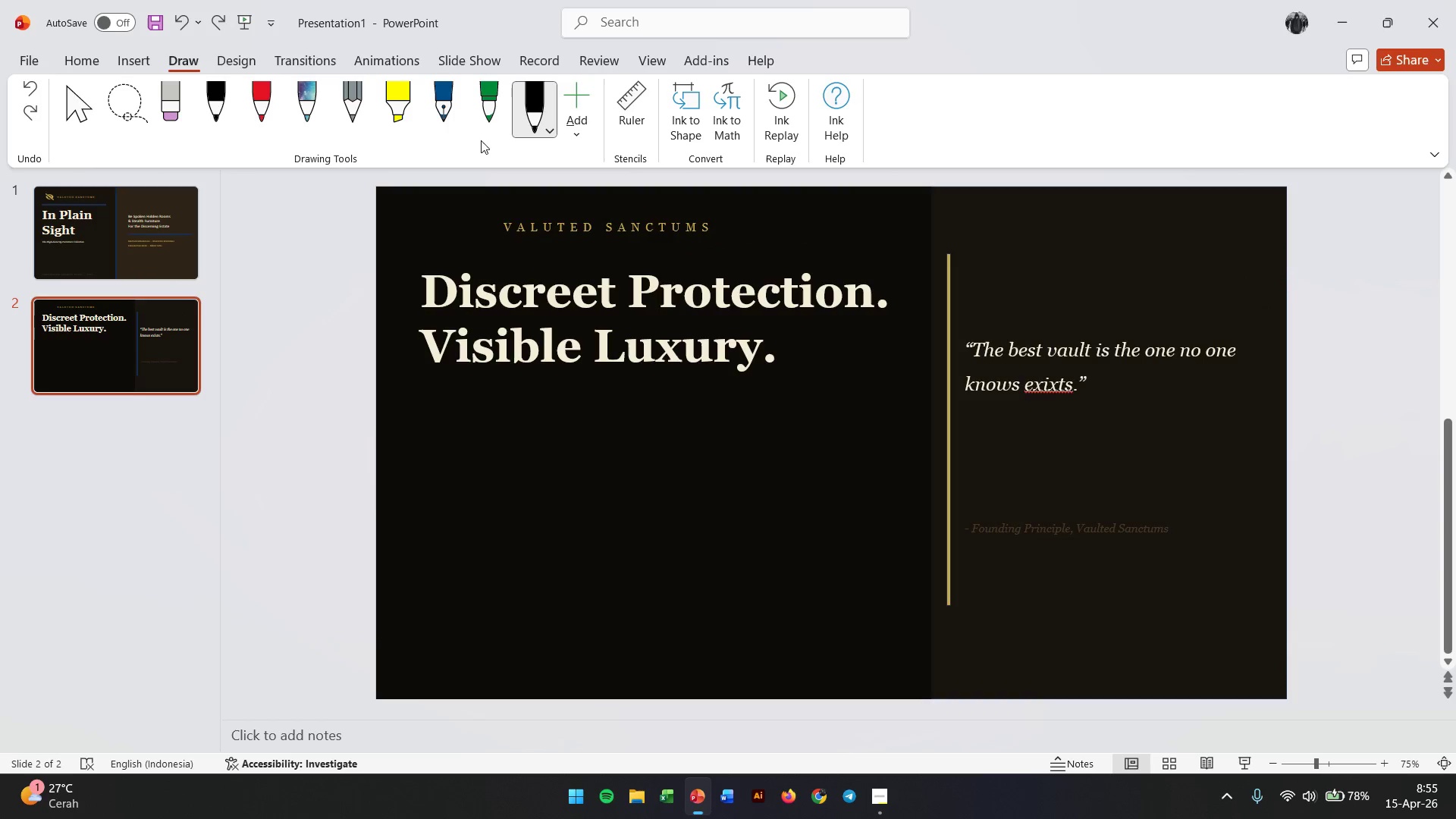 
scroll: coordinate [399, 133], scroll_direction: up, amount: 1.0
 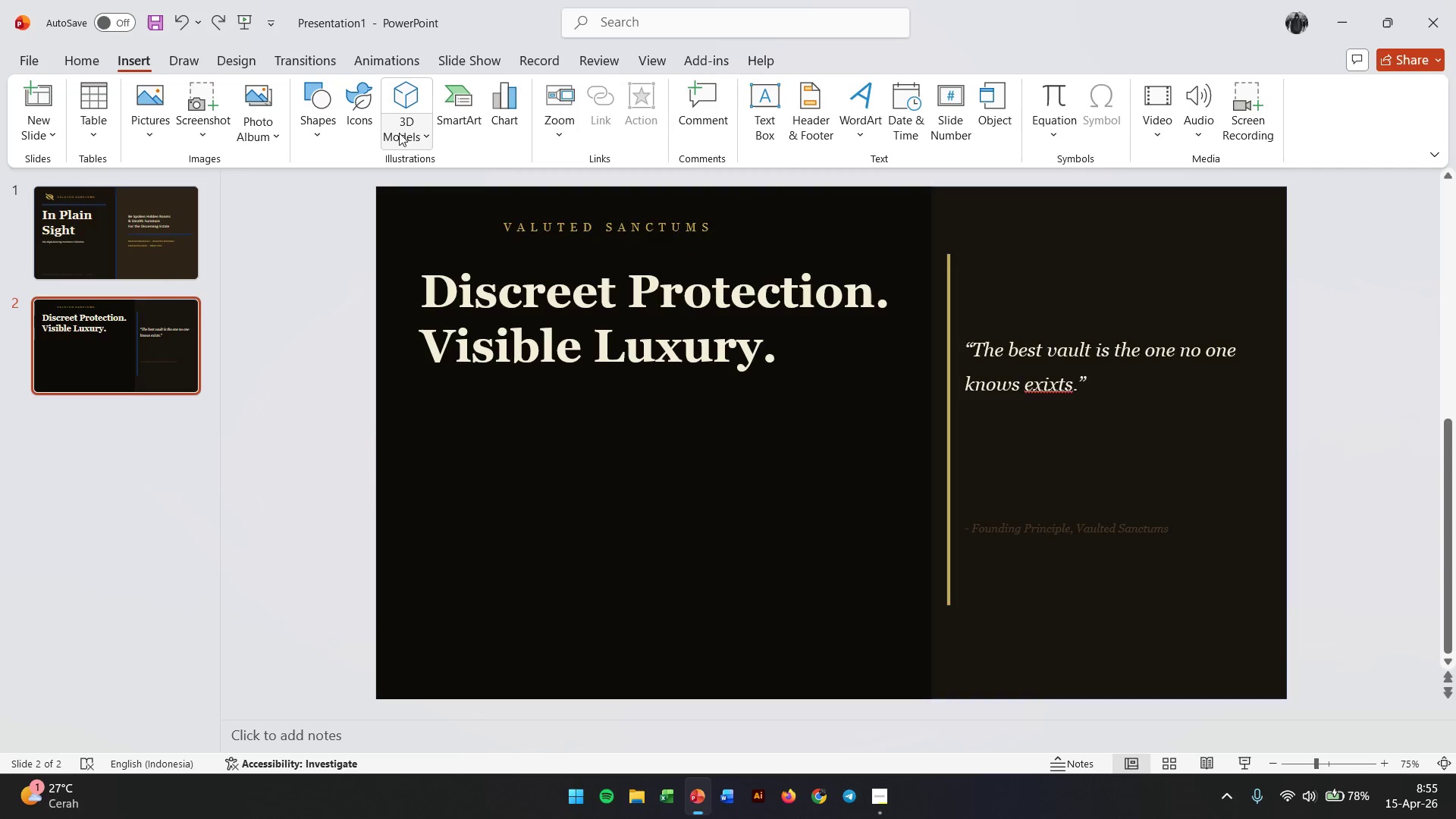 
scroll: coordinate [399, 133], scroll_direction: down, amount: 1.0
 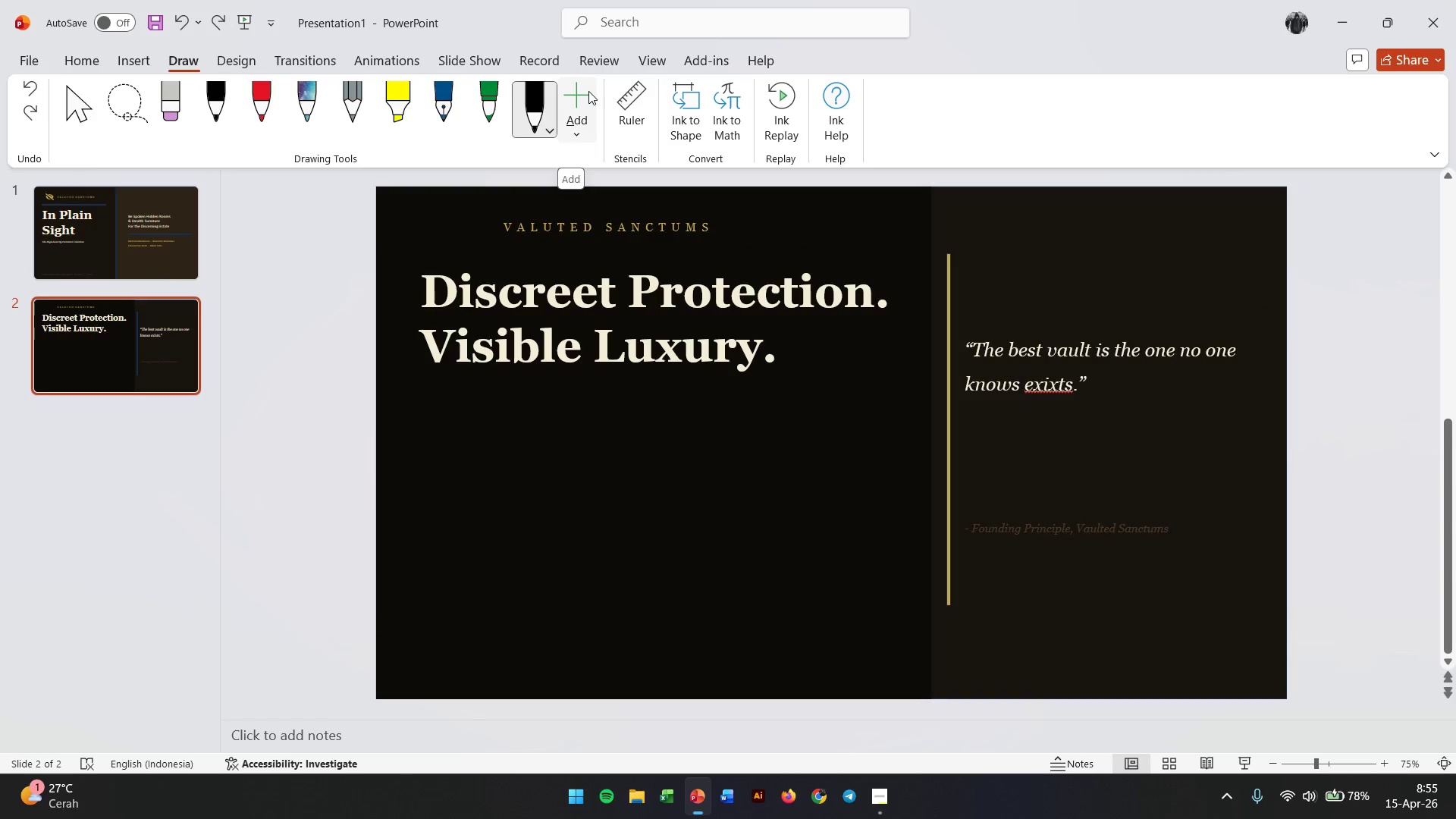 
left_click([251, 59])
 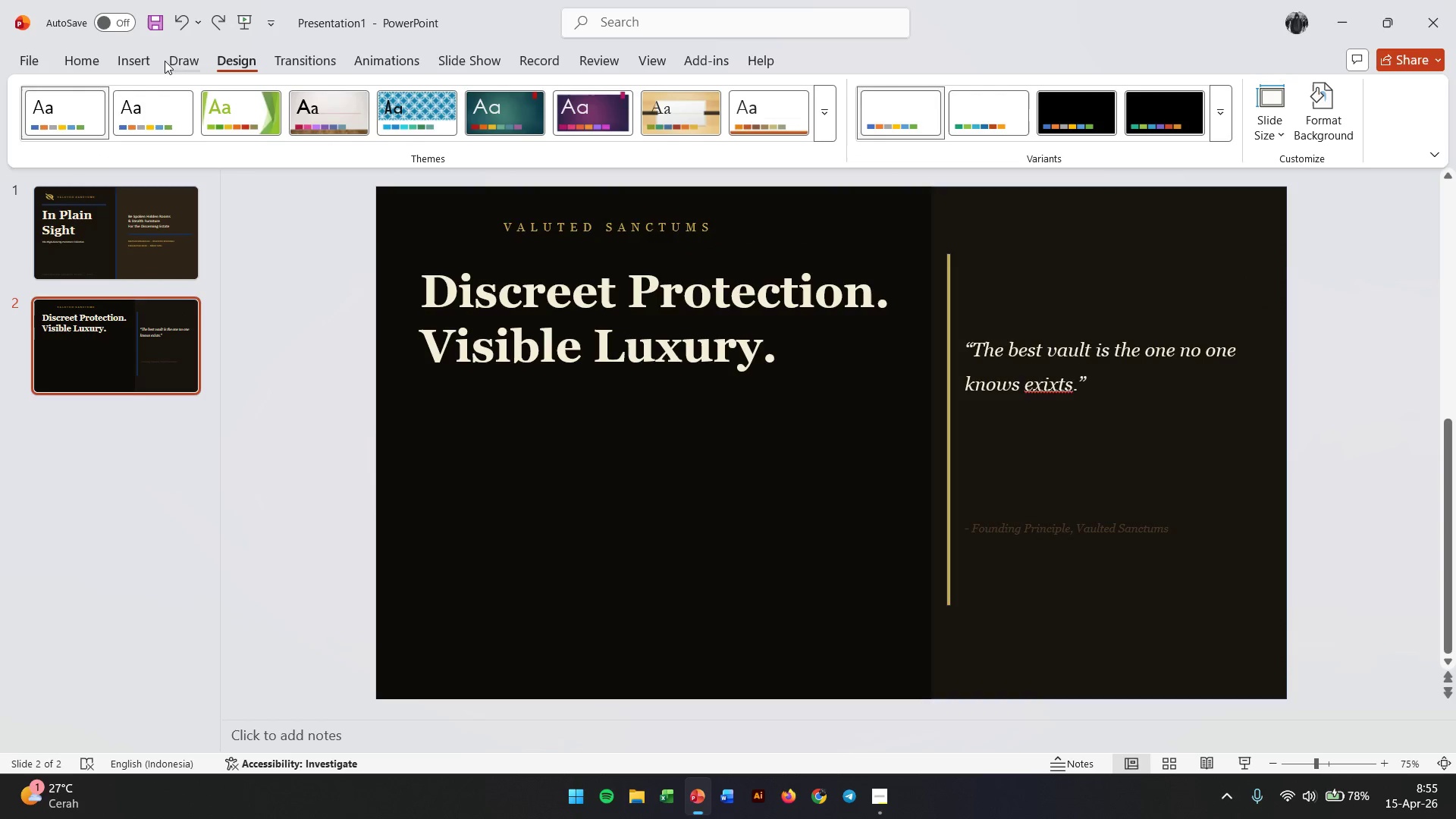 
left_click([143, 61])
 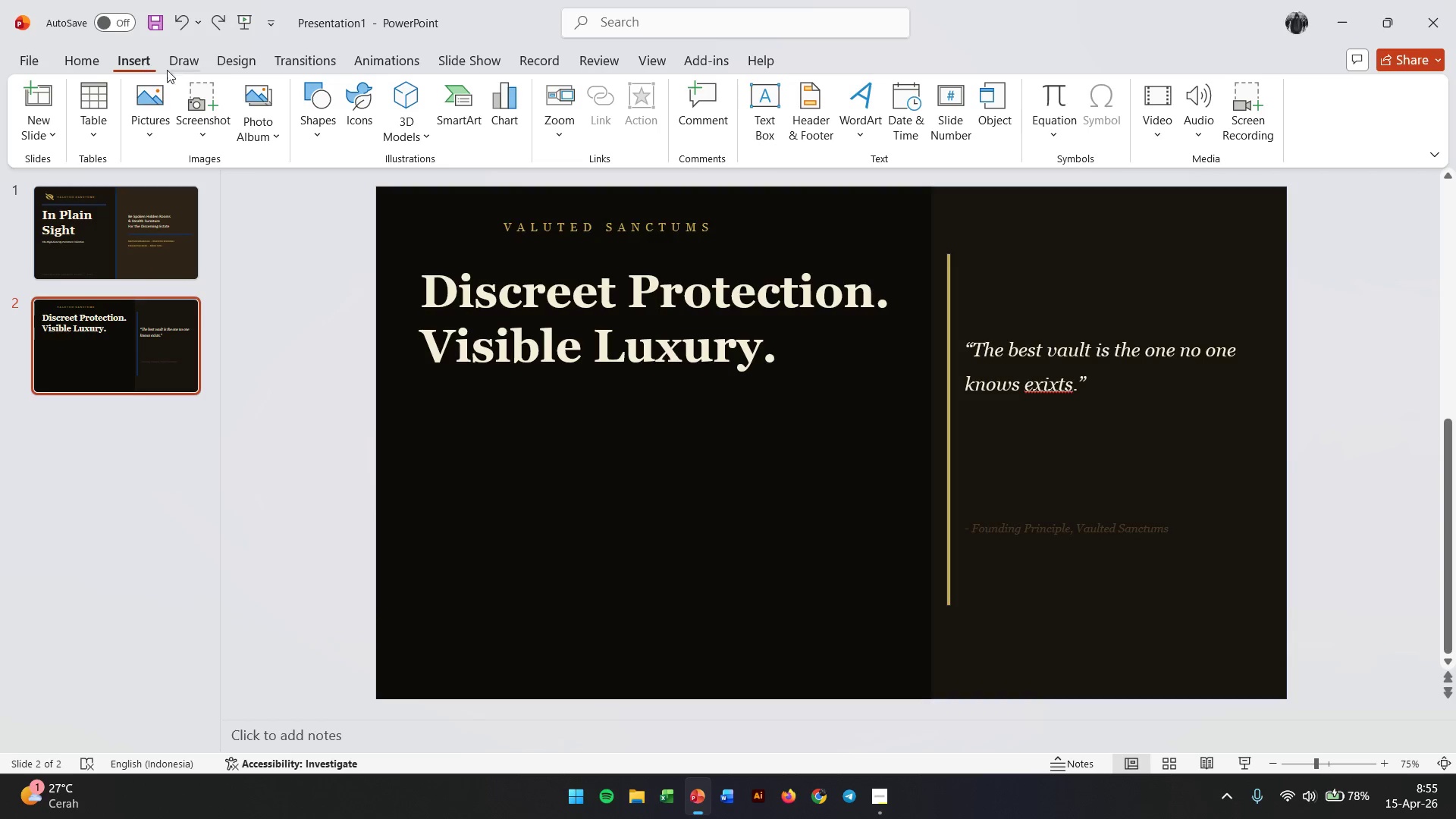 
left_click([310, 124])
 